 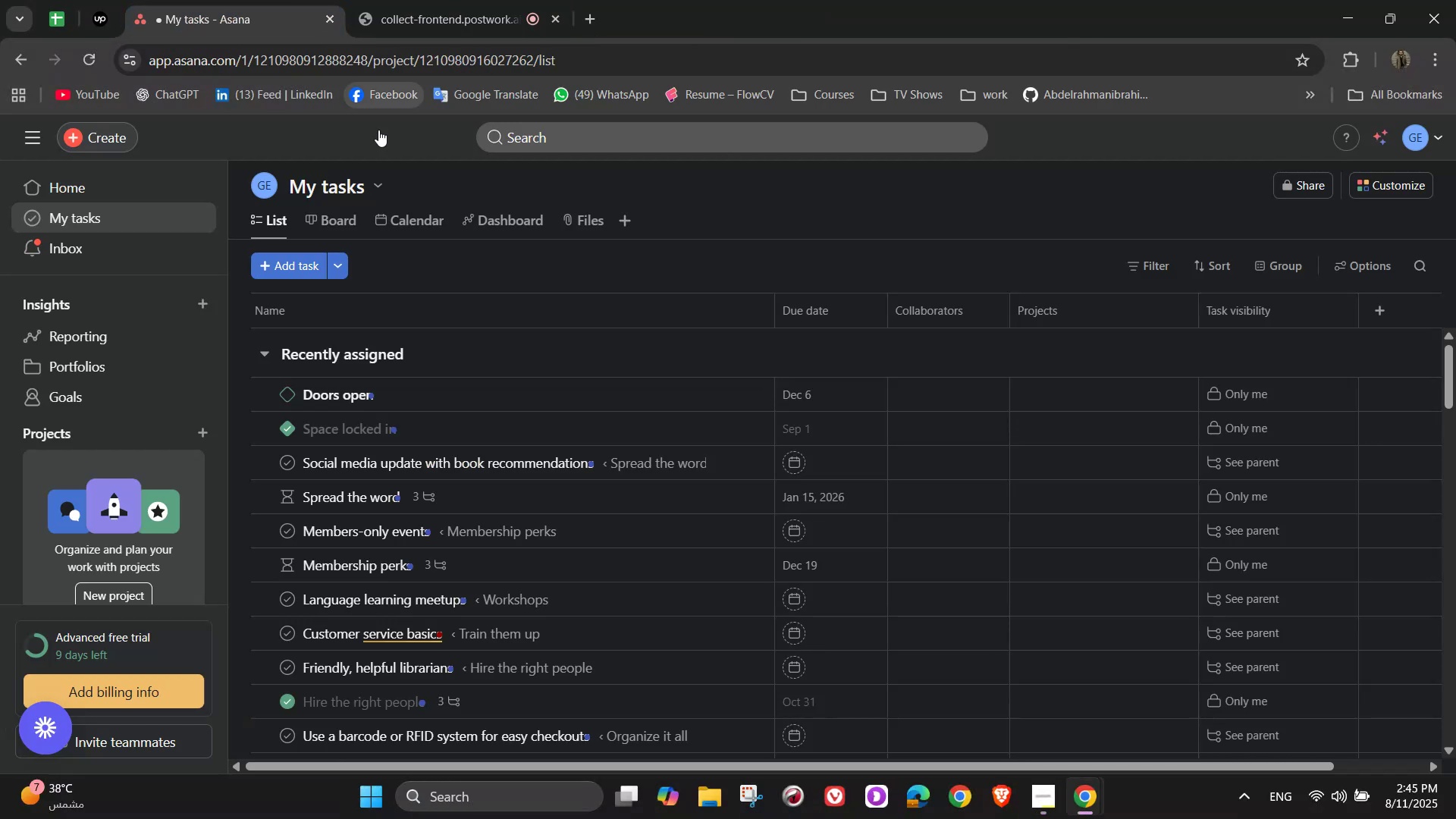 
mouse_move([330, 234])
 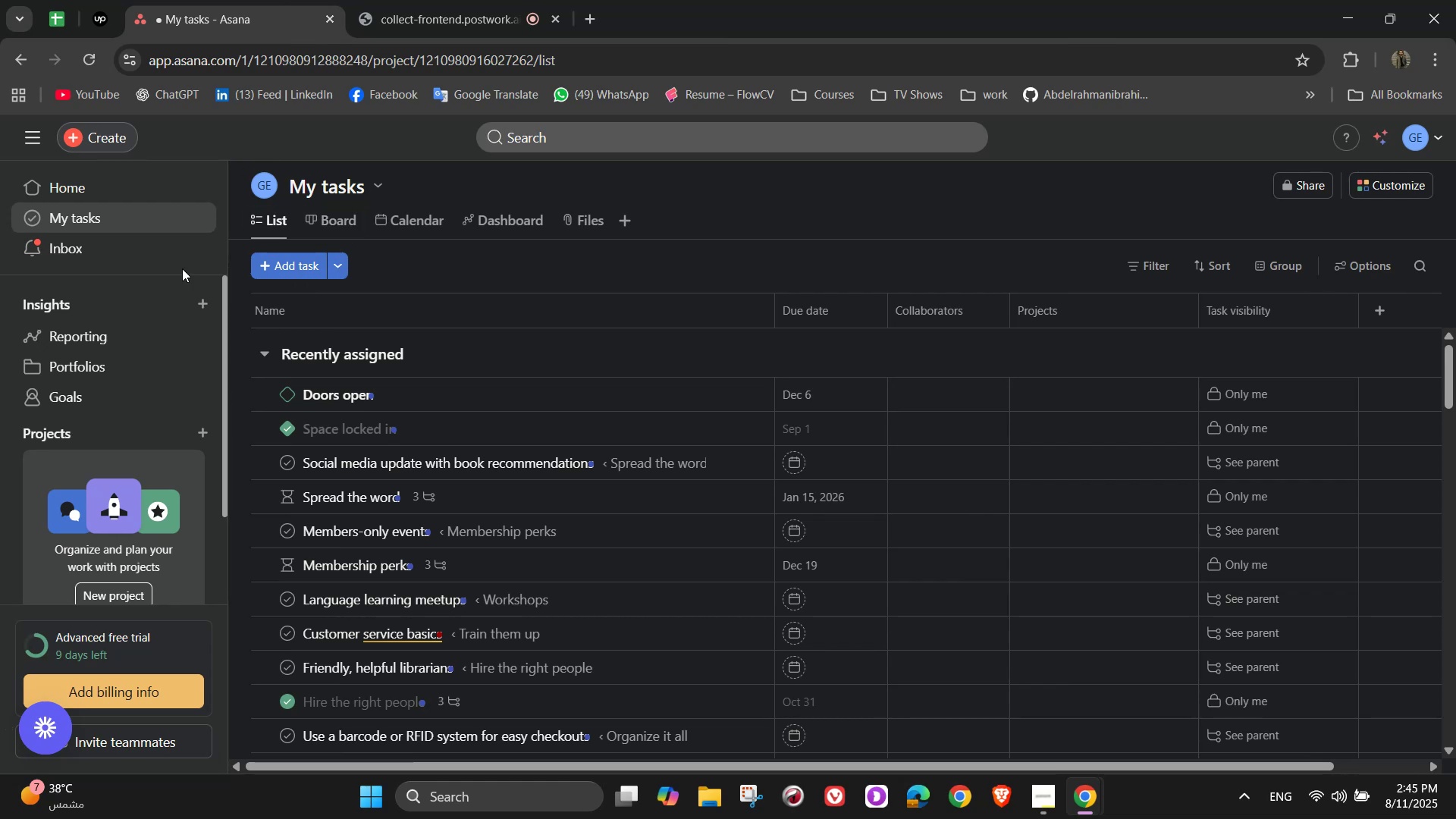 
left_click([114, 130])
 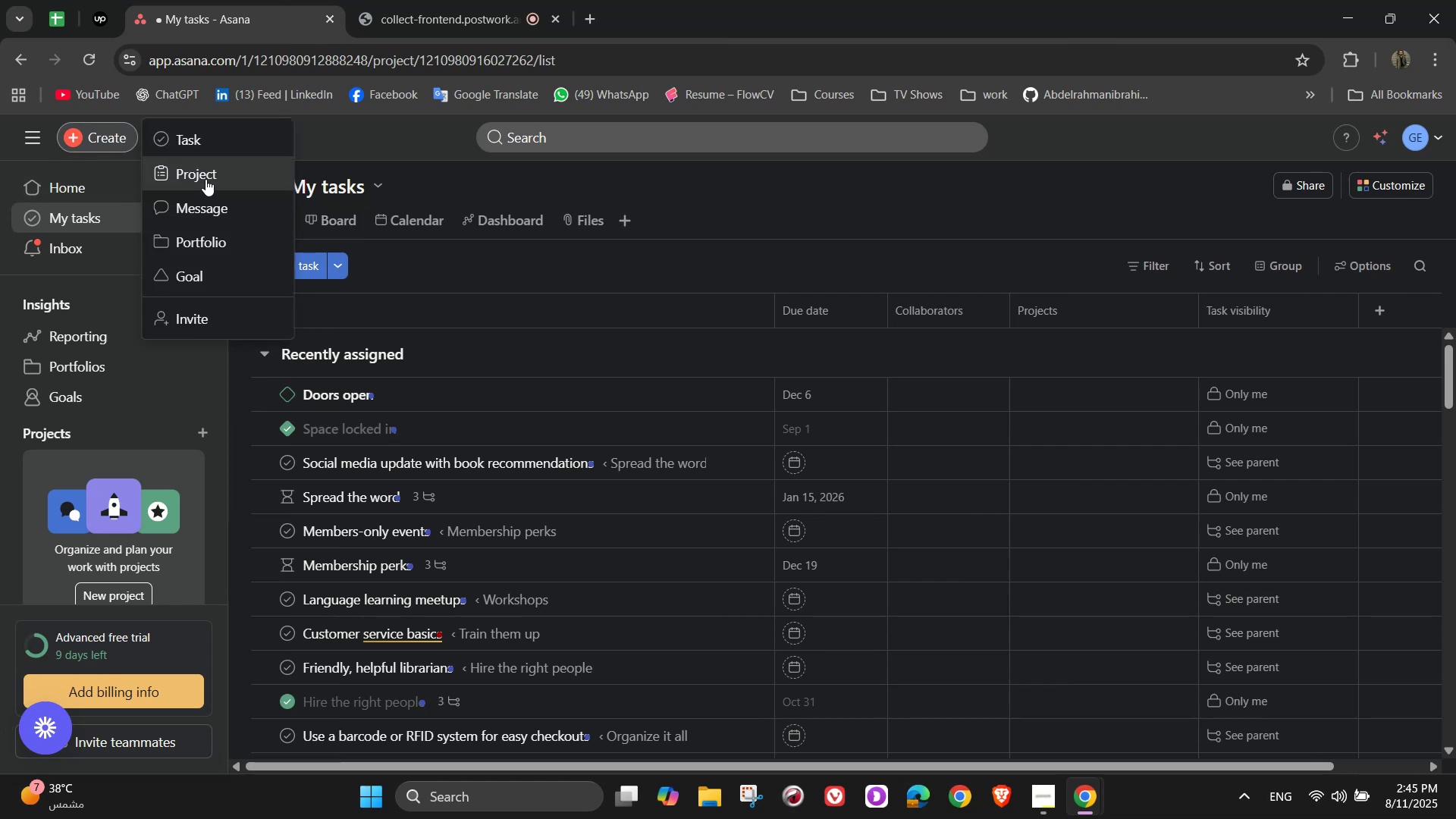 
left_click([205, 172])
 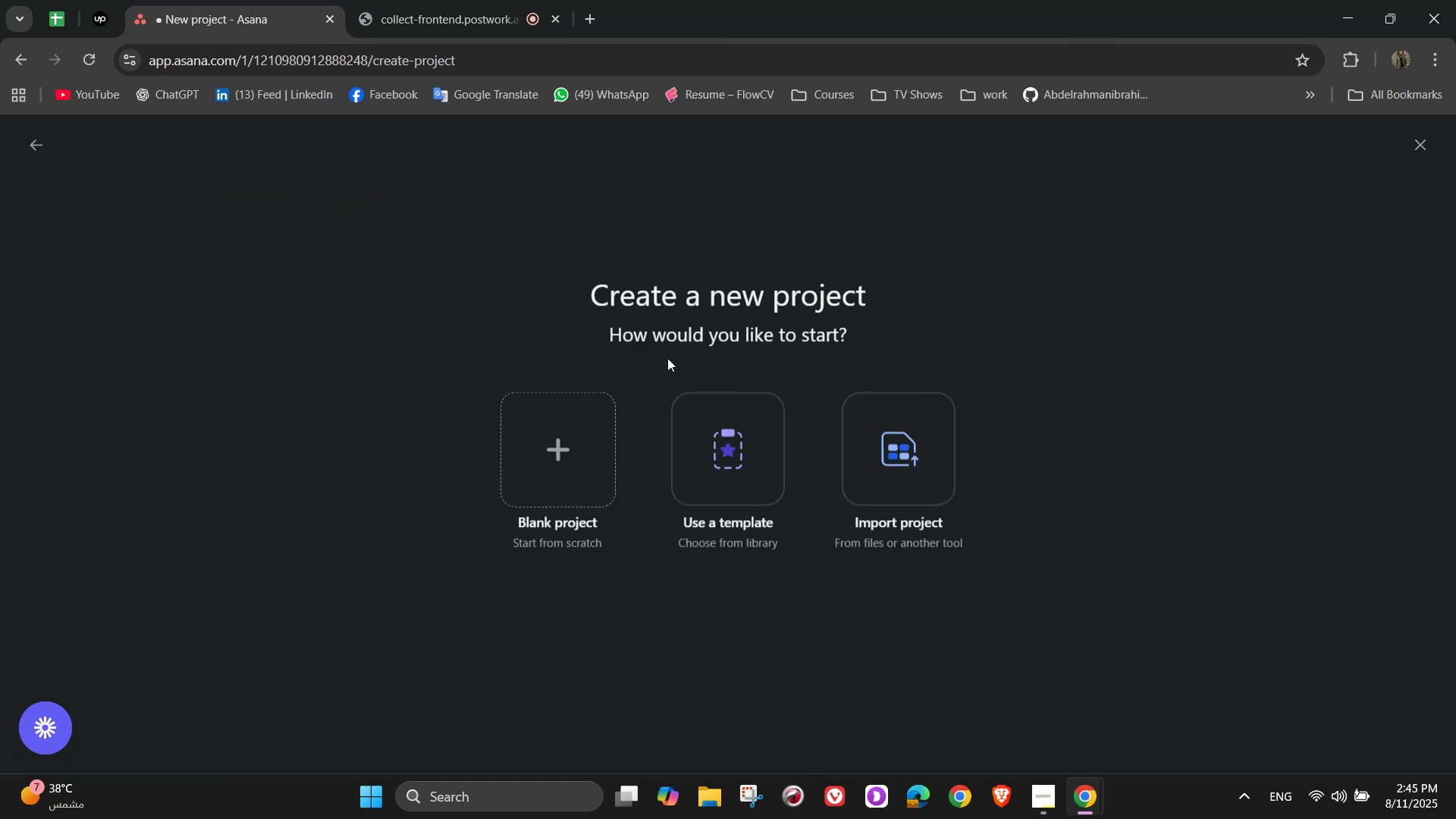 
left_click([538, 424])
 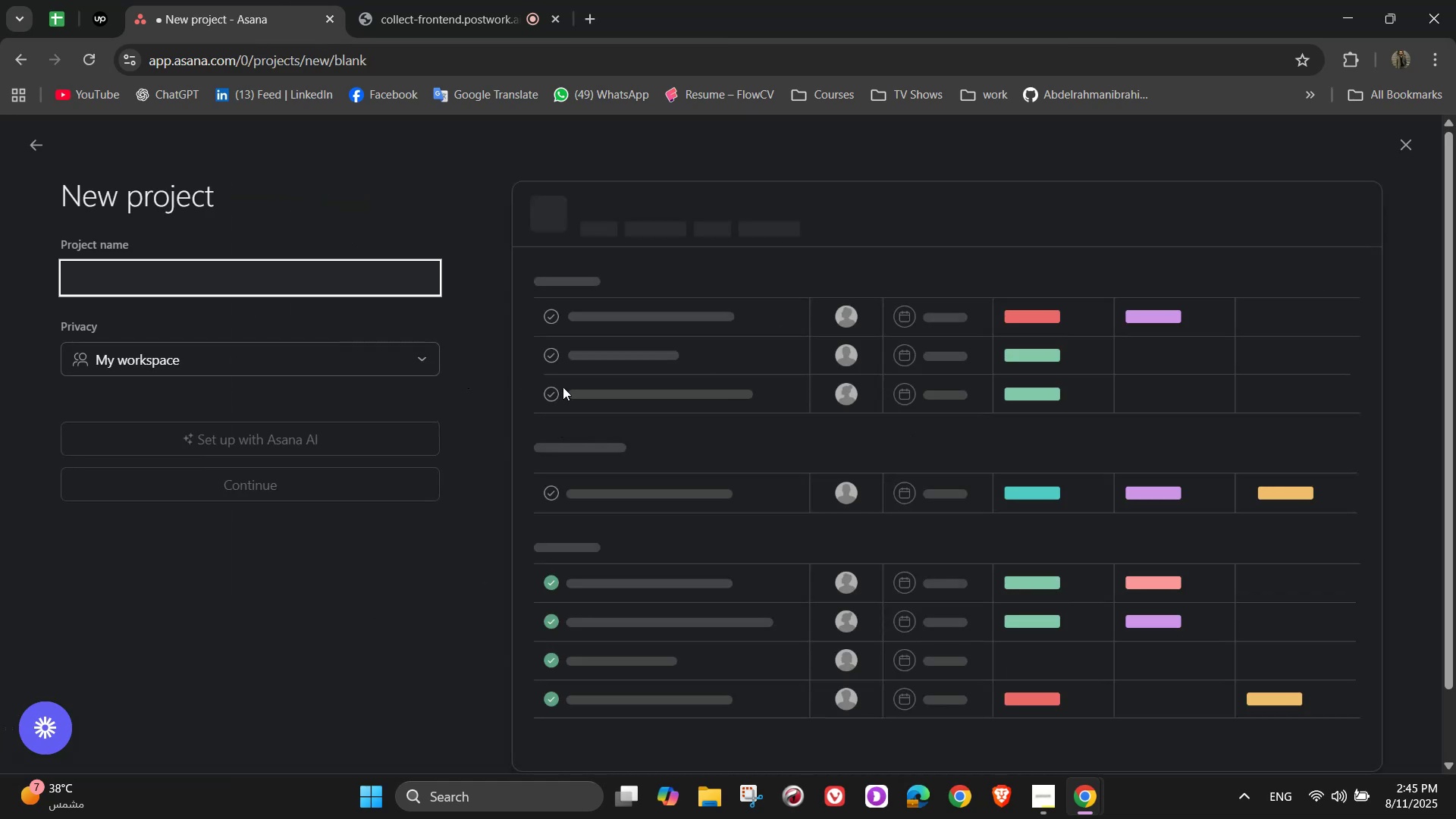 
wait(5.14)
 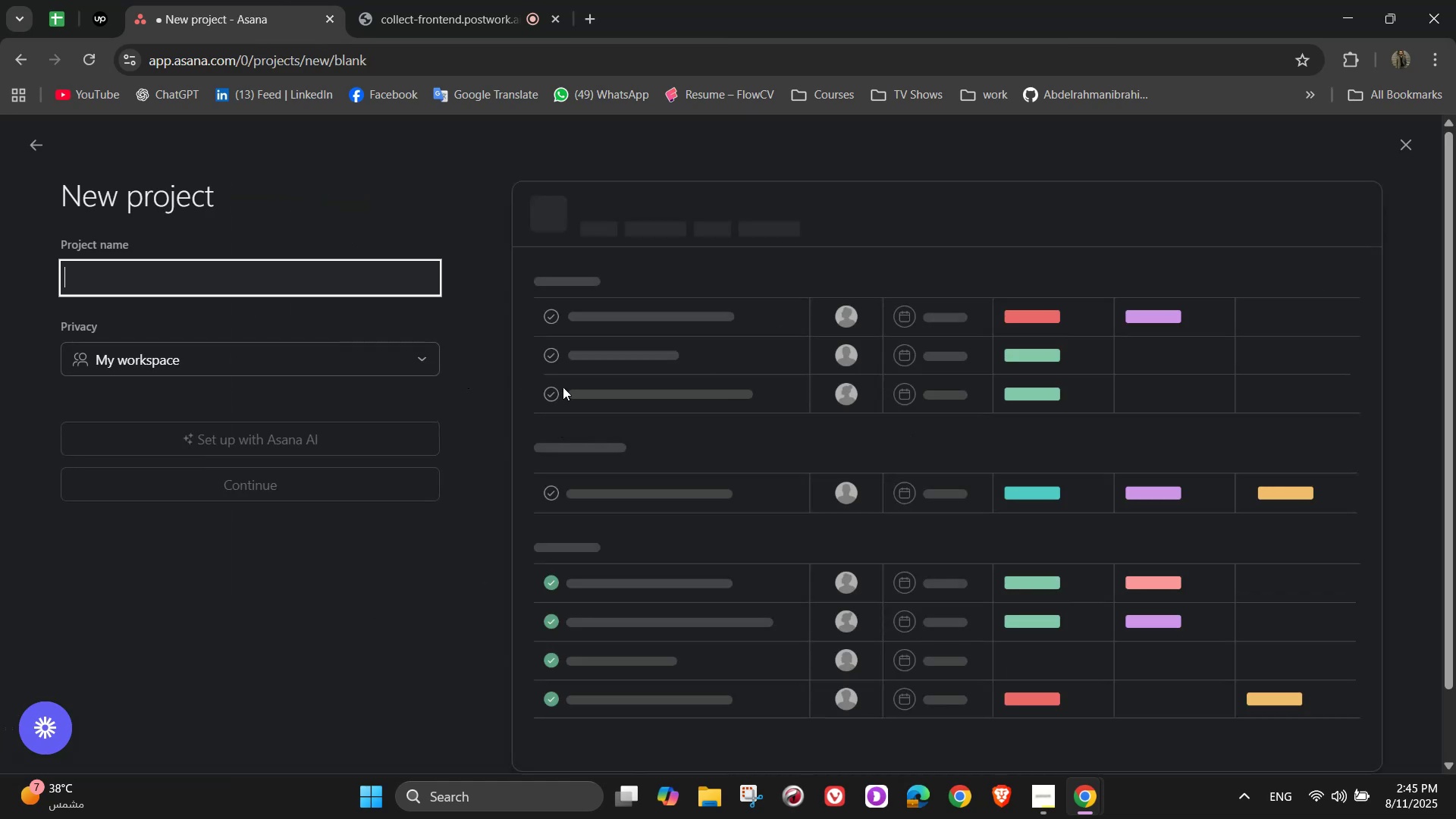 
type(Space & Design)
 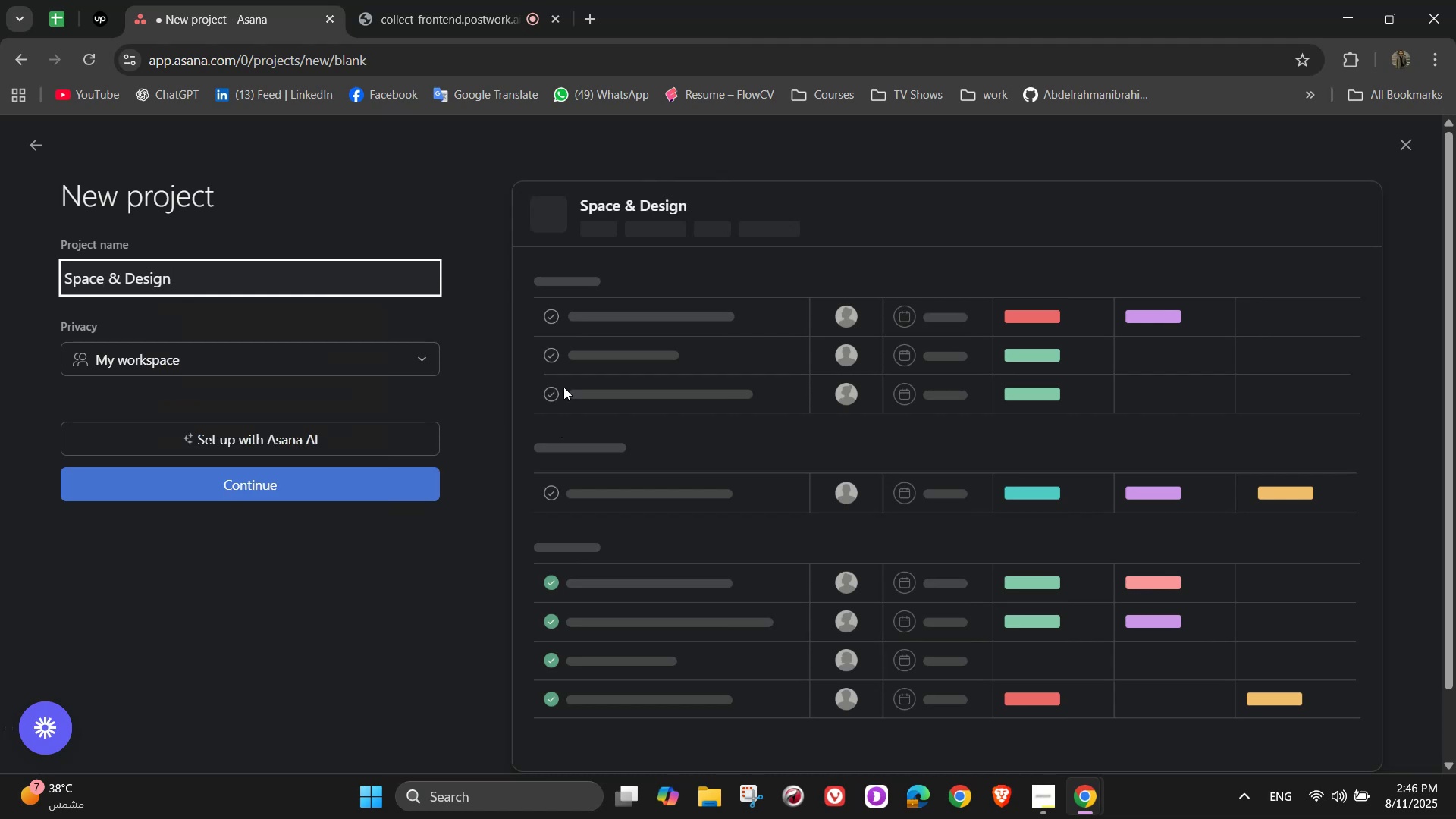 
wait(5.96)
 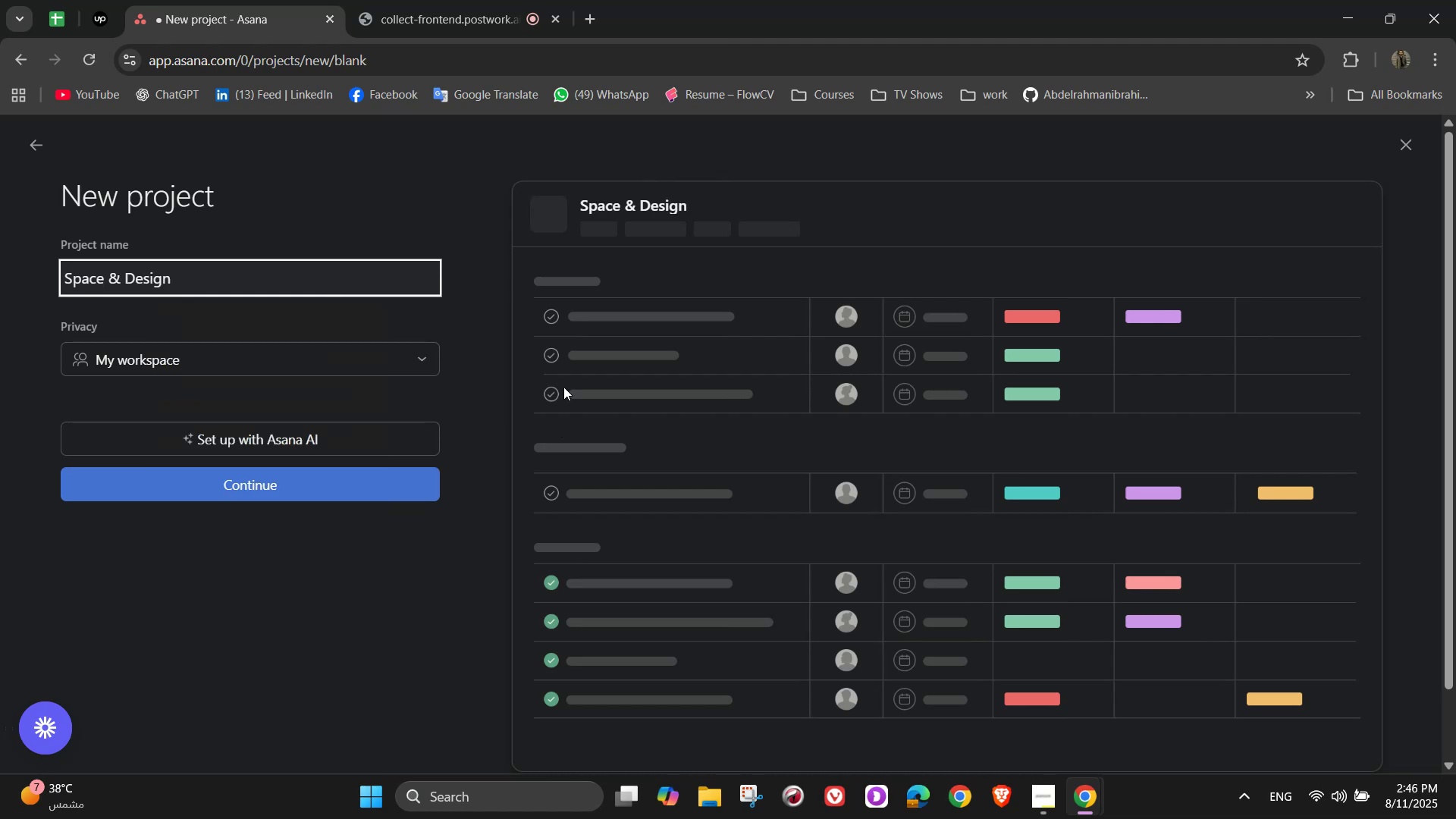 
left_click([274, 489])
 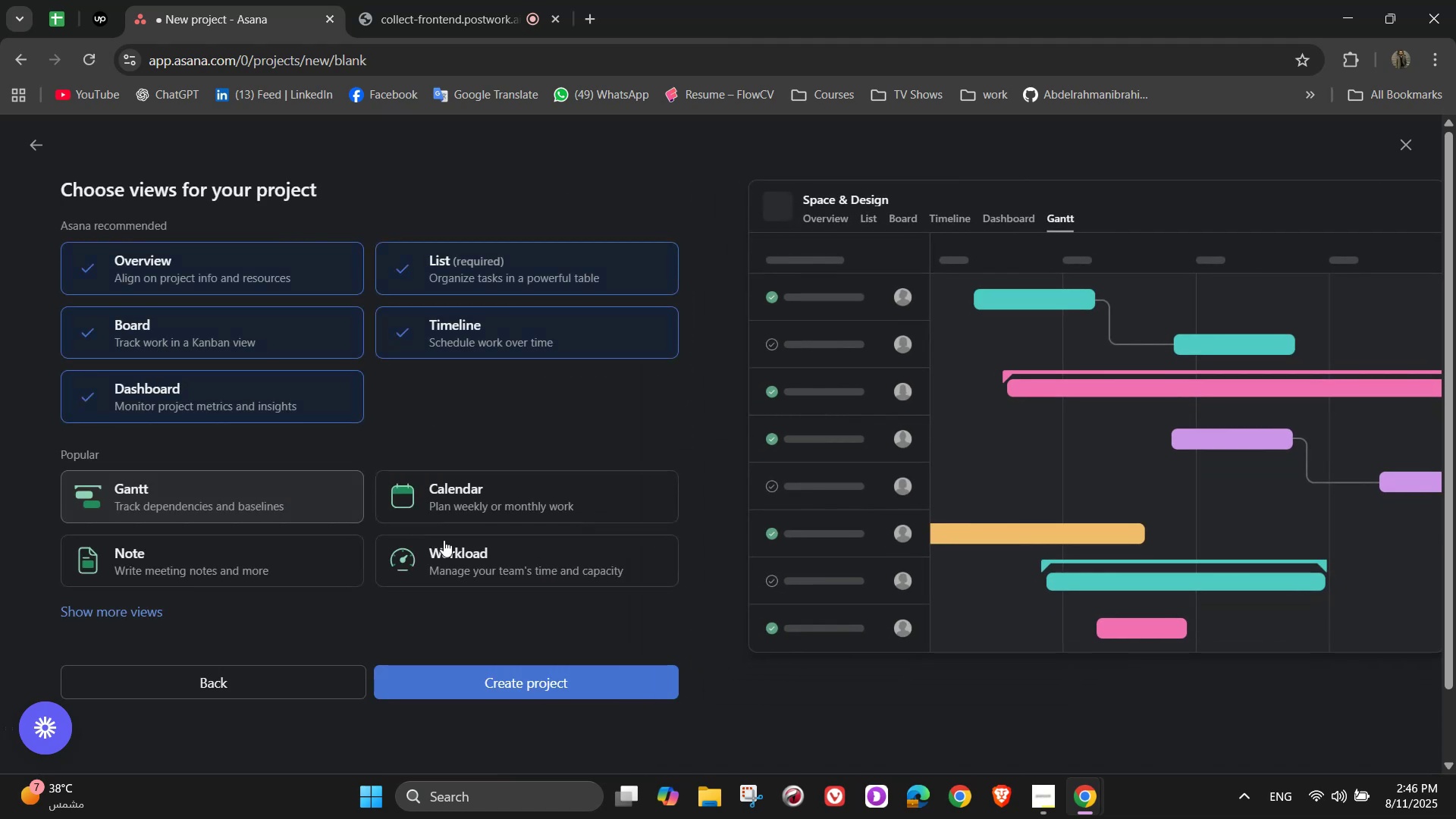 
left_click([536, 674])
 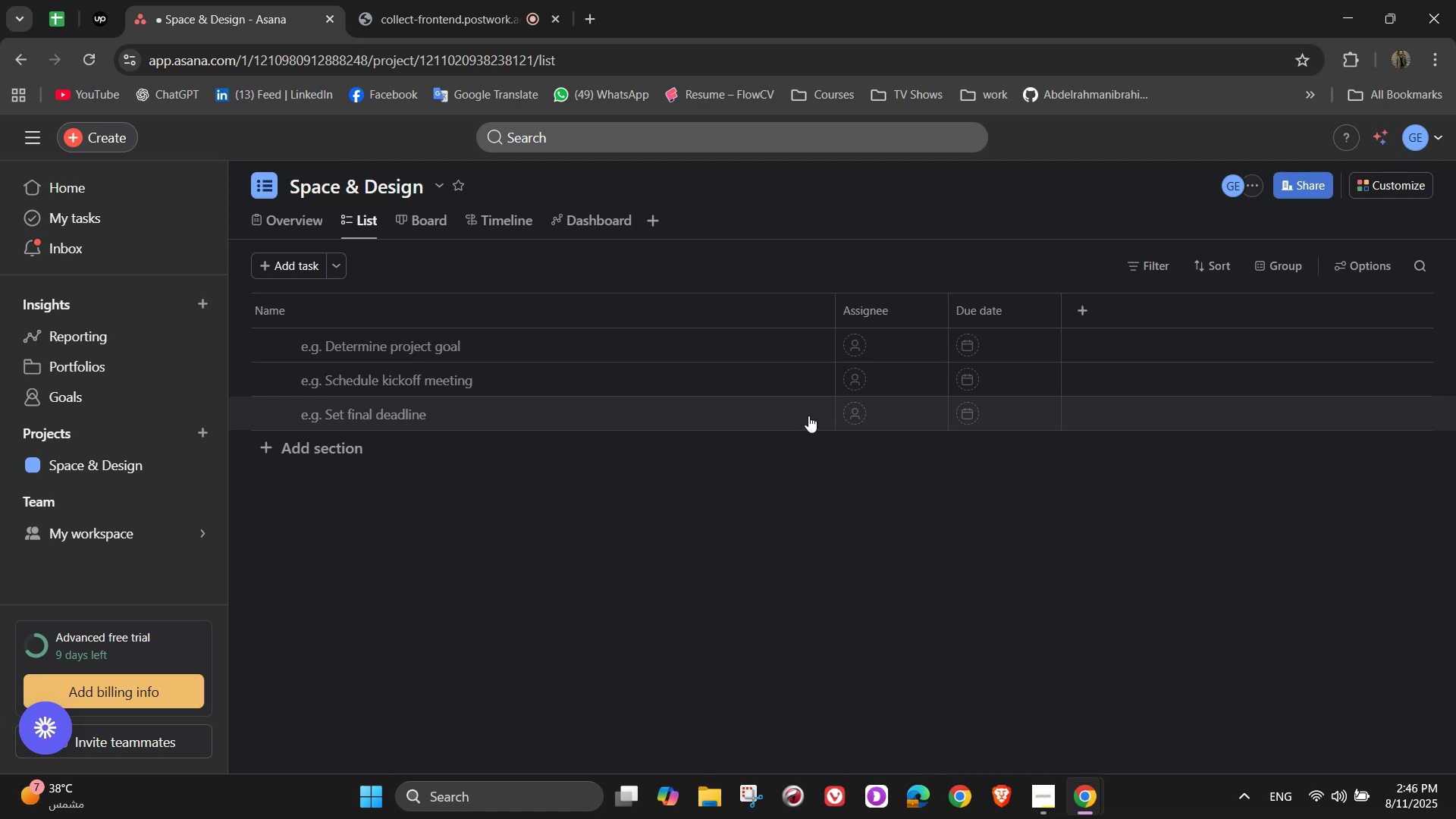 
wait(31.12)
 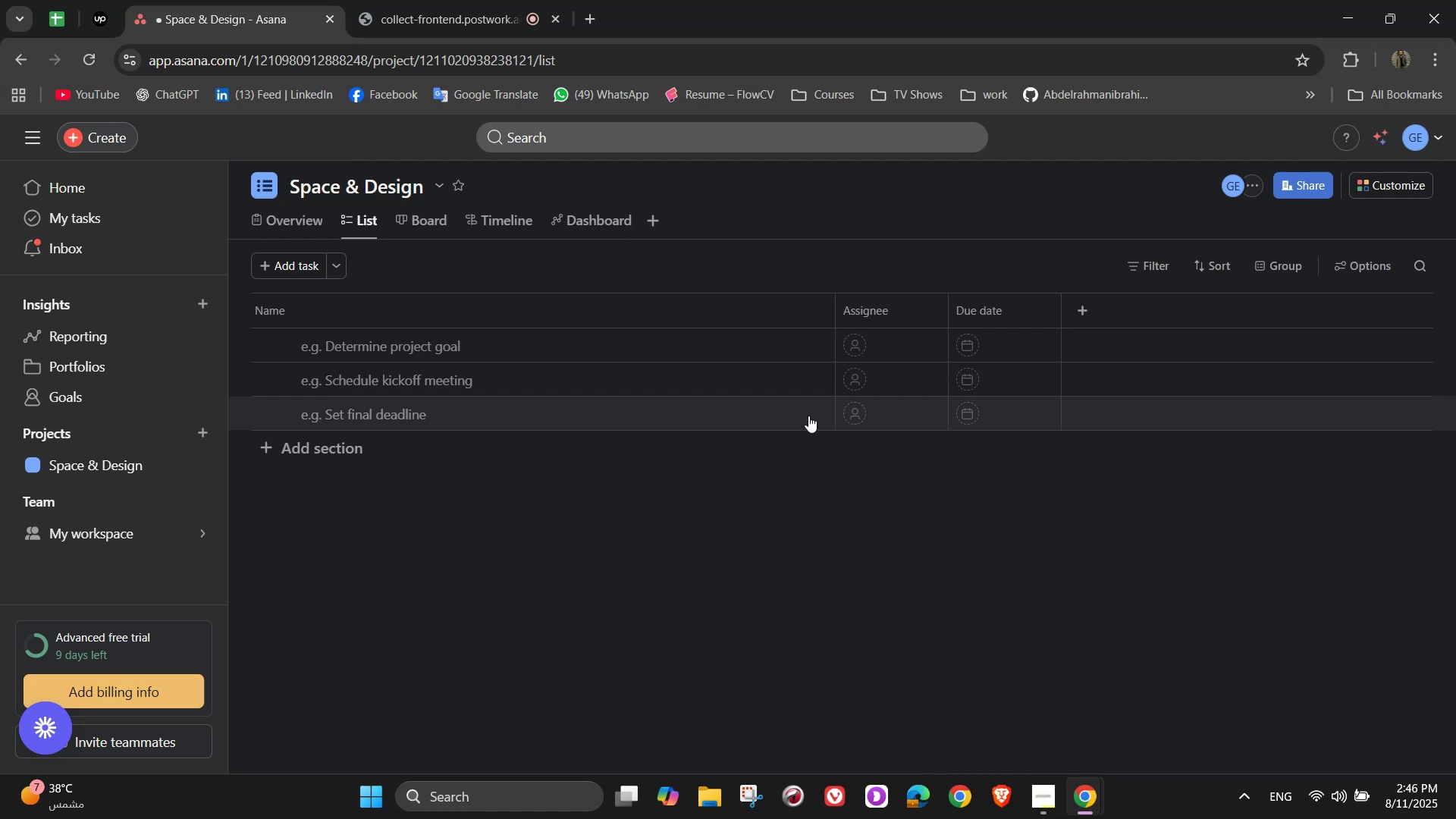 
left_click([308, 215])
 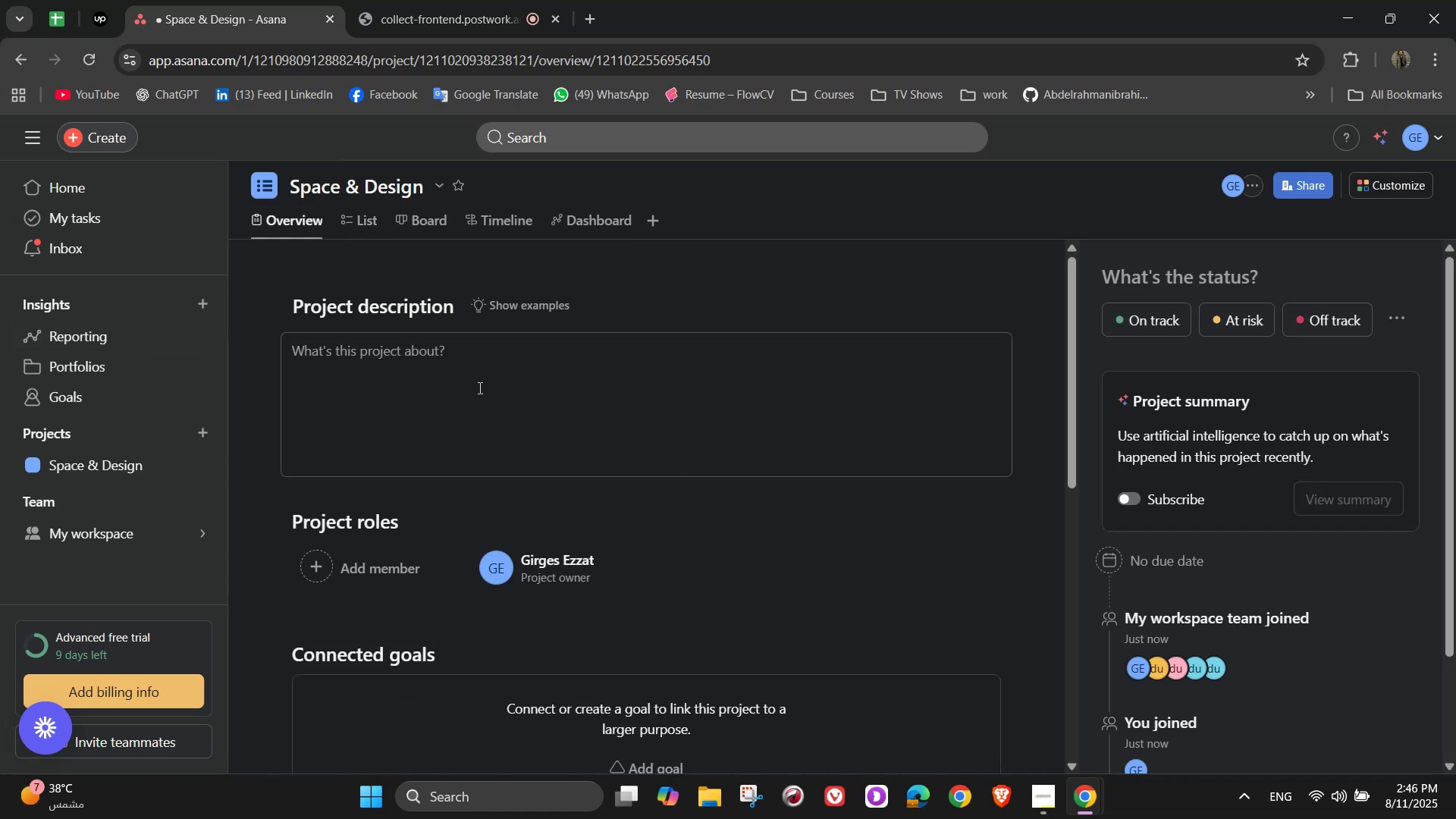 
left_click([476, 381])
 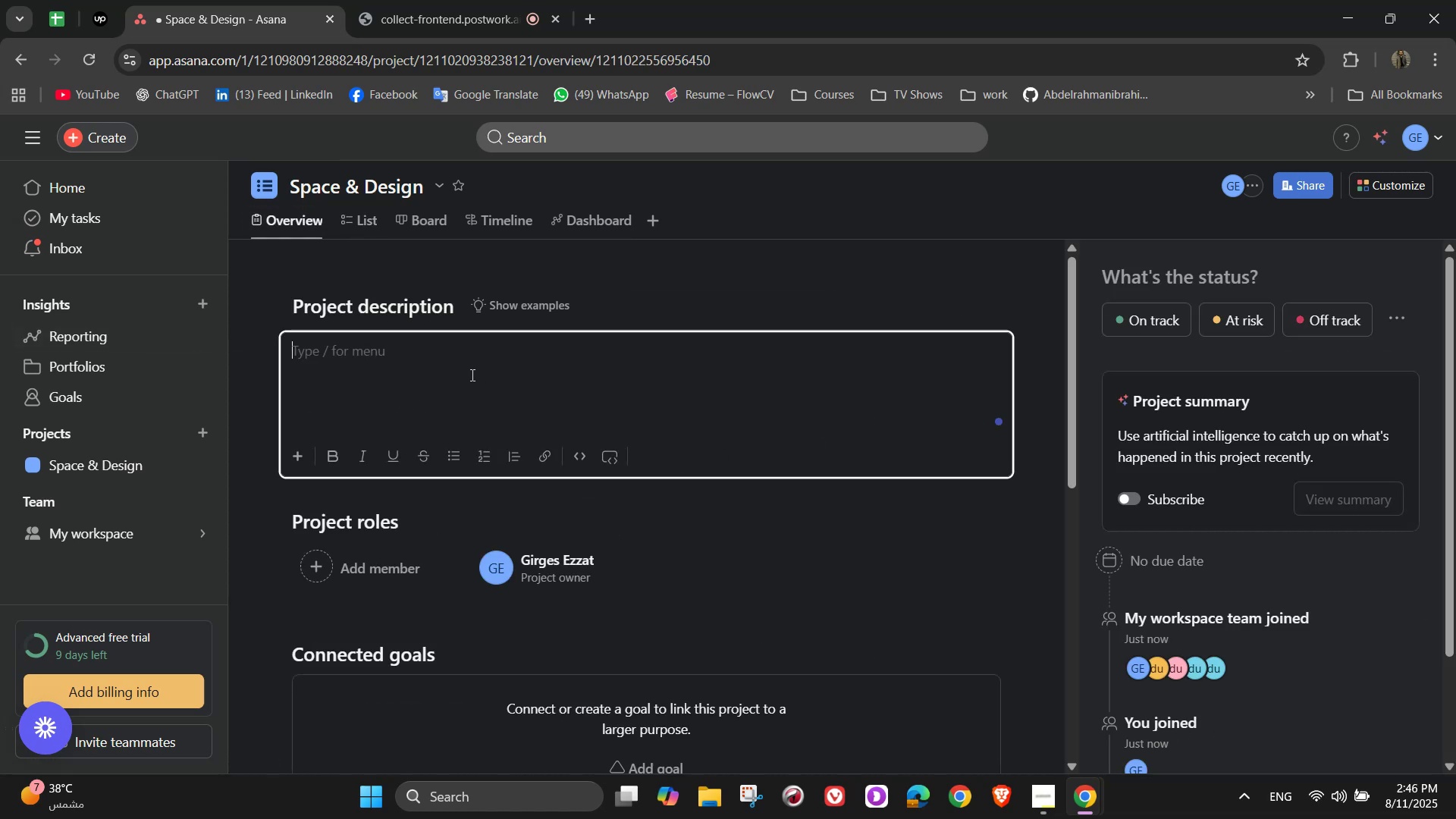 
hold_key(key=ShiftLeft, duration=1.42)
 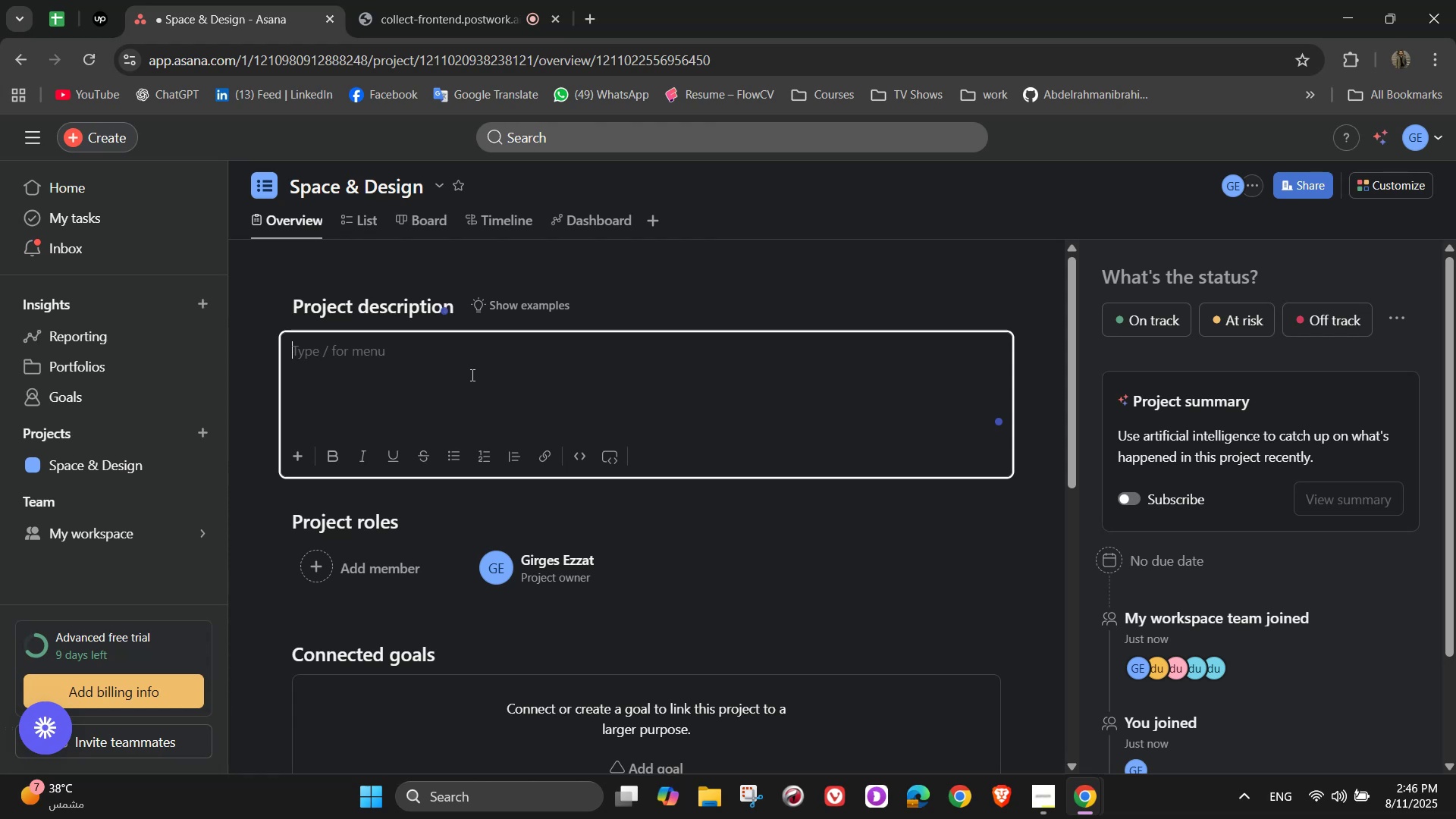 
type(WE's)
key(Backspace)
type(re building a spav)
key(Backspace)
type(ce)
 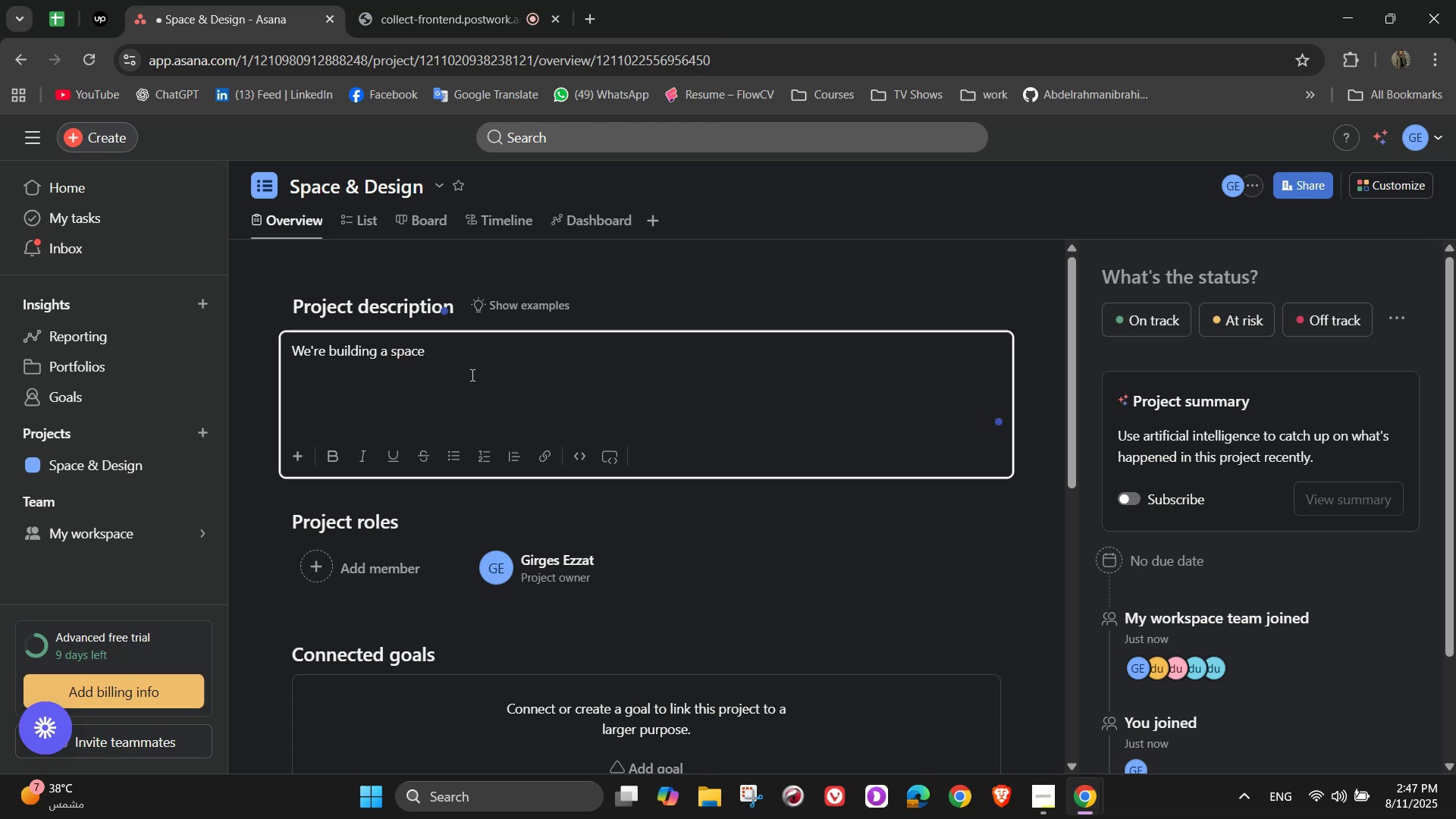 
wait(7.02)
 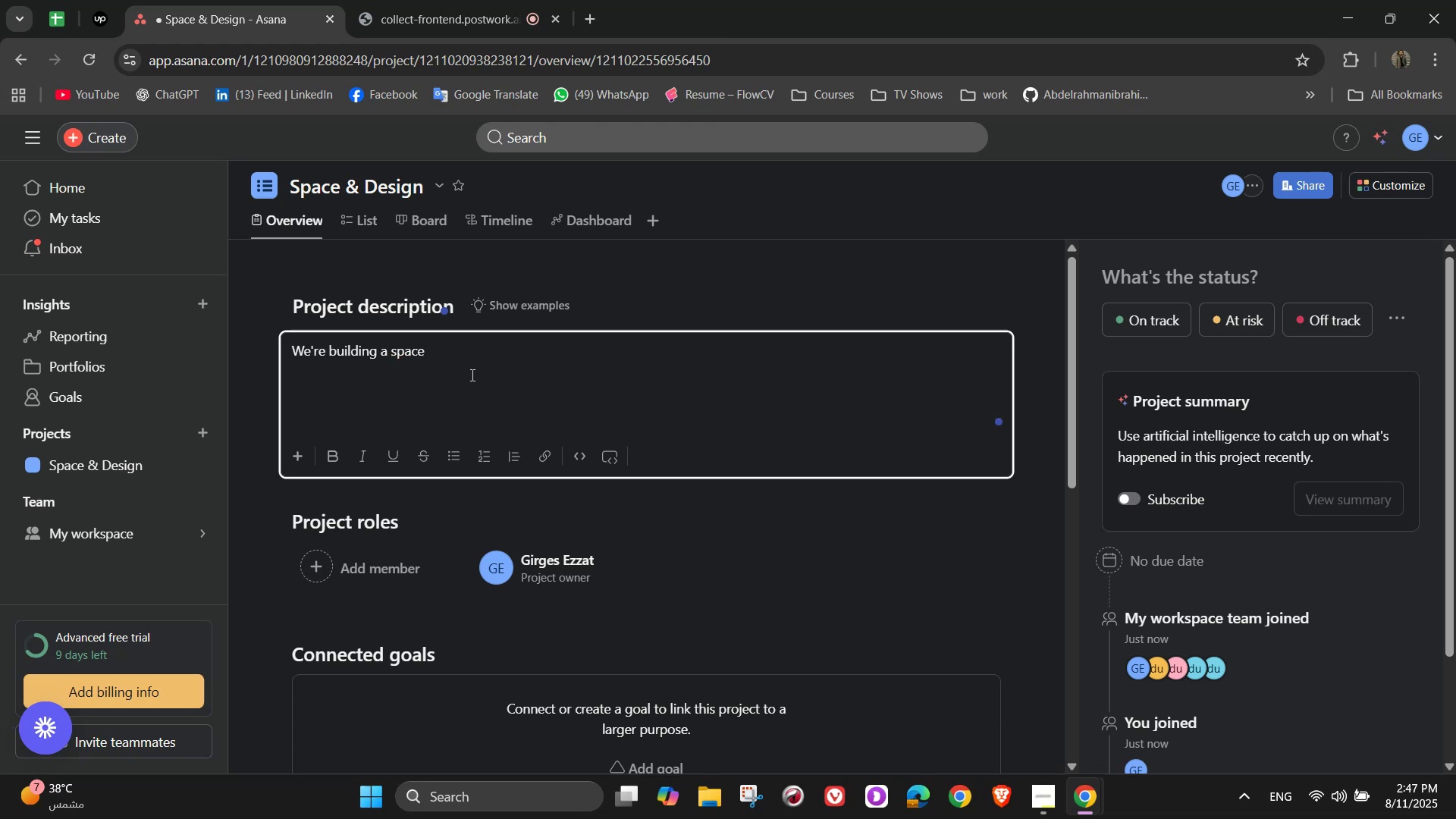 
type( where )
 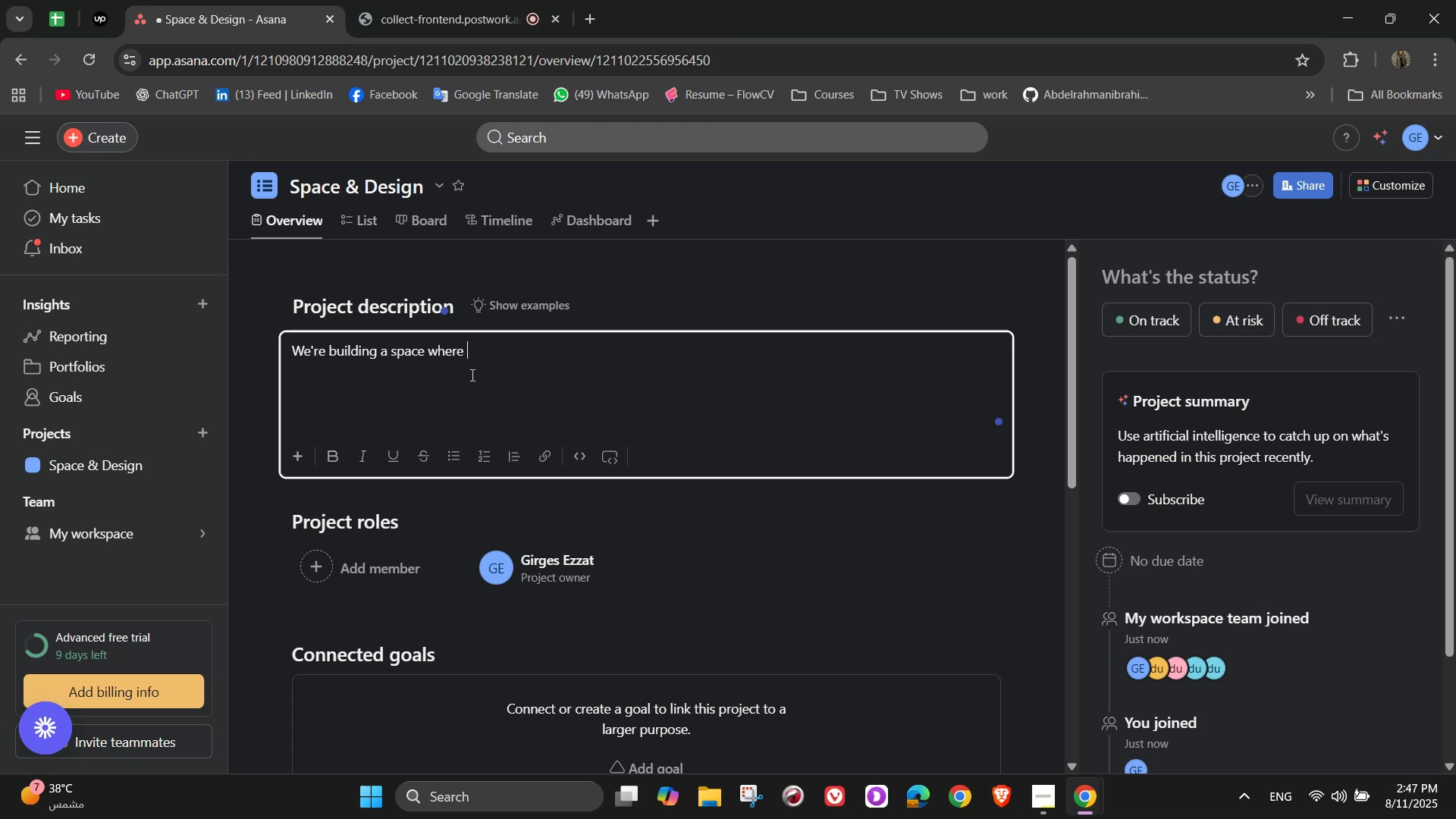 
wait(15.74)
 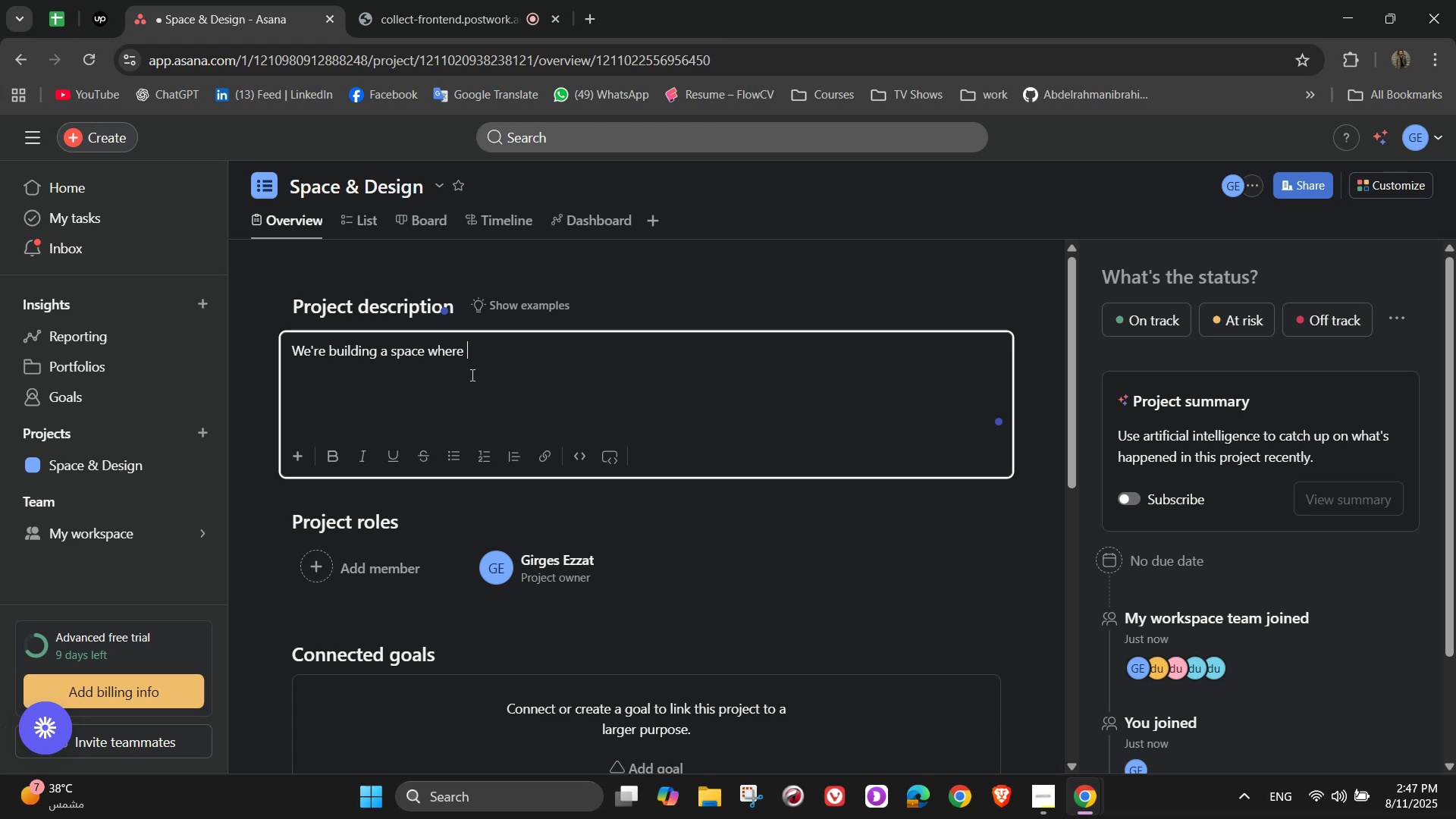 
type(kids can plan )
key(Backspace)
type(, learn, and explore sta)
key(Backspace)
 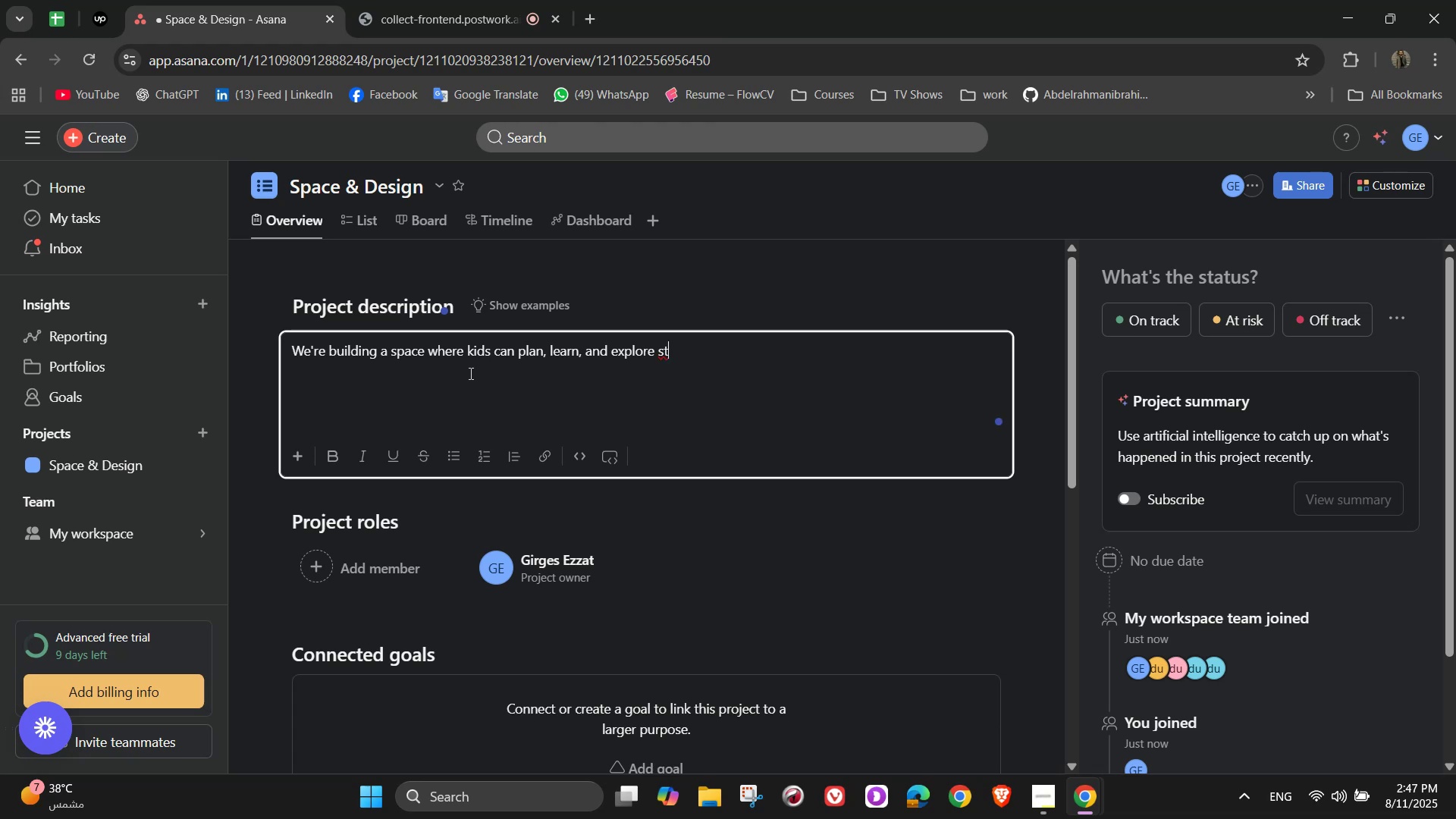 
wait(9.4)
 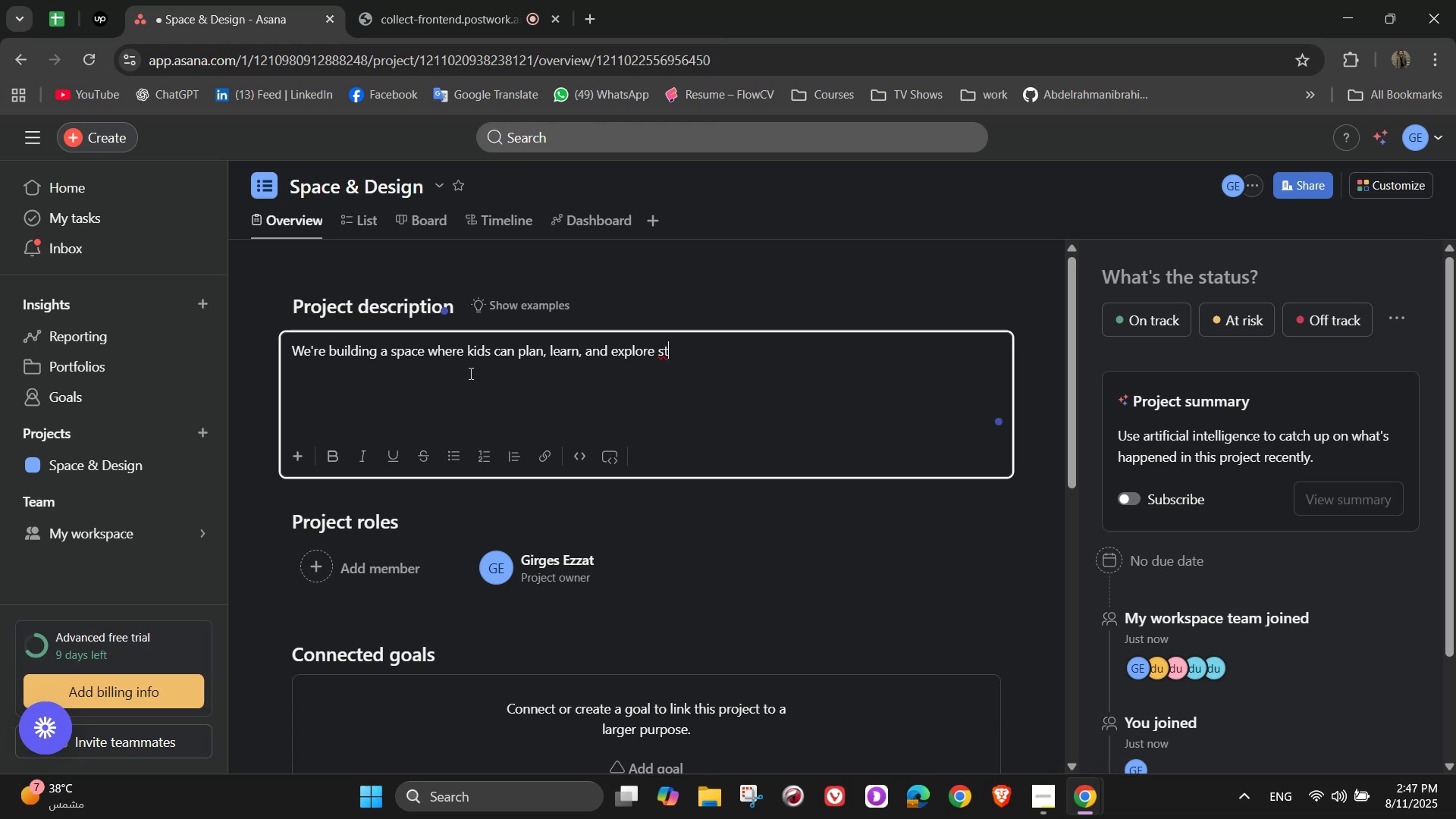 
key(Backspace)
type(afely. It'will)
key(Backspace)
key(Backspace)
key(Backspace)
key(Backspace)
key(Backspace)
type( will be cp)
key(Backspace)
type(olorful )
key(Backspace)
type(, welcoming)
 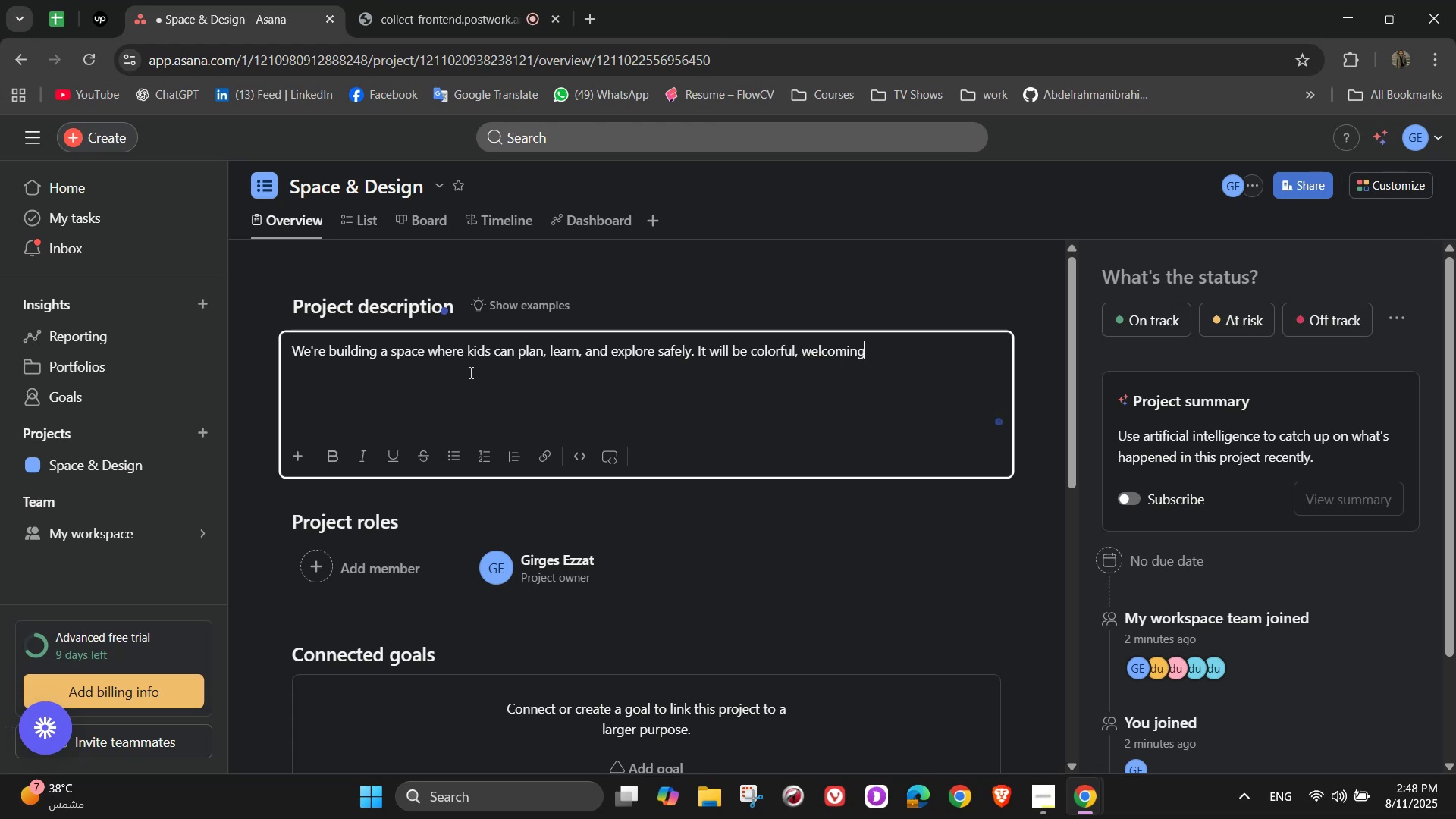 
wait(6.23)
 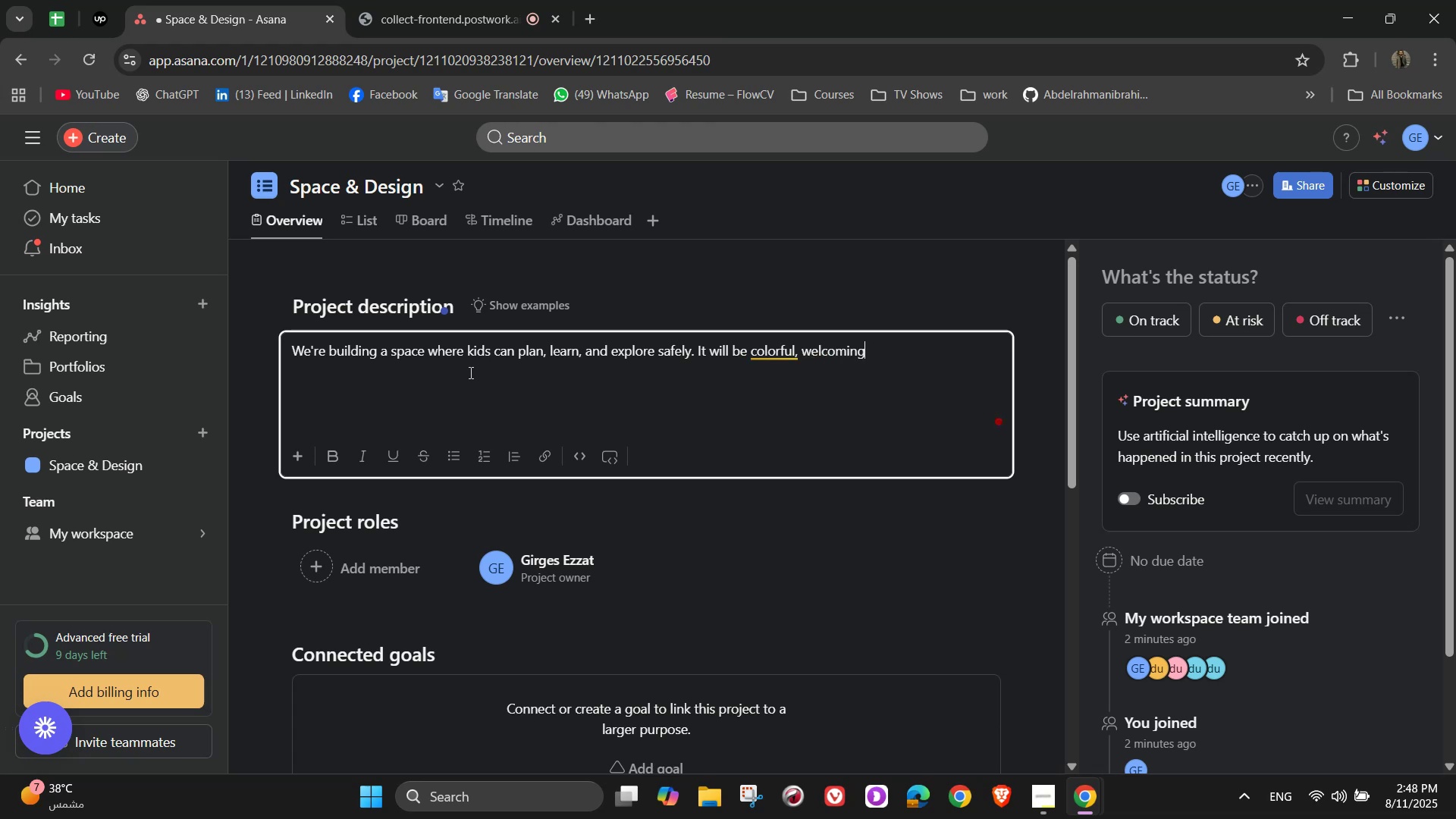 
type(, and designed for all ages - from toddlers)
 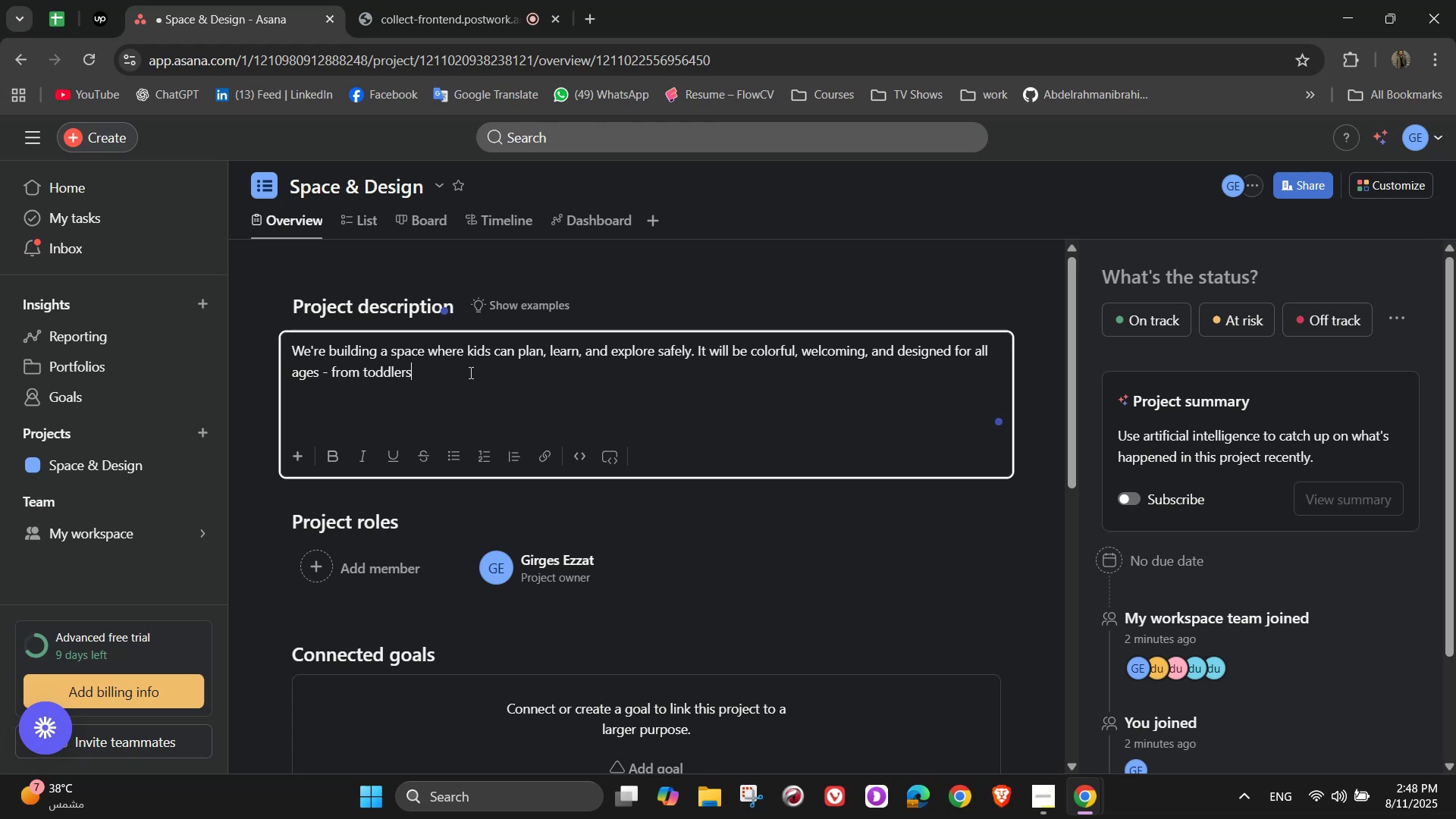 
type( discovering building blocks to or)
key(Backspace)
type(lder)
 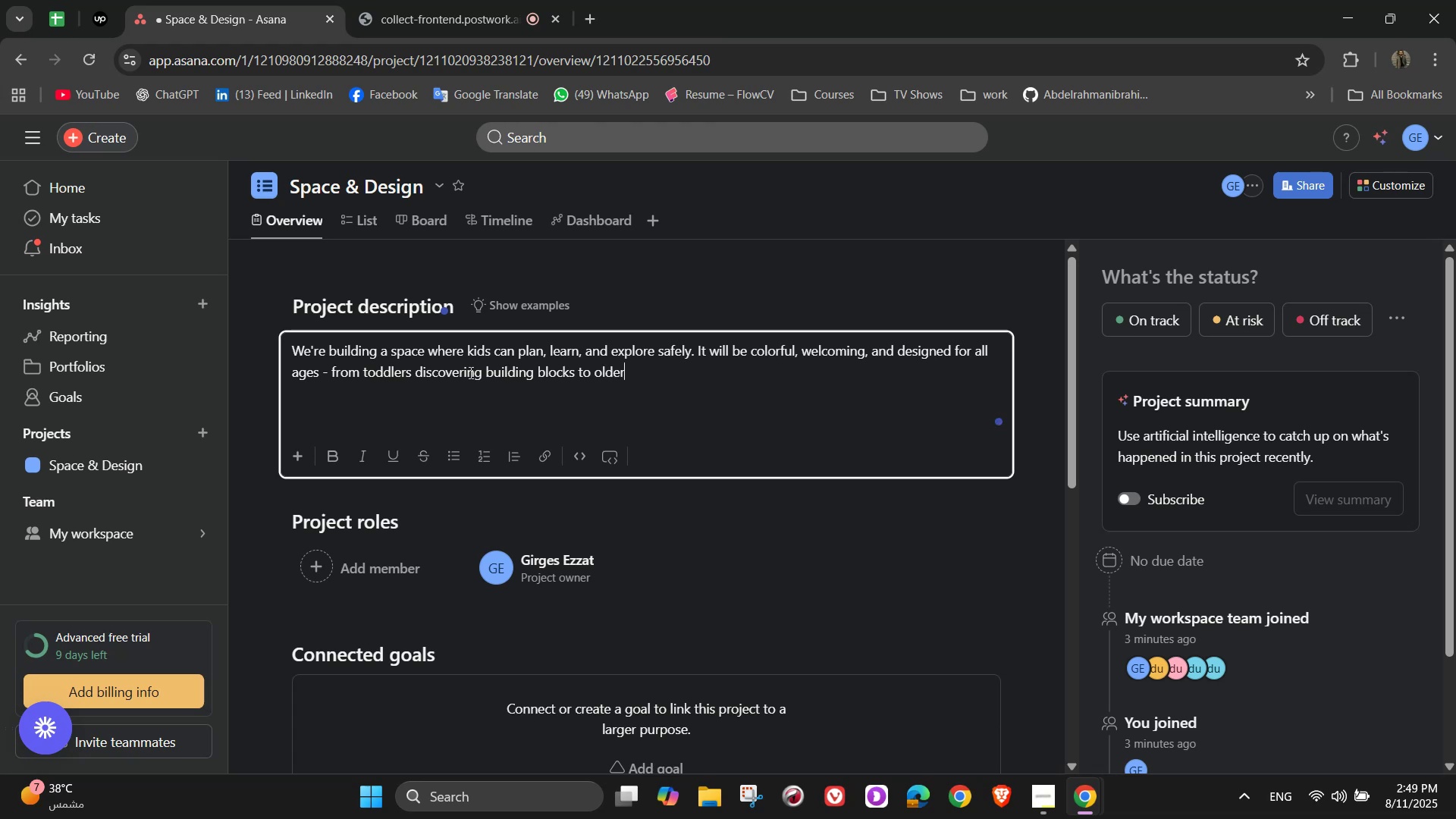 
wait(7.2)
 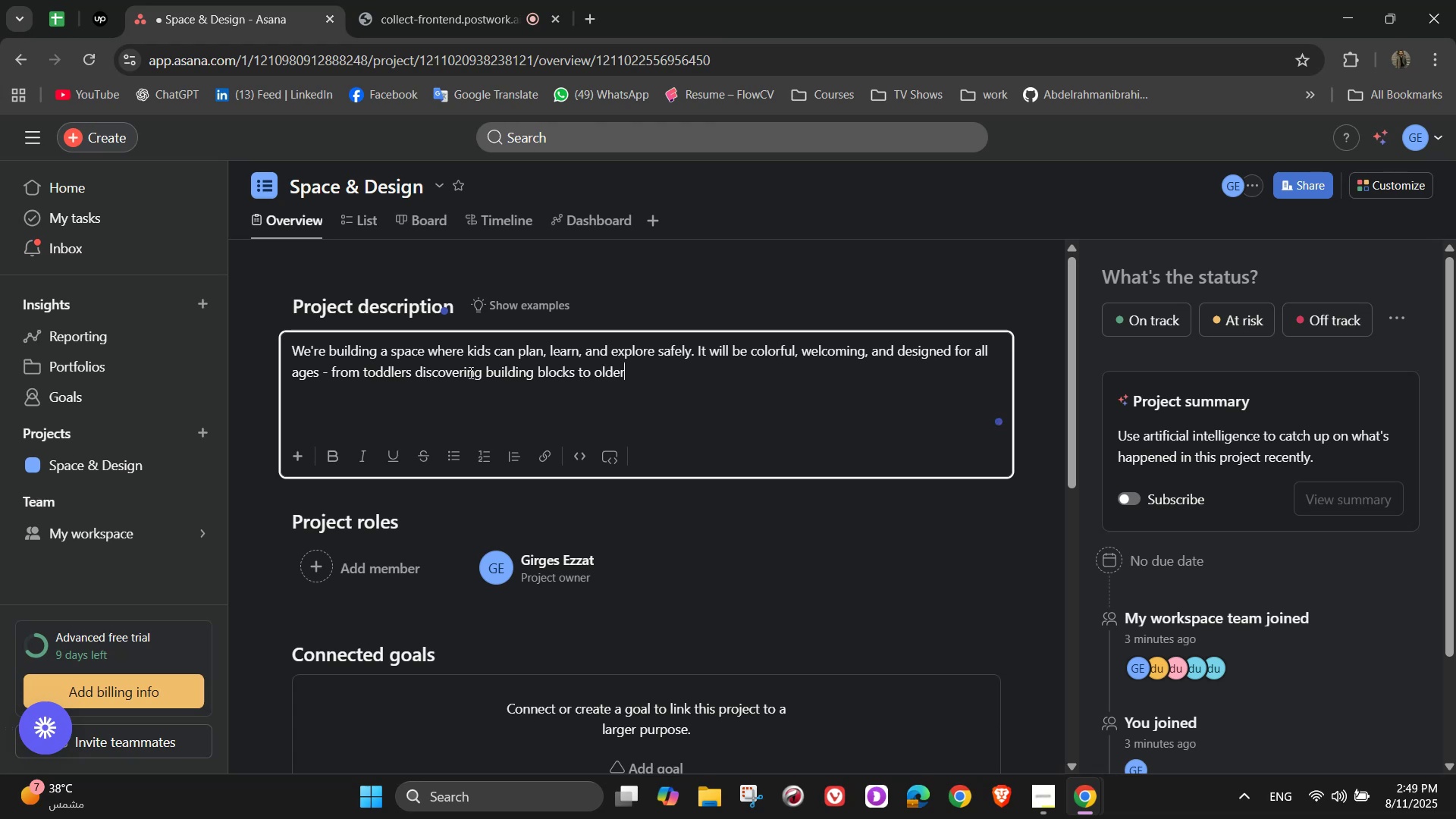 
type( kids exploring)
 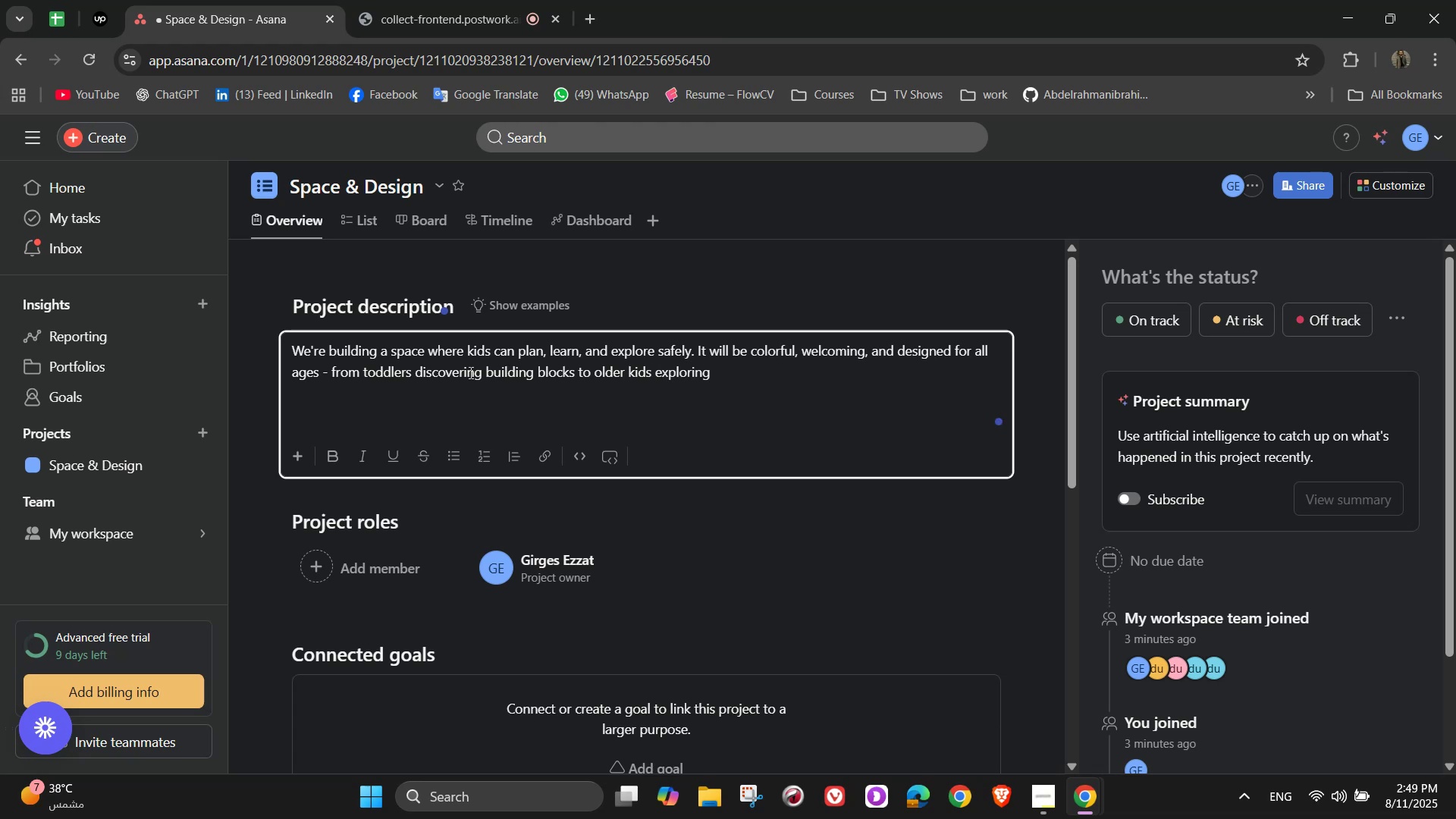 
wait(6.52)
 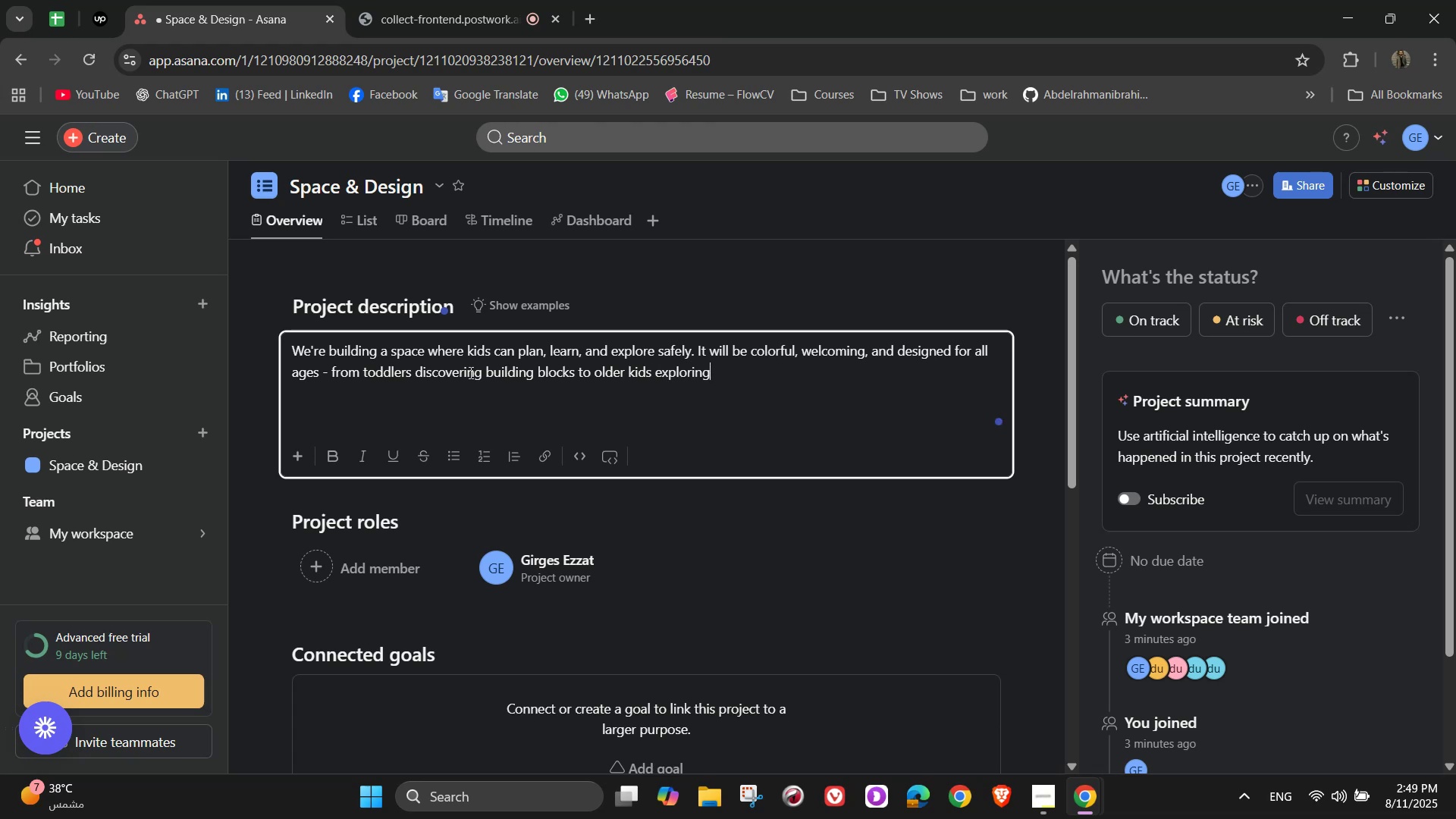 
type( books, crafts, and interactive games. The f)
key(Backspace)
type(do)
key(Backspace)
key(Backspace)
type(goal)
 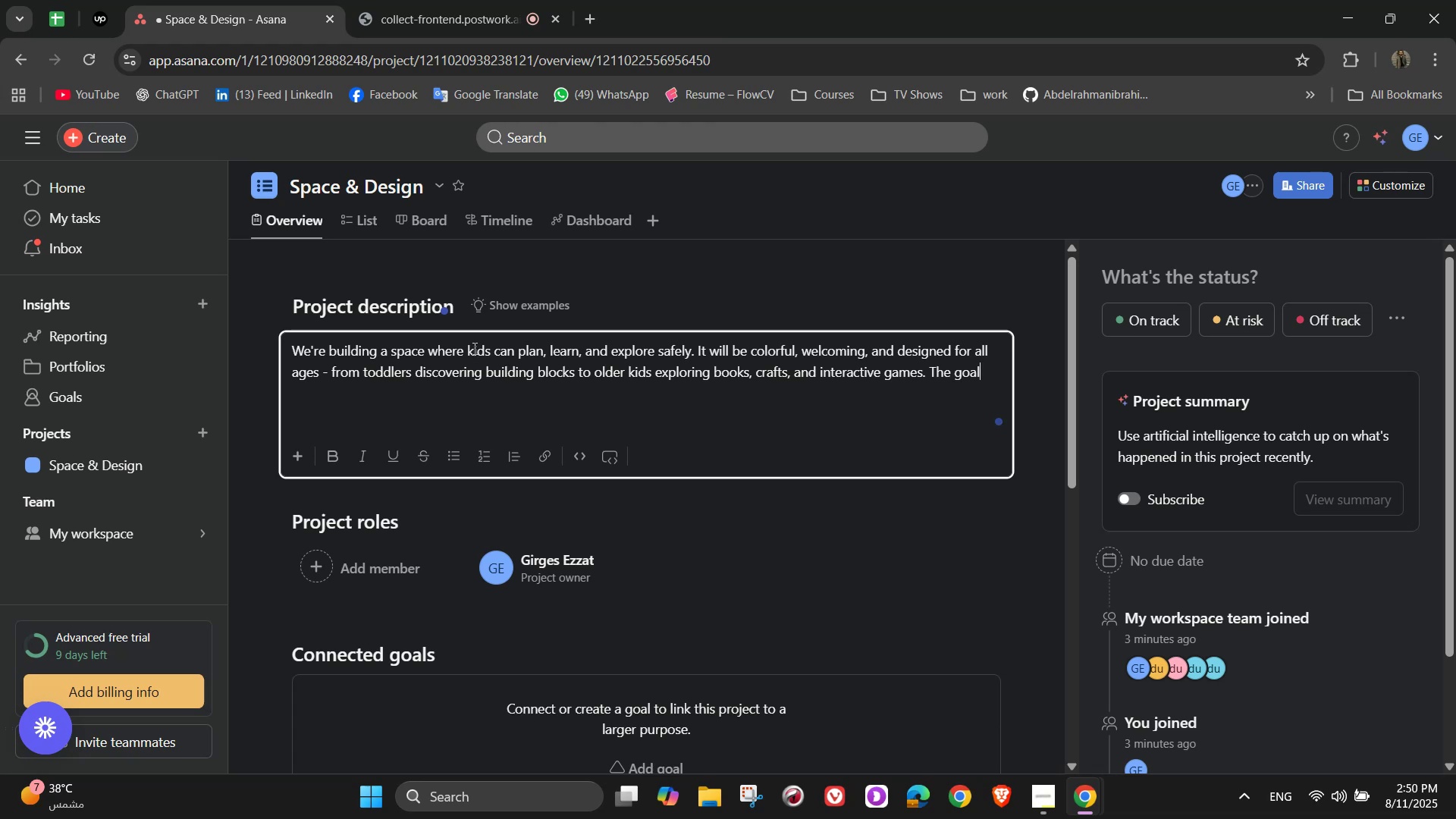 
wait(5.98)
 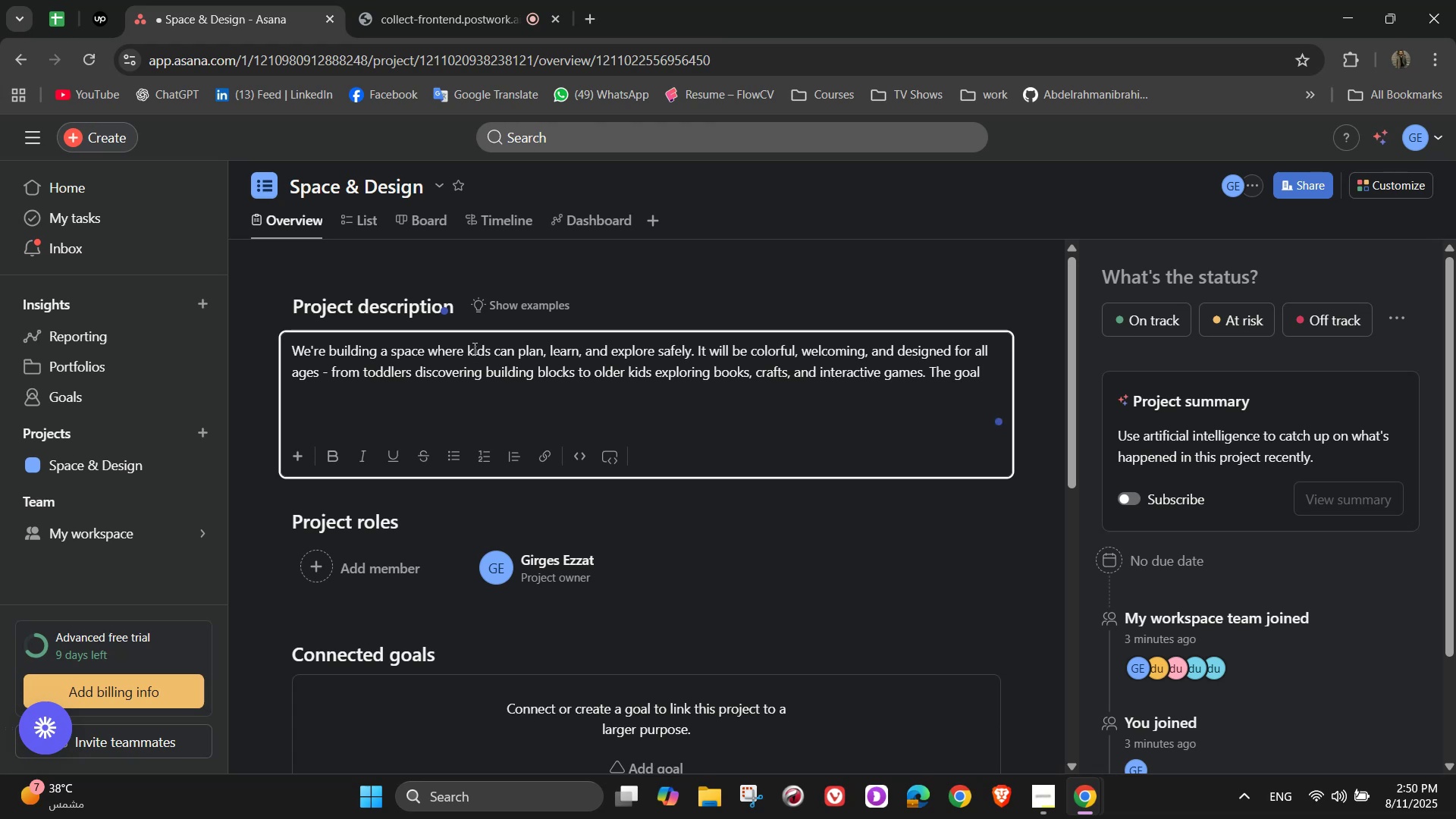 
type( is)
 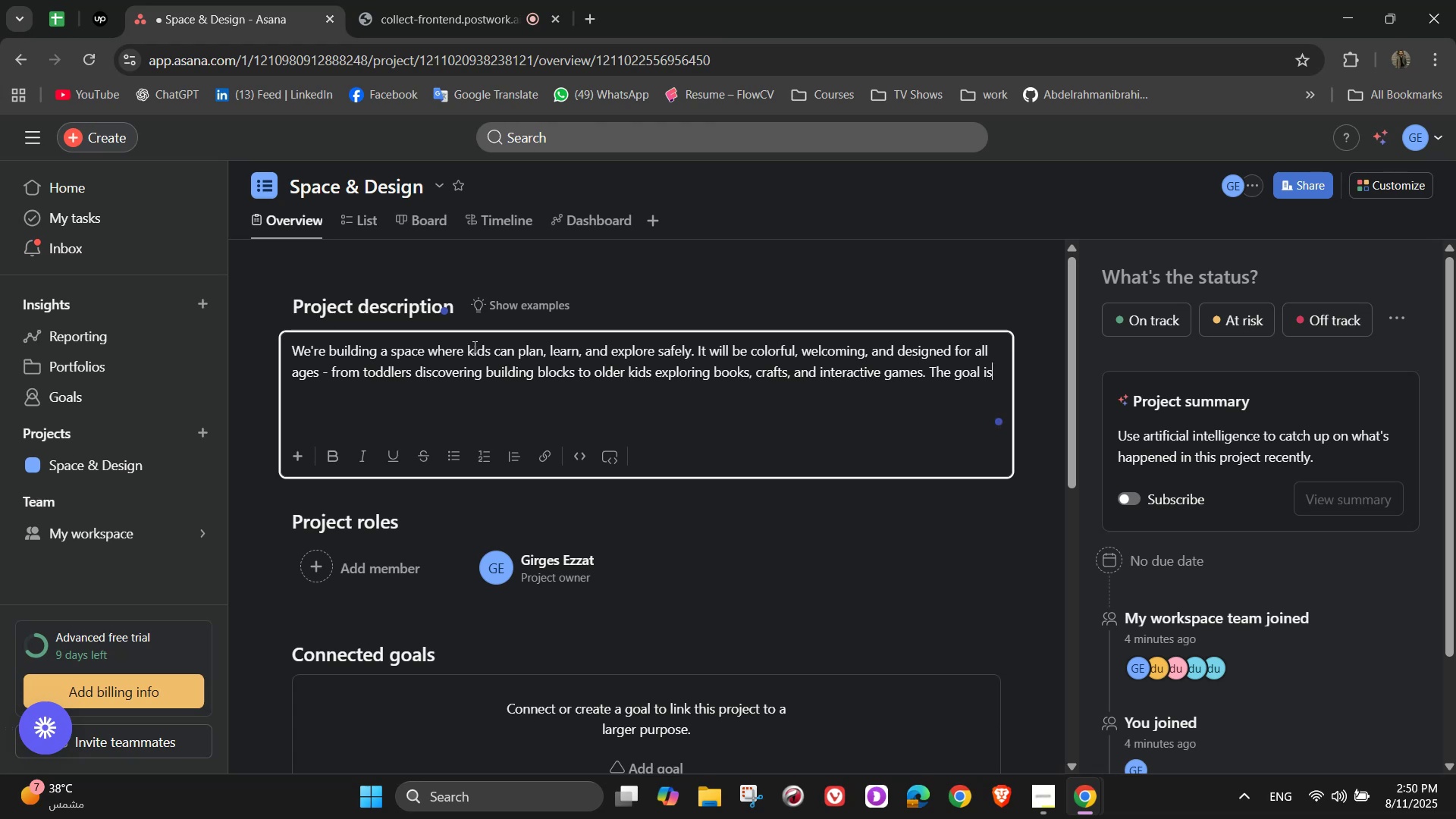 
type( to mix fun with )
 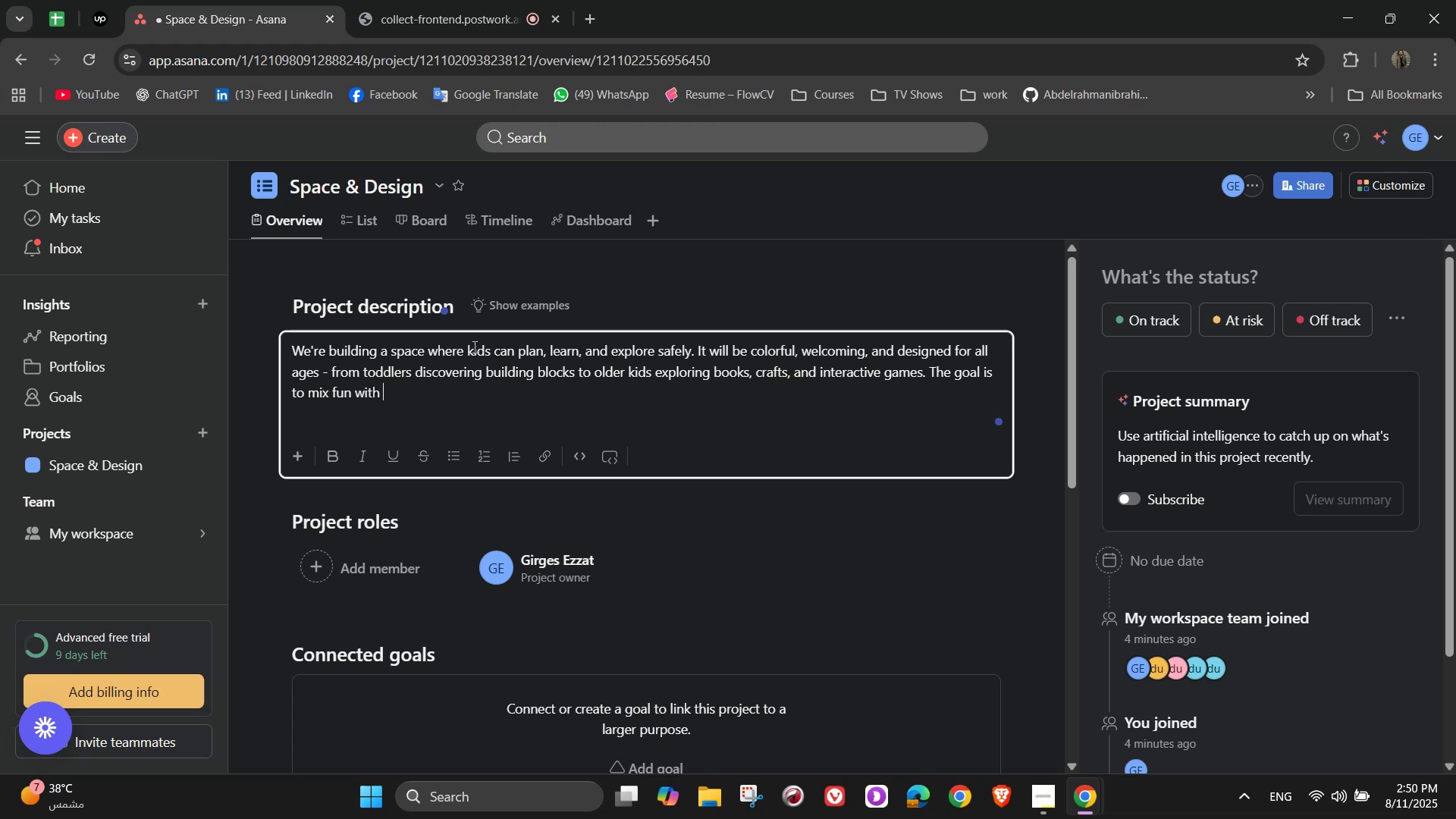 
type(fun )
 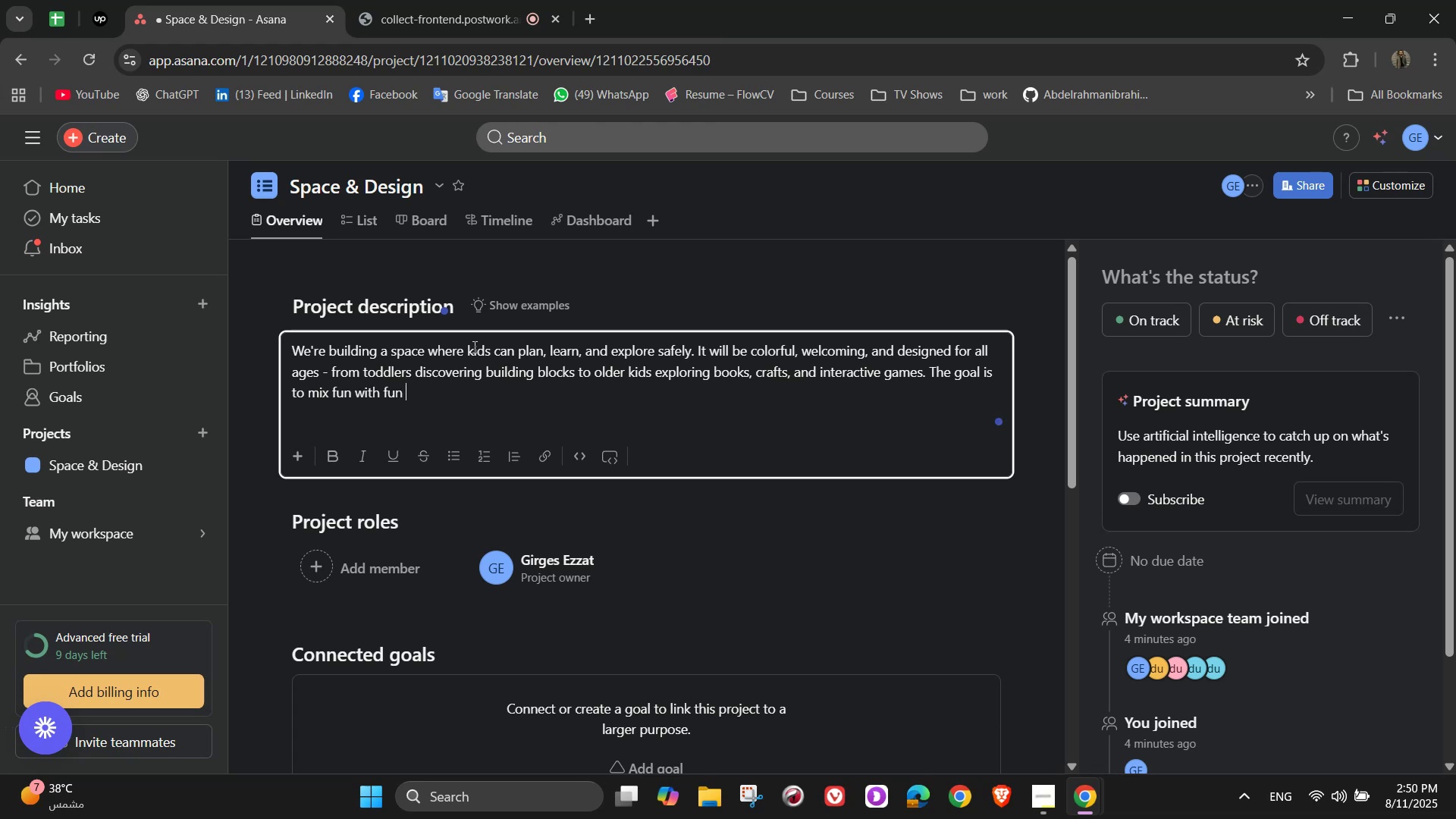 
type(with learning )
 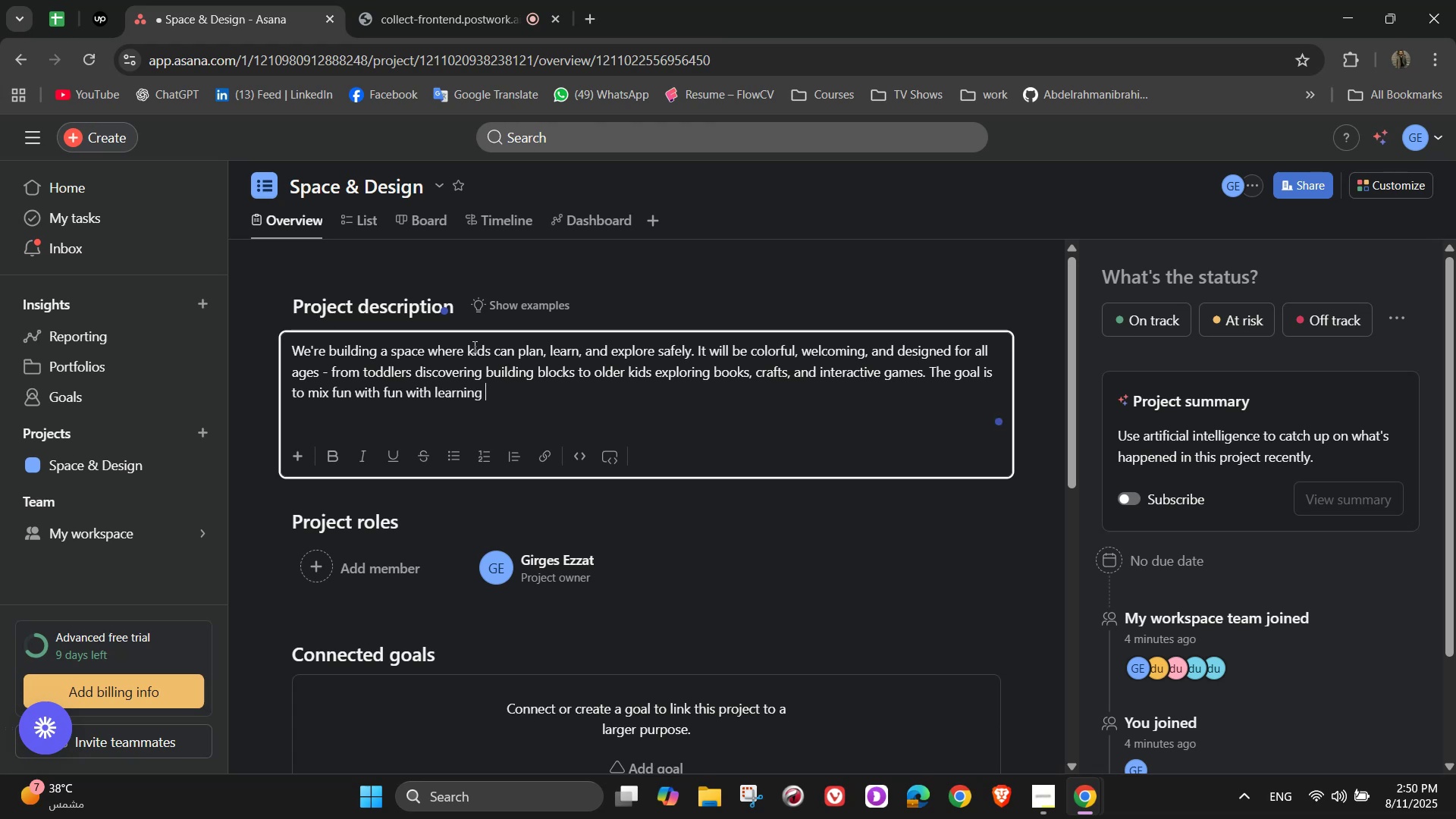 
type(so )
 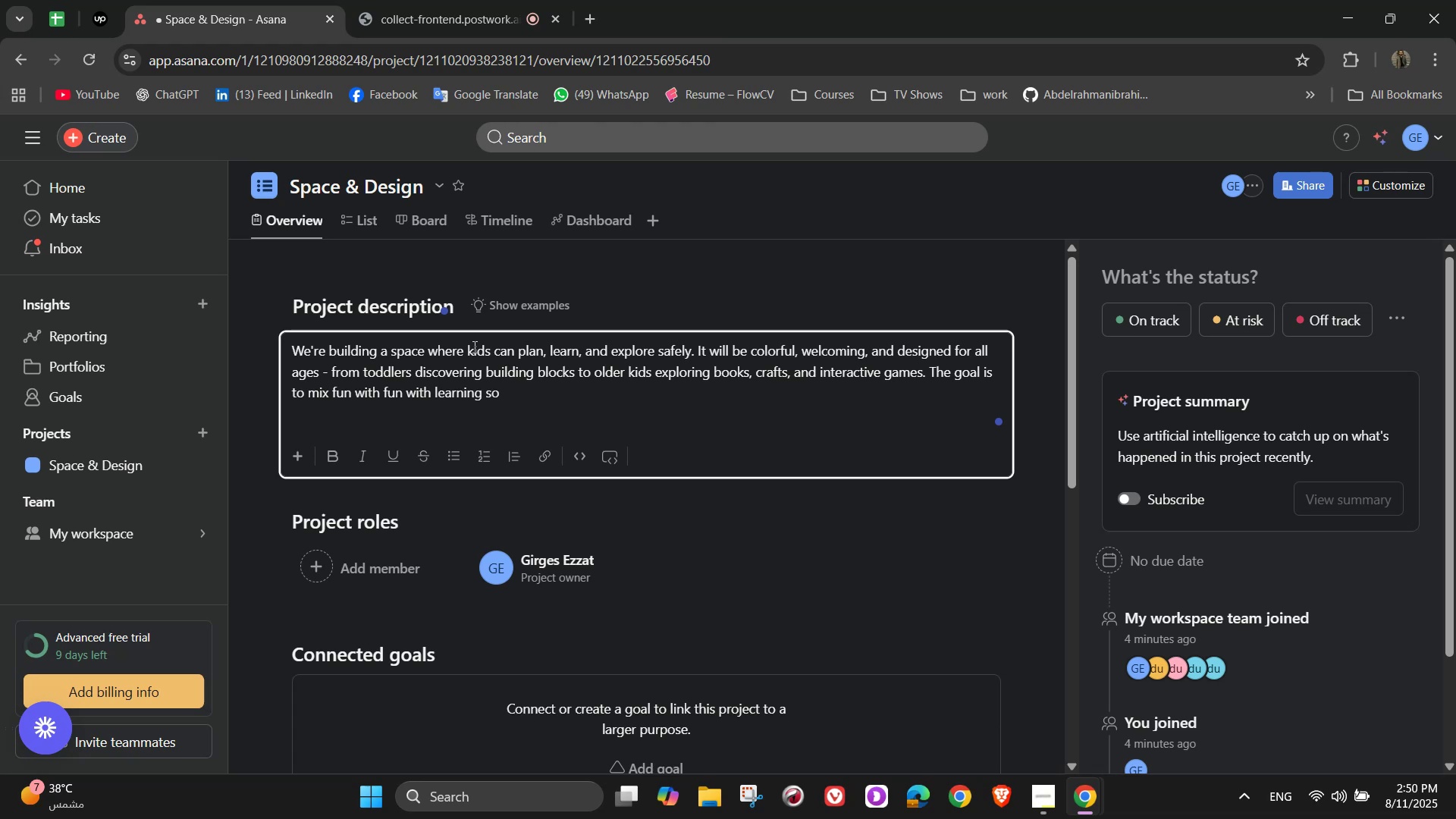 
type(childeren )
key(Backspace)
key(Backspace)
key(Backspace)
key(Backspace)
key(Backspace)
type(ren)
 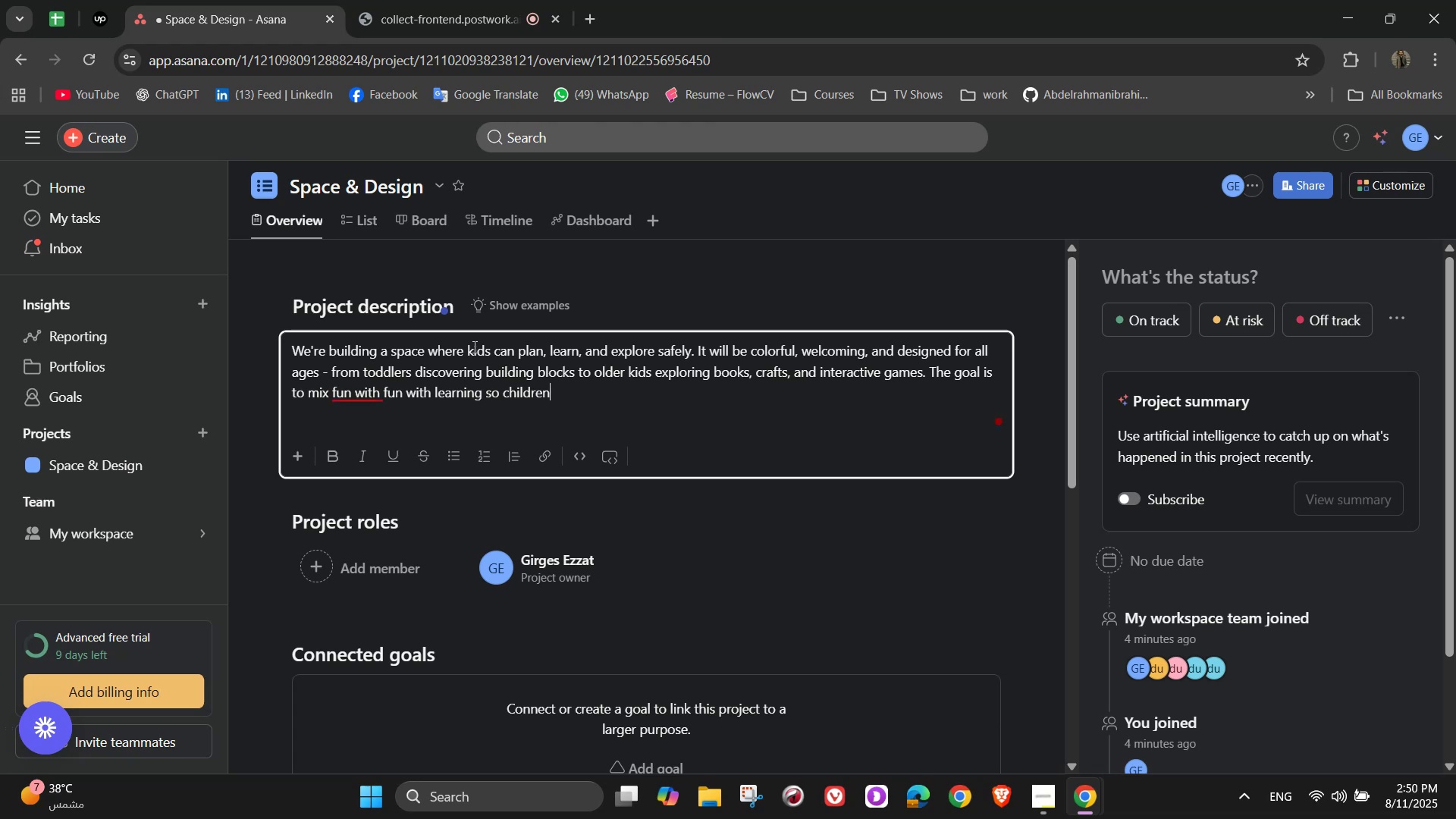 
type( leave with smiles and new skills)
 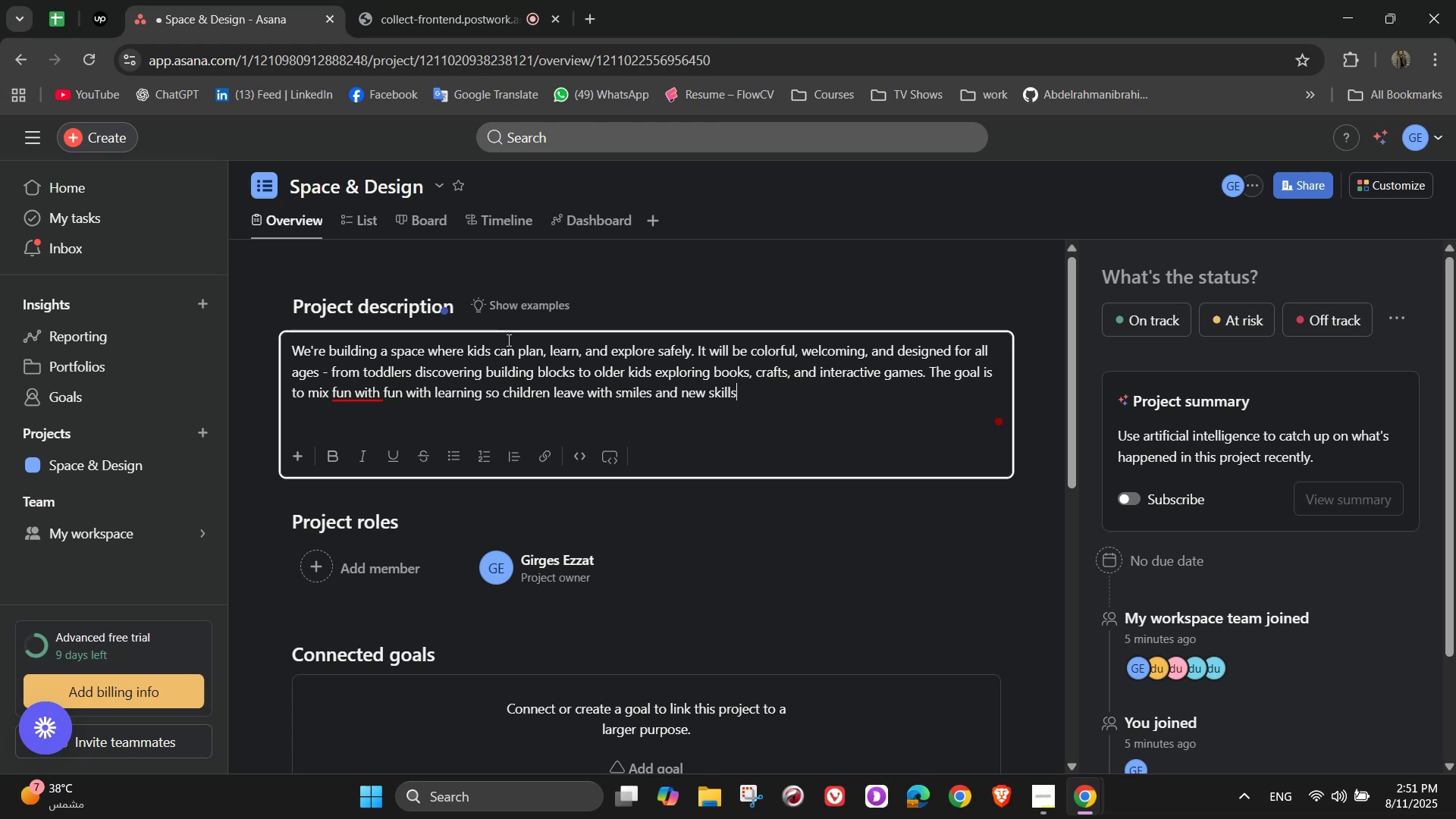 
wait(23.27)
 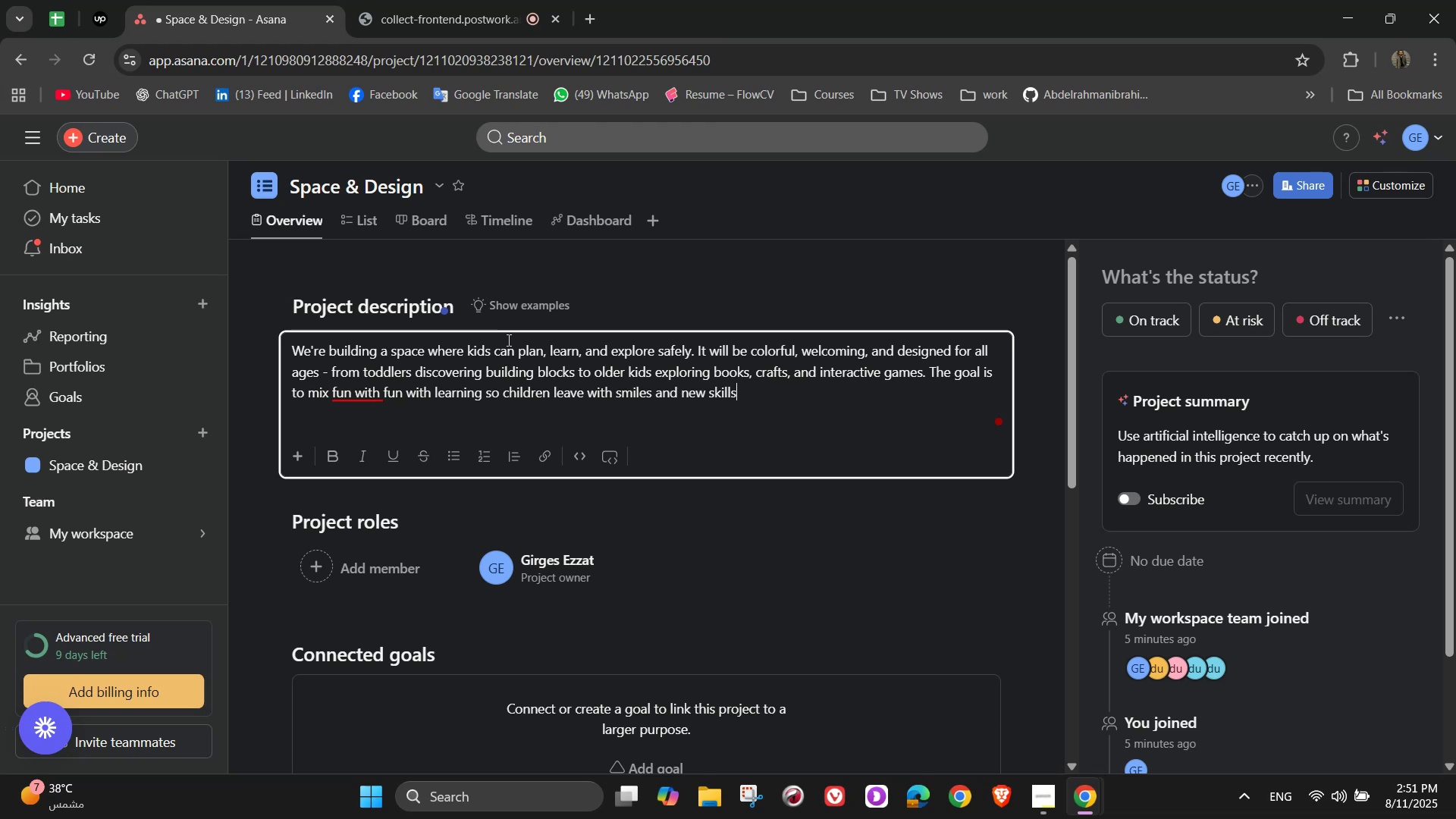 
scroll: coordinate [602, 356], scroll_direction: down, amount: 3.0
 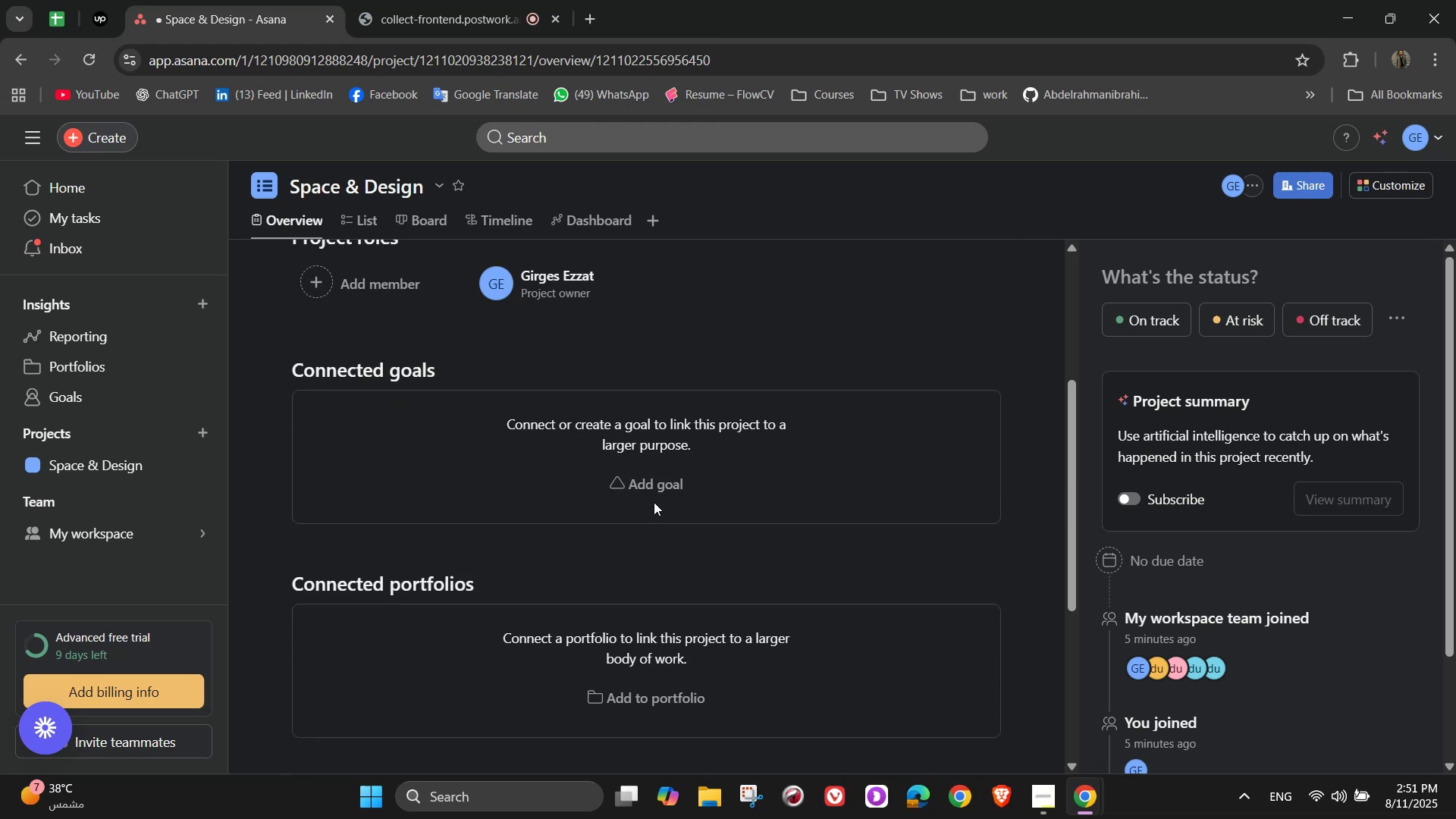 
left_click([653, 499])
 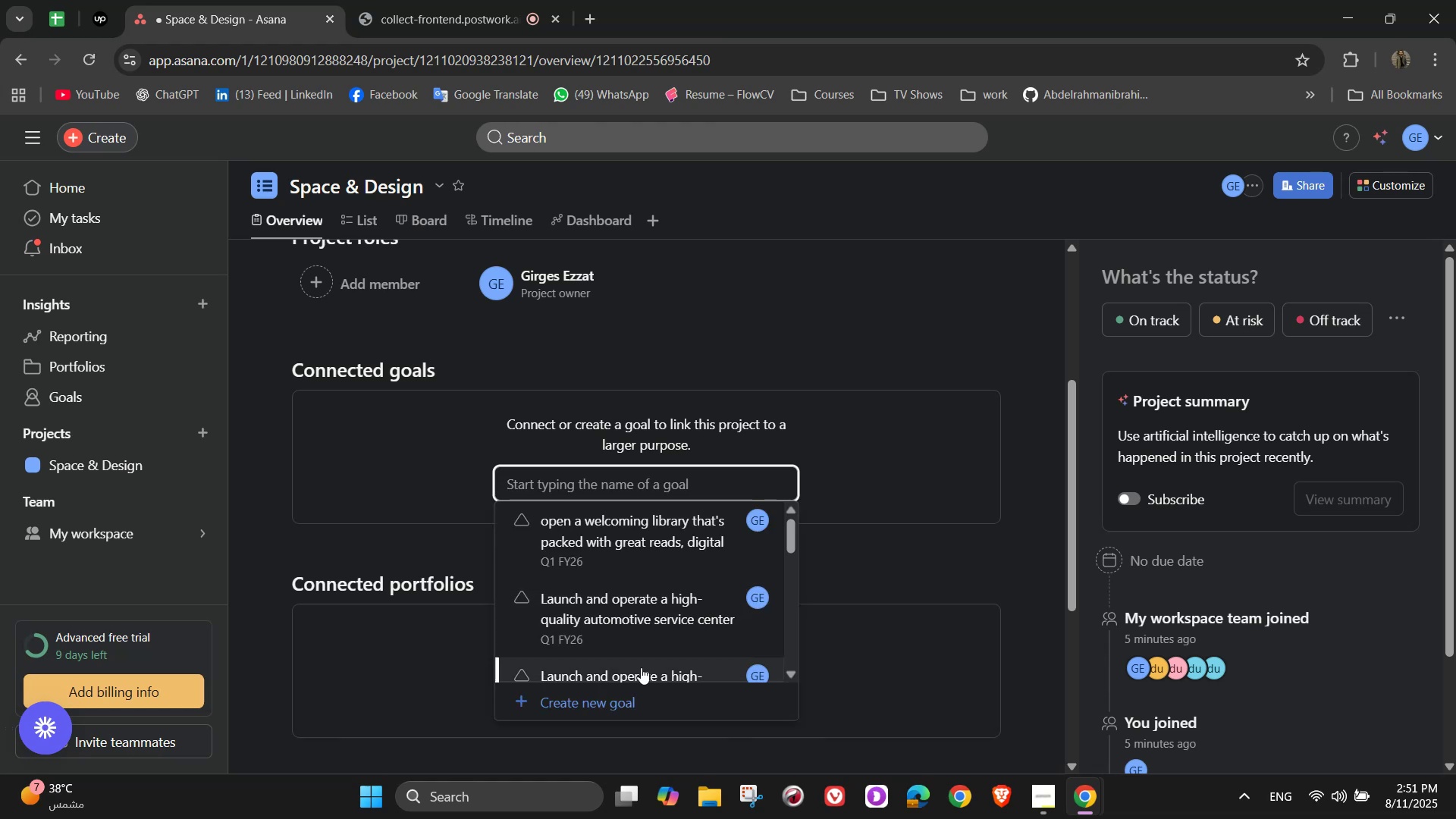 
left_click([617, 700])
 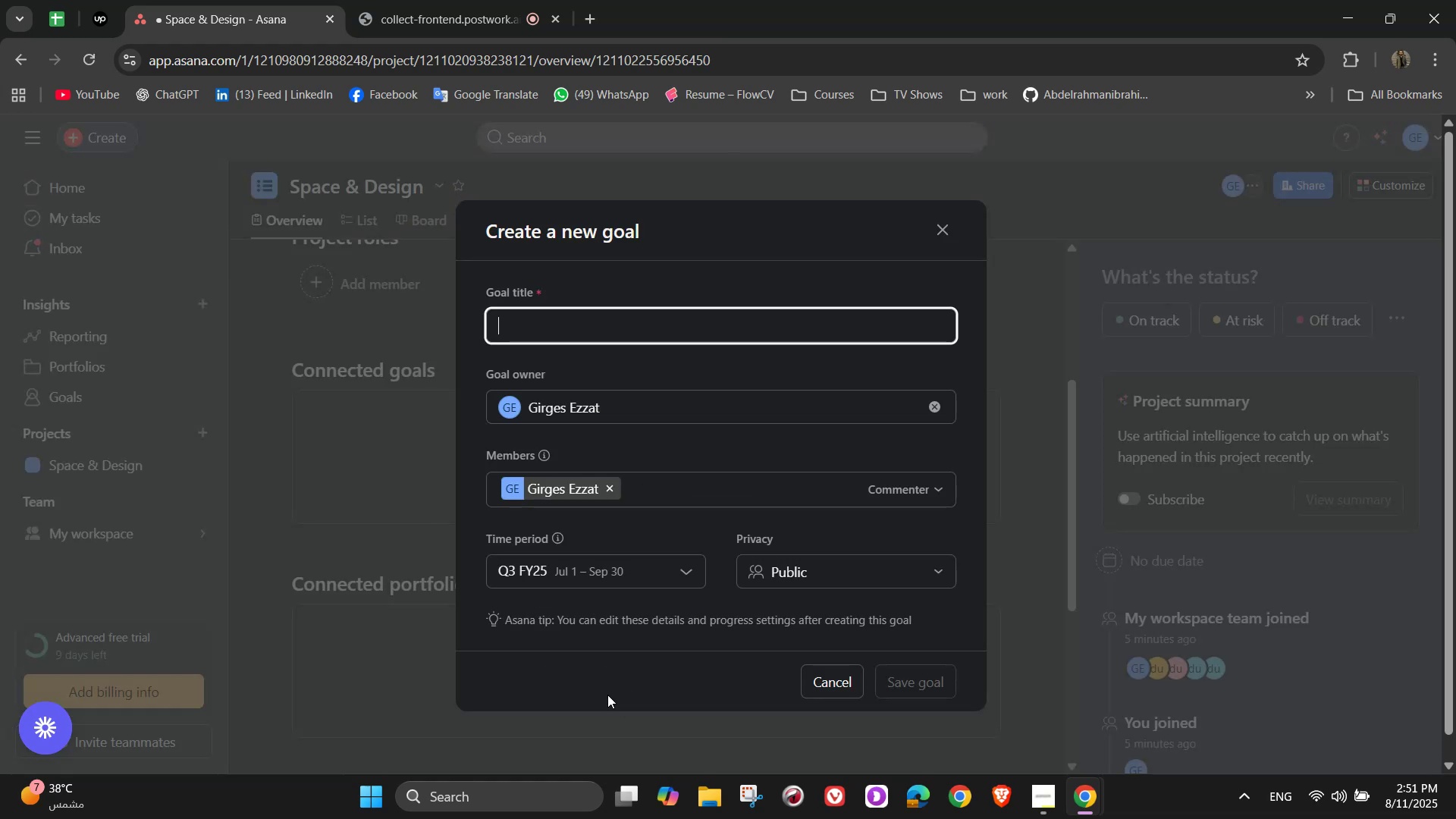 
type(Launch a fully equipped)
 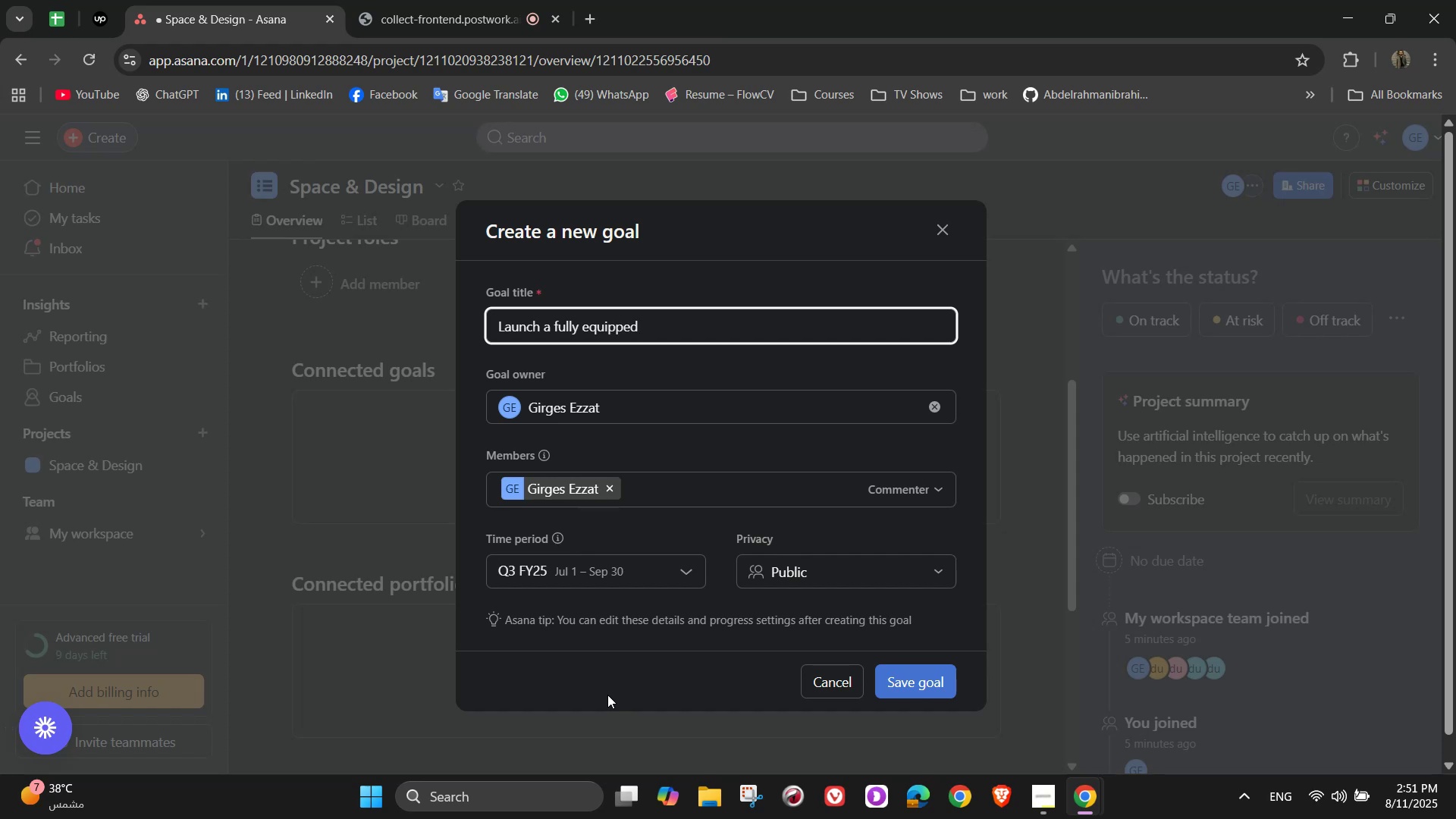 
wait(11.11)
 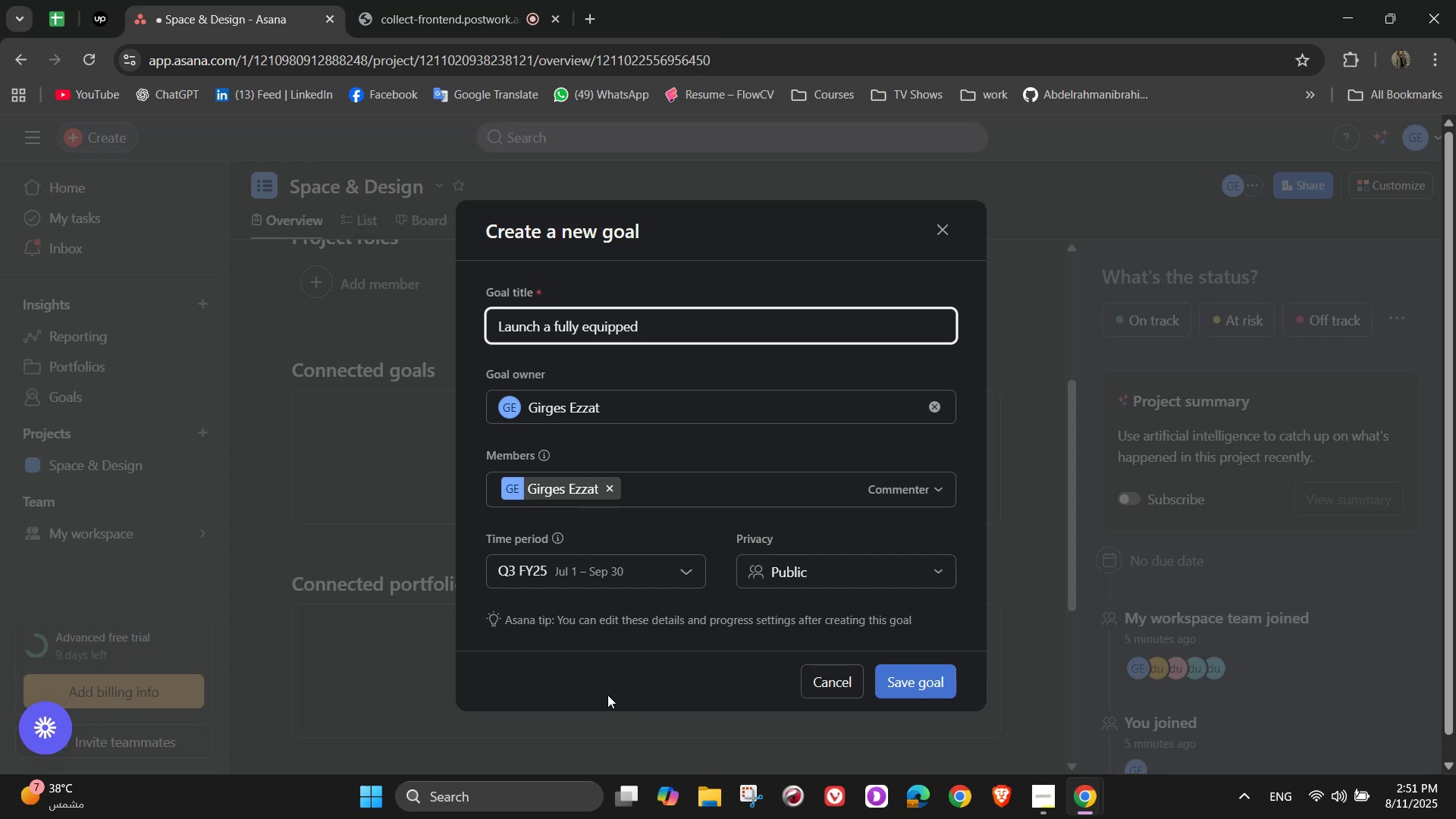 
type(m)
key(Backspace)
type( kids)
 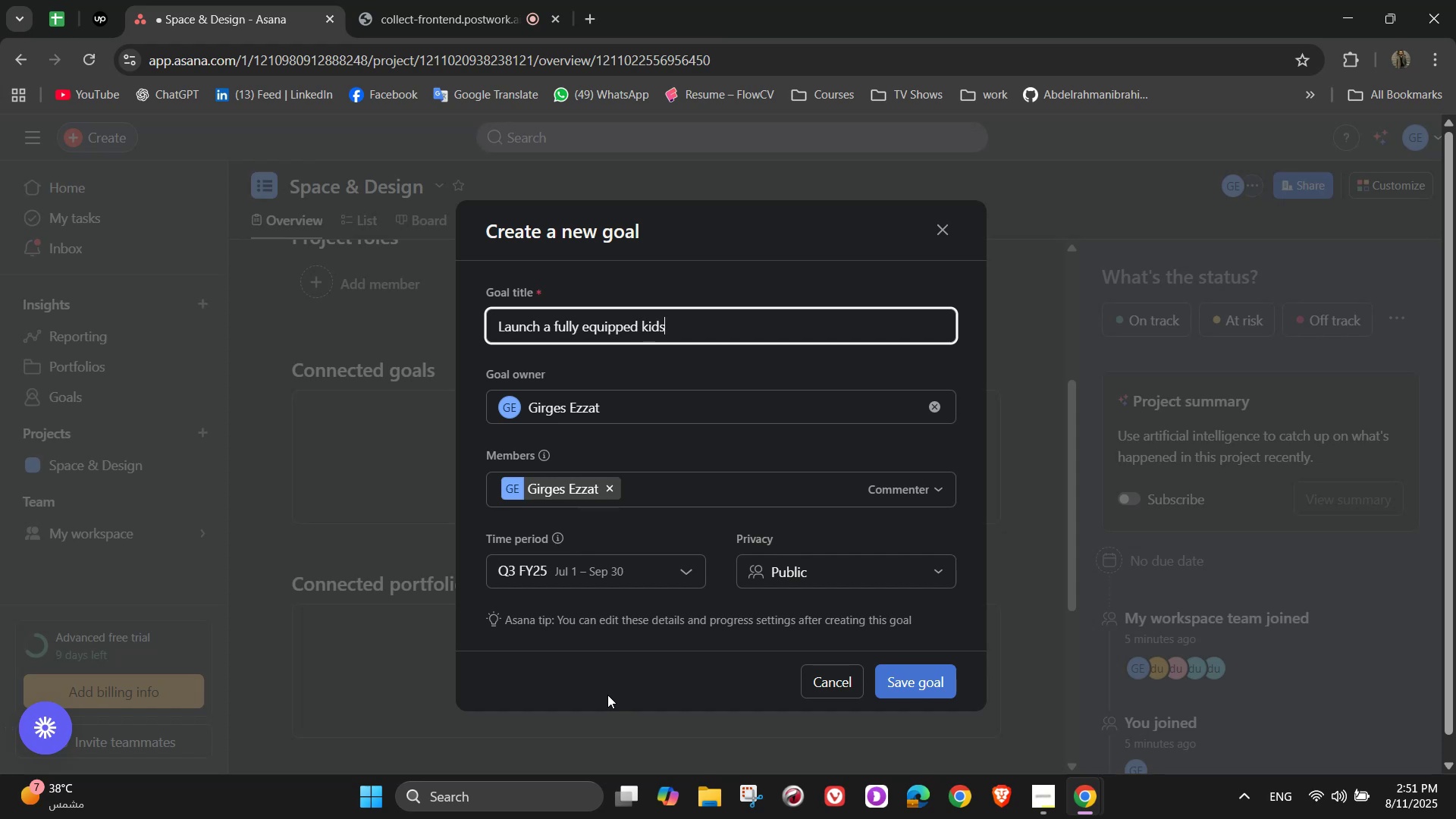 
key(Quote)
 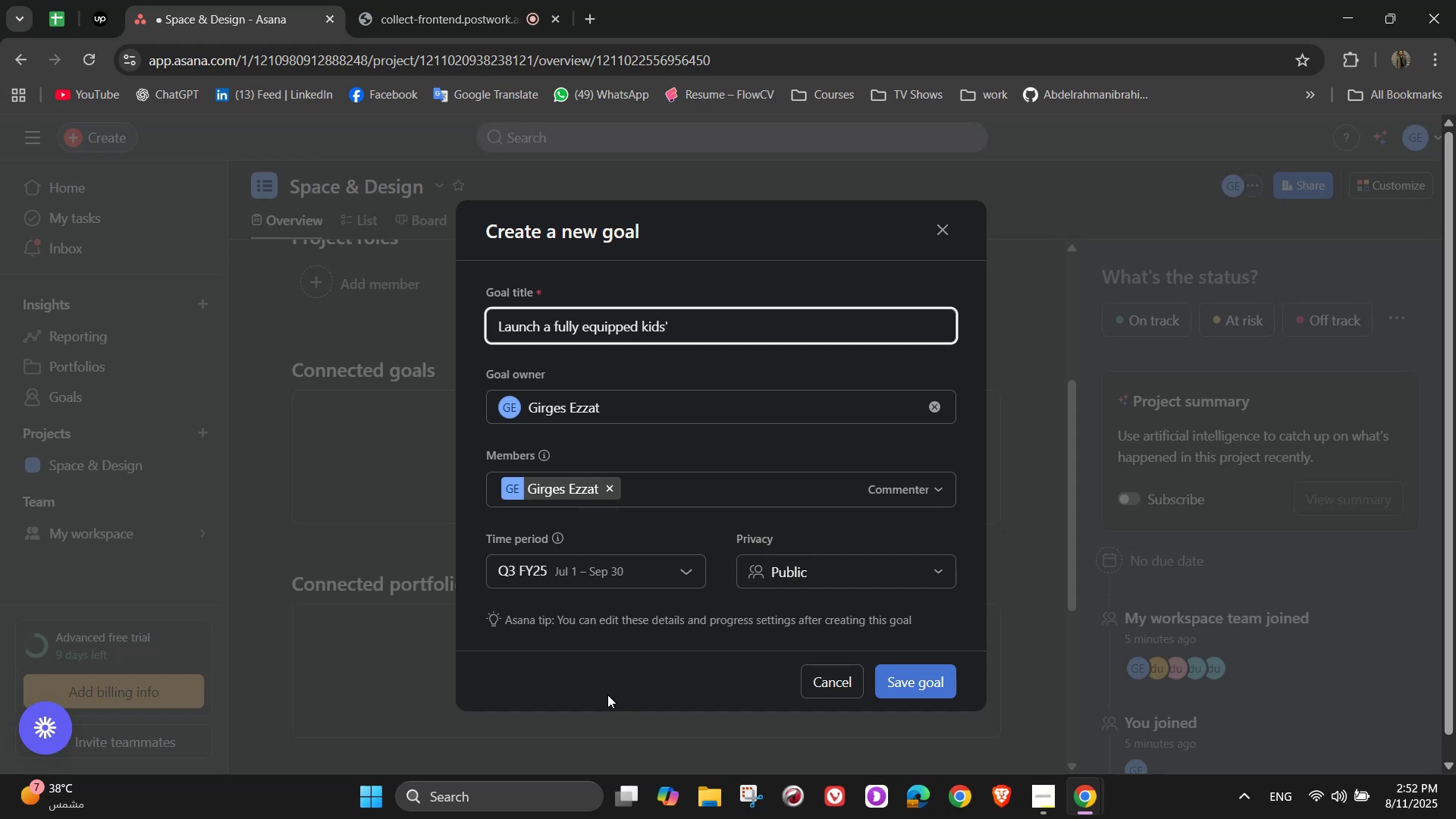 
key(Space)
 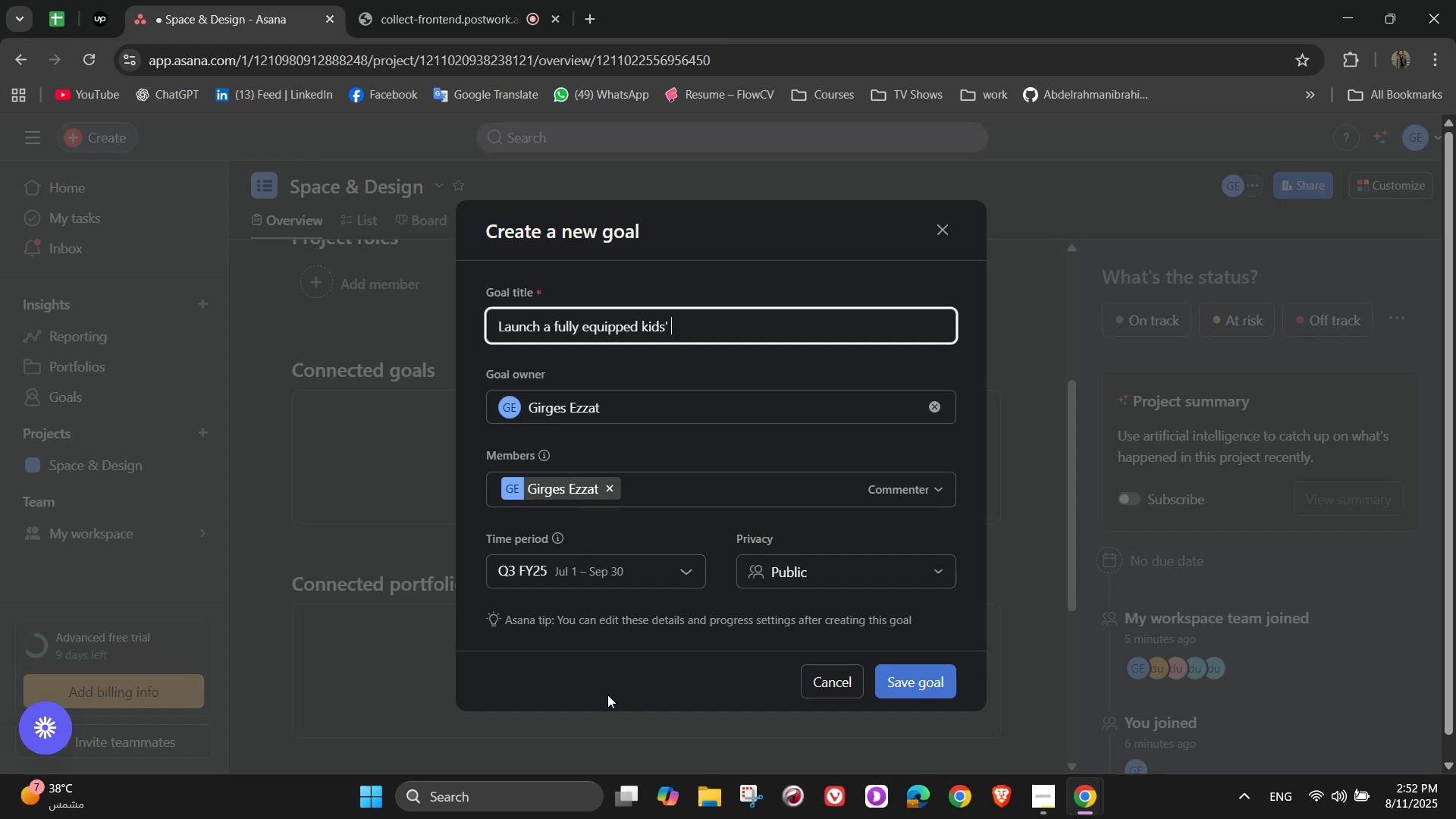 
wait(6.27)
 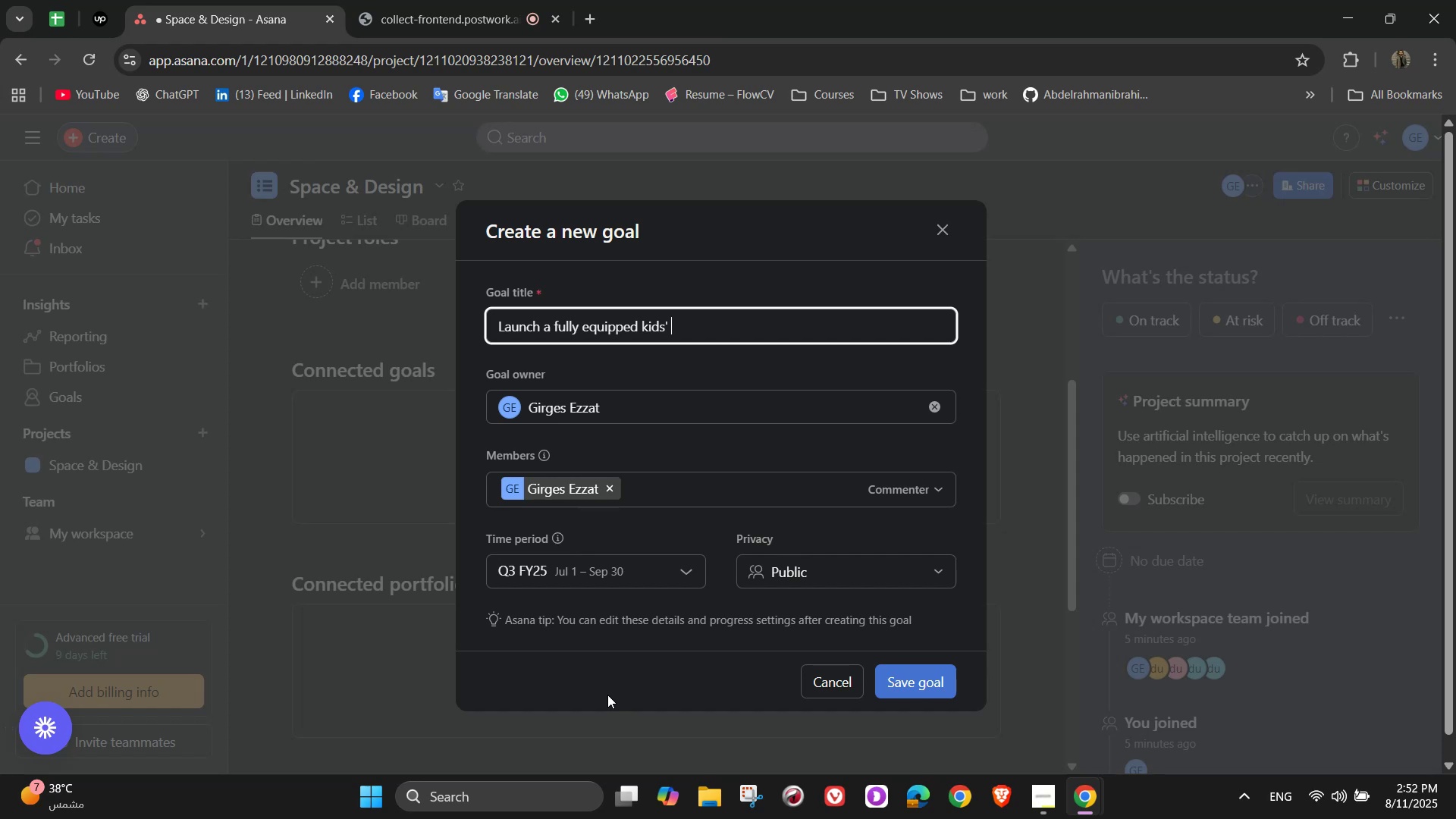 
type(area )
 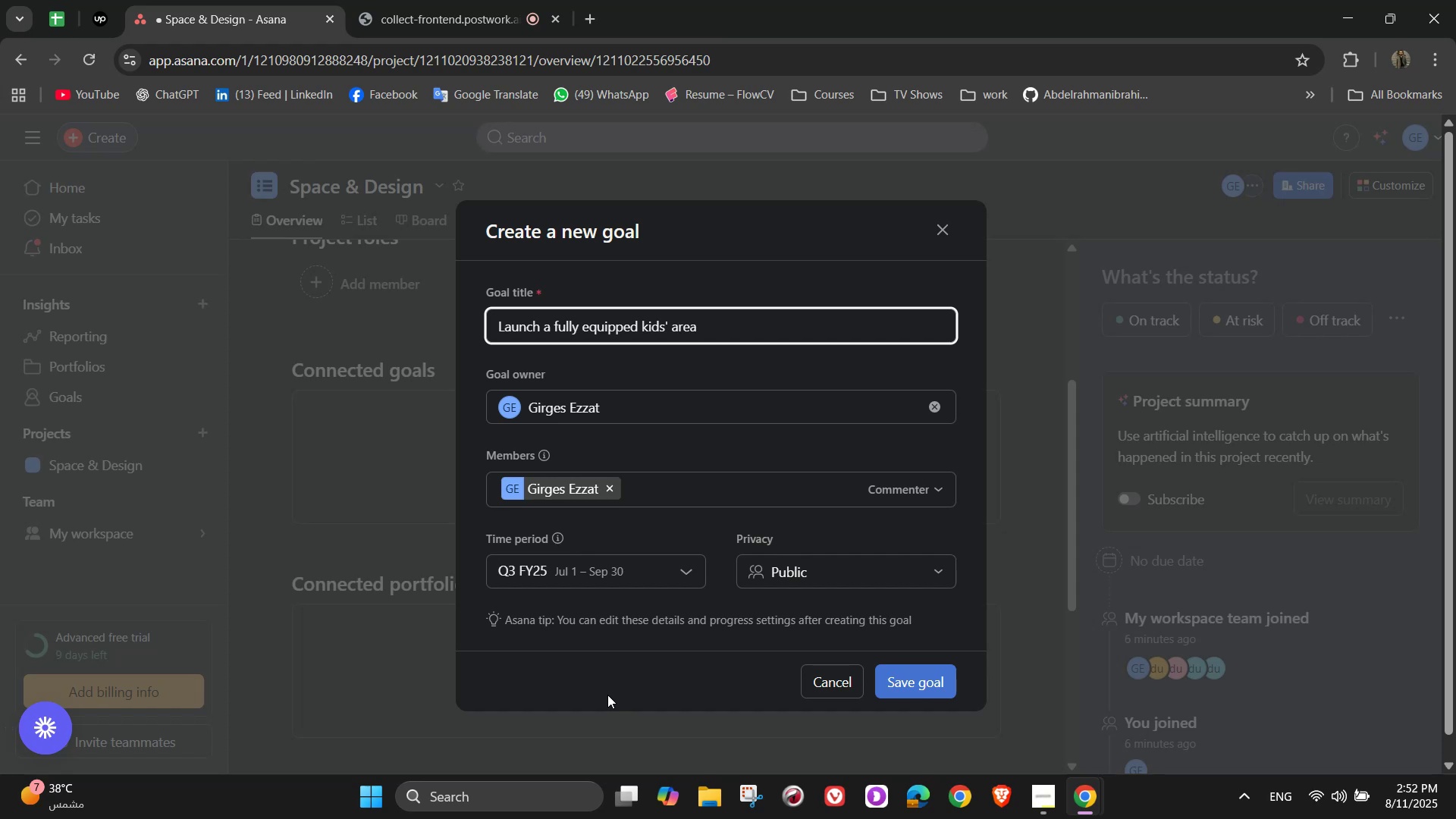 
wait(7.1)
 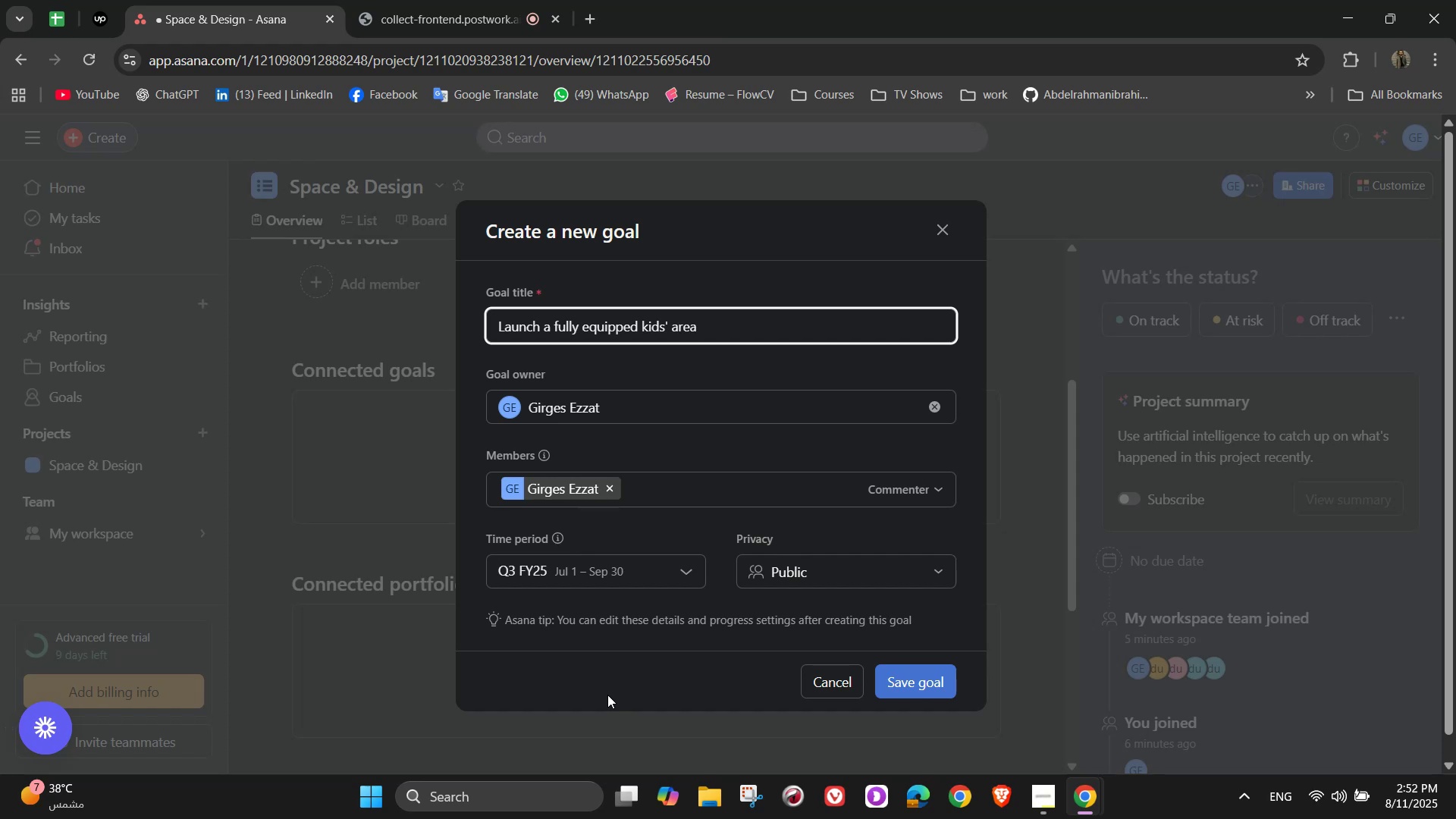 
type(that encourages)
 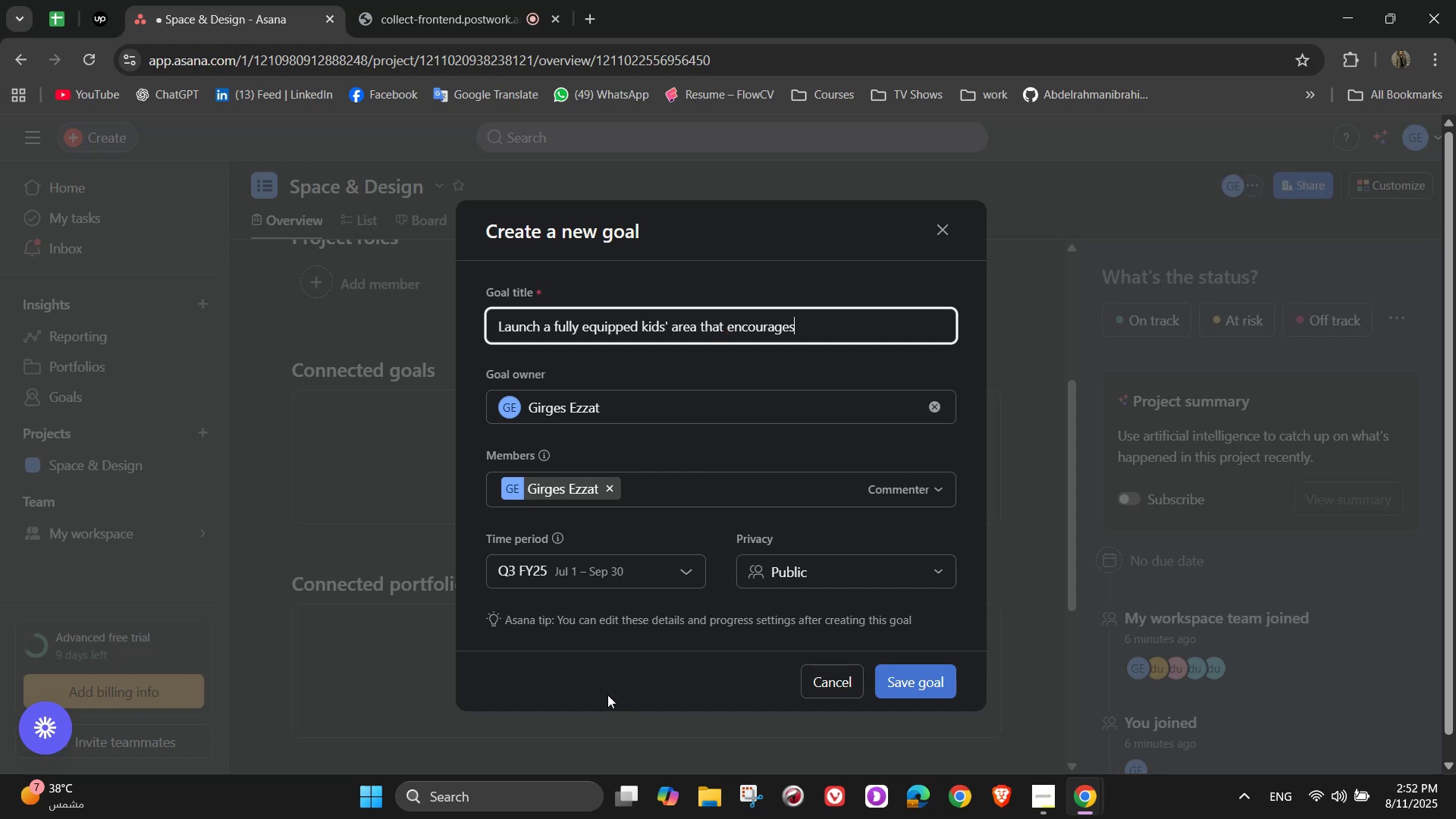 
wait(12.61)
 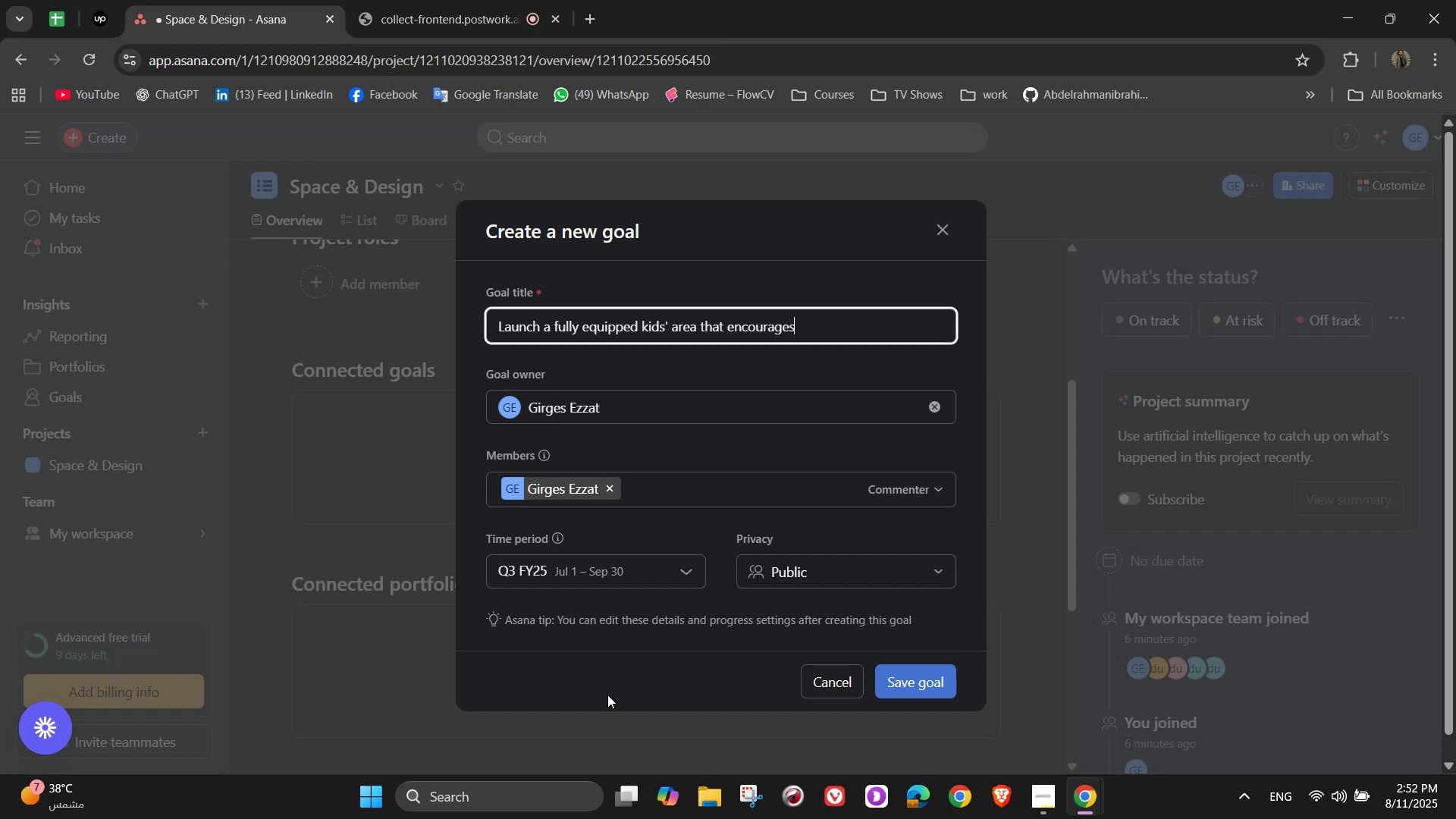 
type( vreast)
key(Backspace)
key(Backspace)
key(Backspace)
key(Backspace)
key(Backspace)
key(Backspace)
type(creat)
 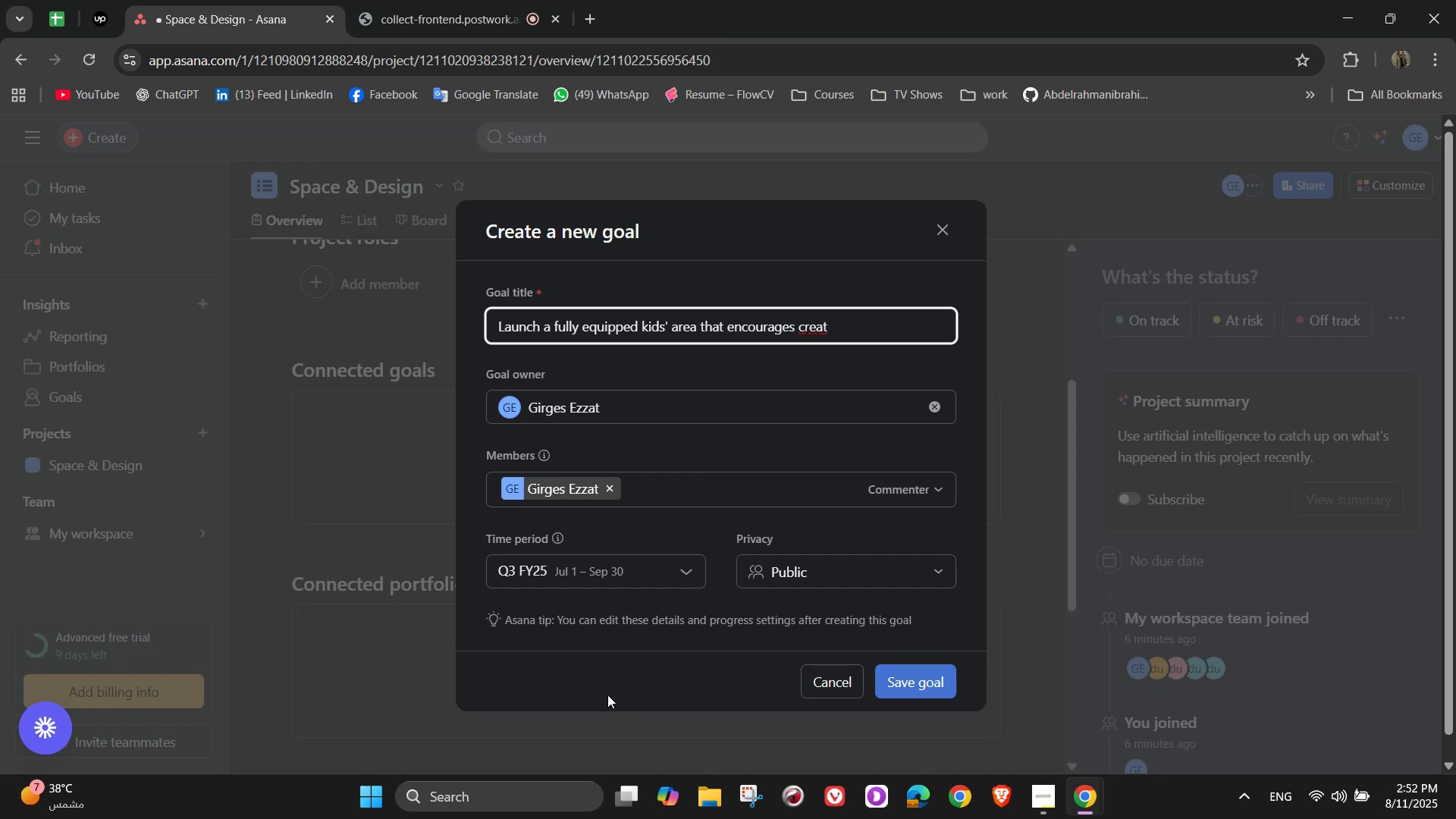 
type(ivity)
 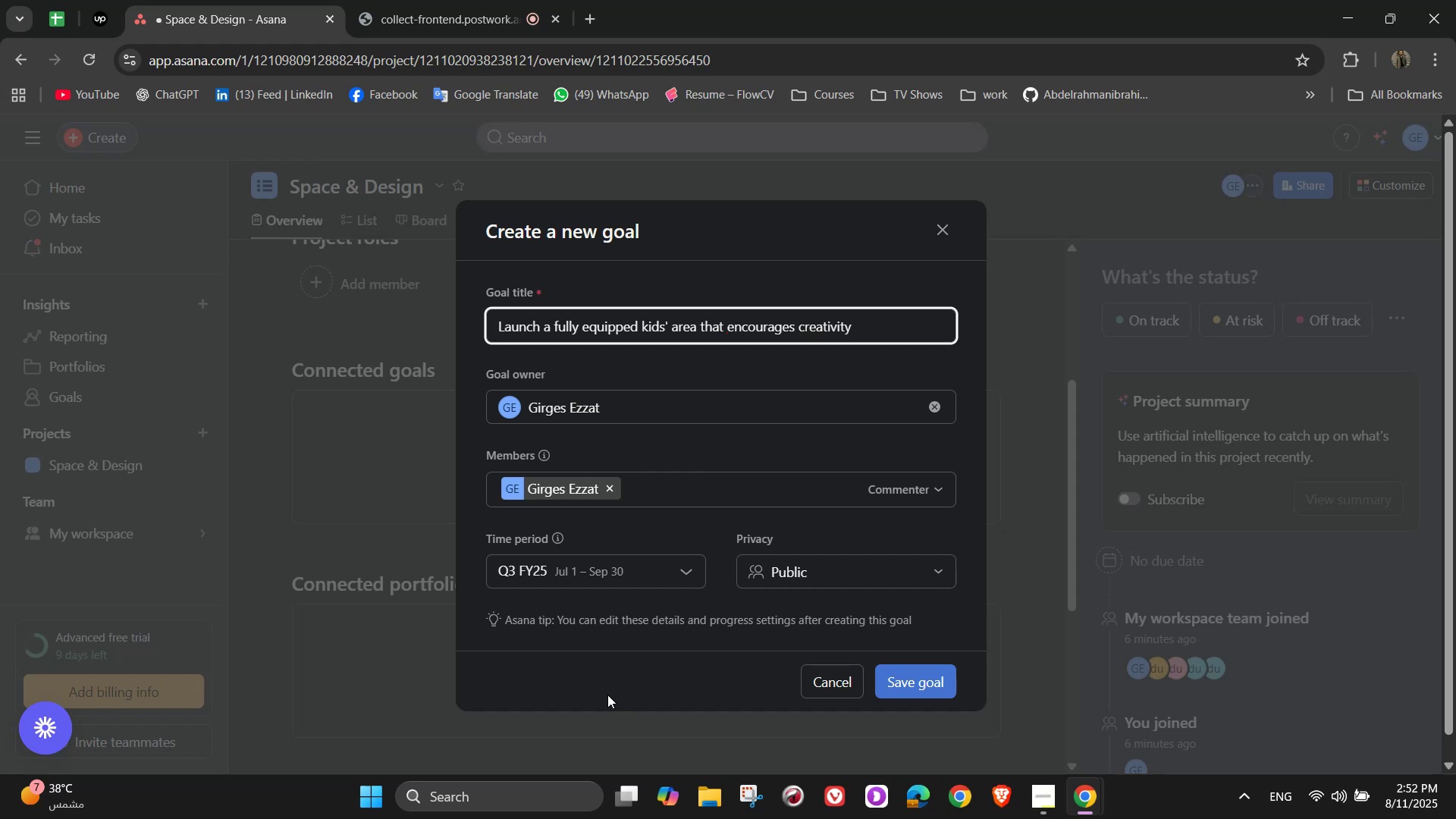 
wait(9.07)
 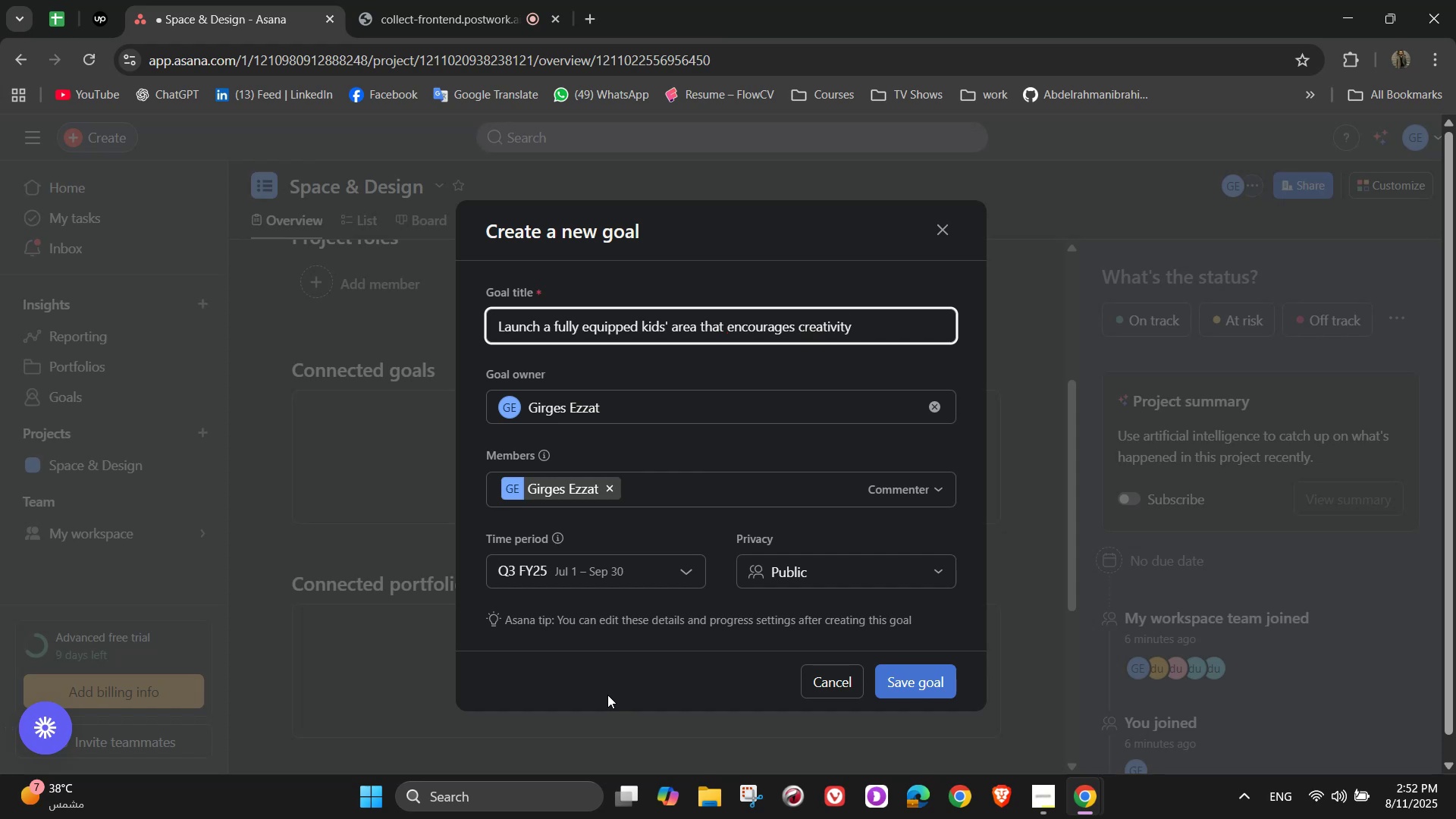 
type(, social inter)
 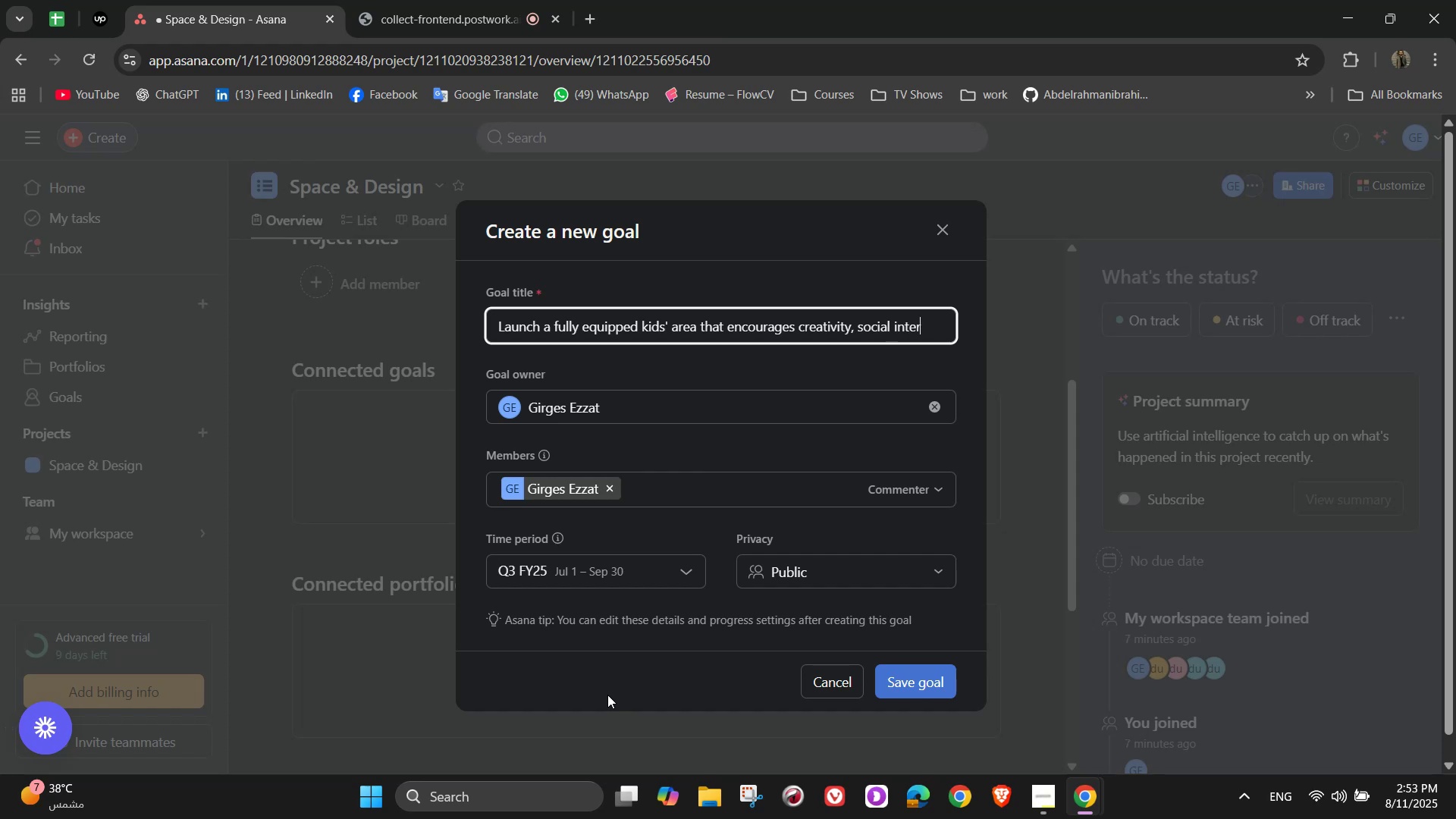 
type(acton,)
 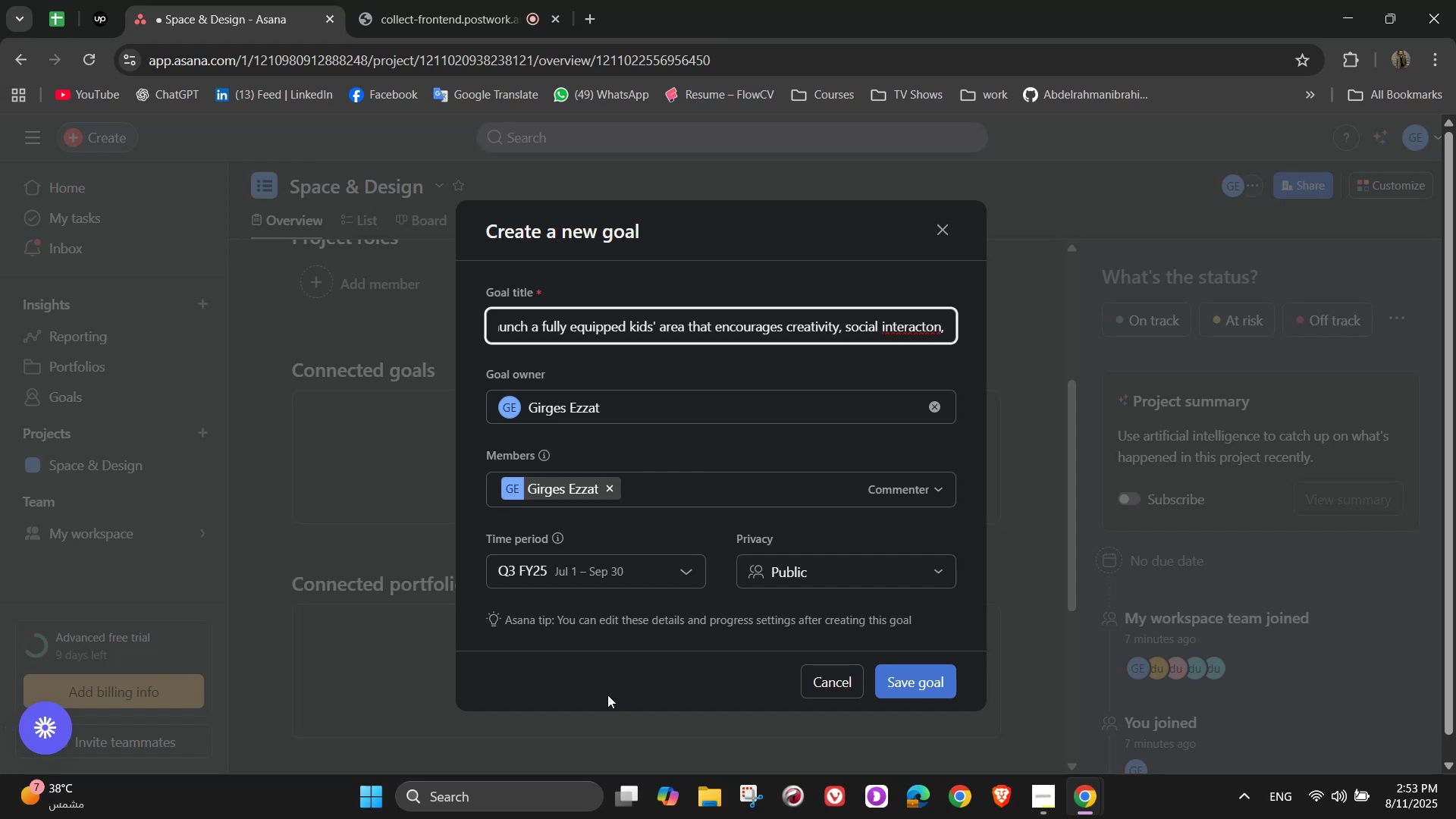 
wait(5.66)
 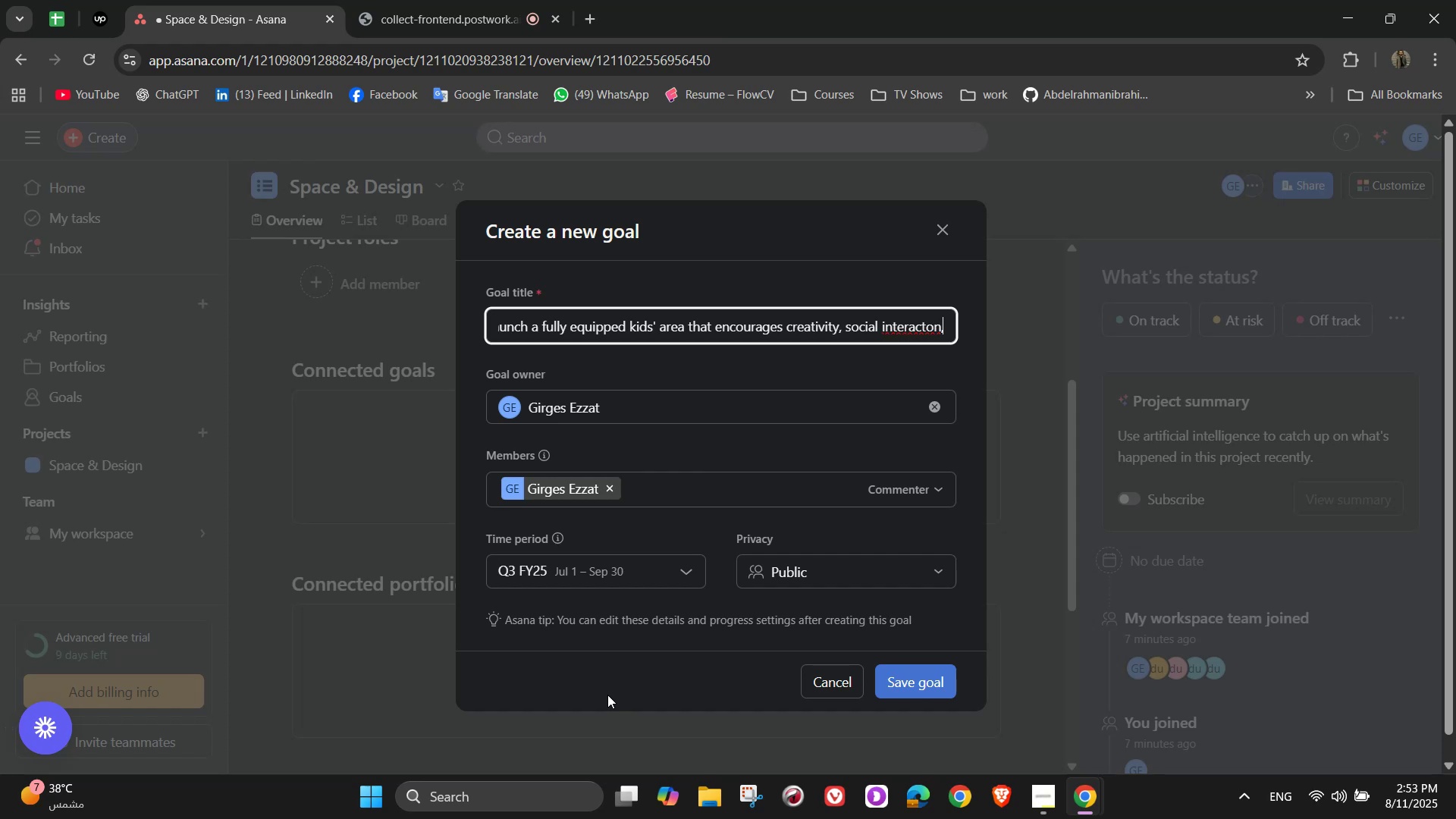 
key(Backspace)
key(Backspace)
key(Backspace)
type(ion)
 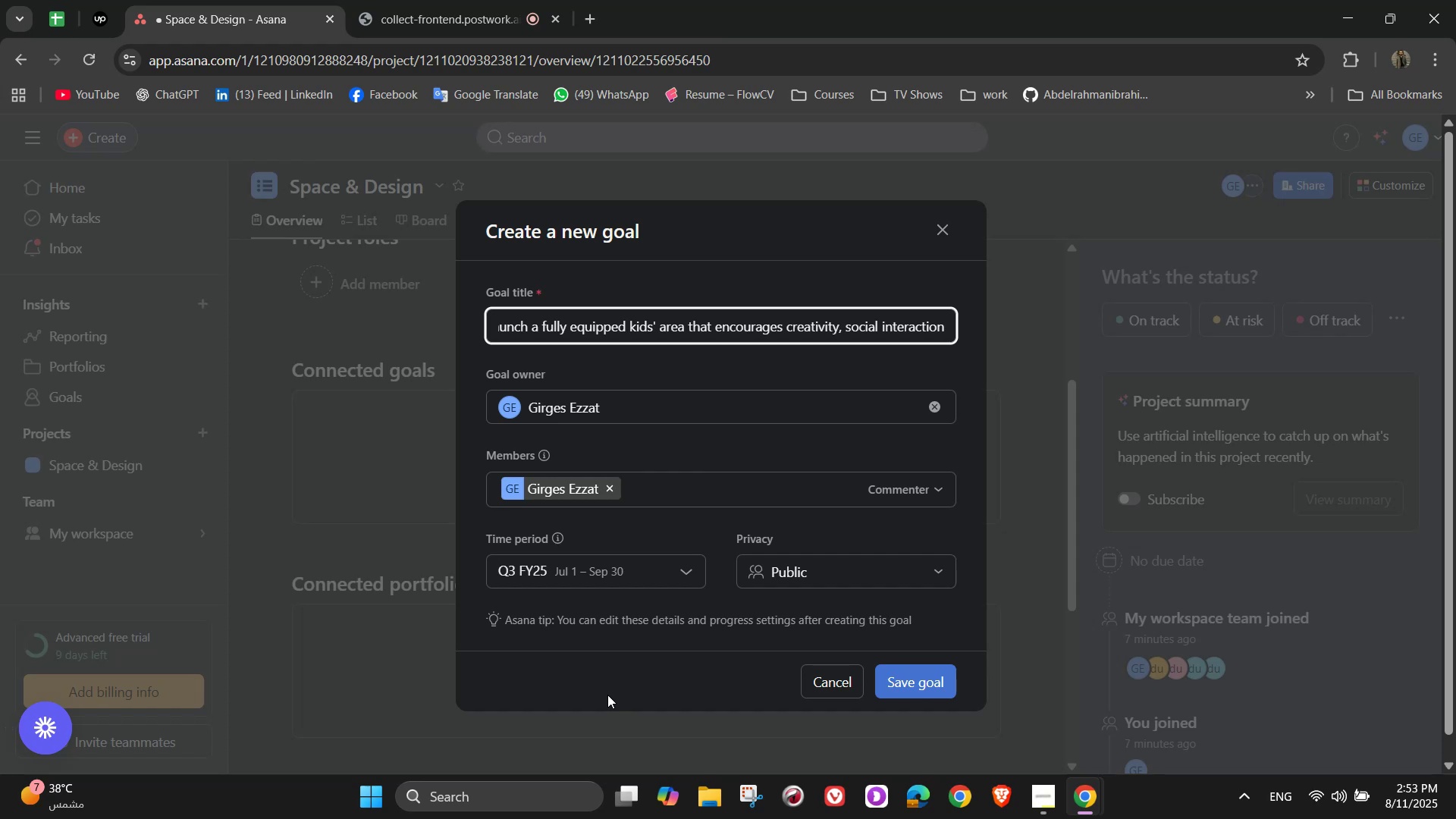 
wait(5.73)
 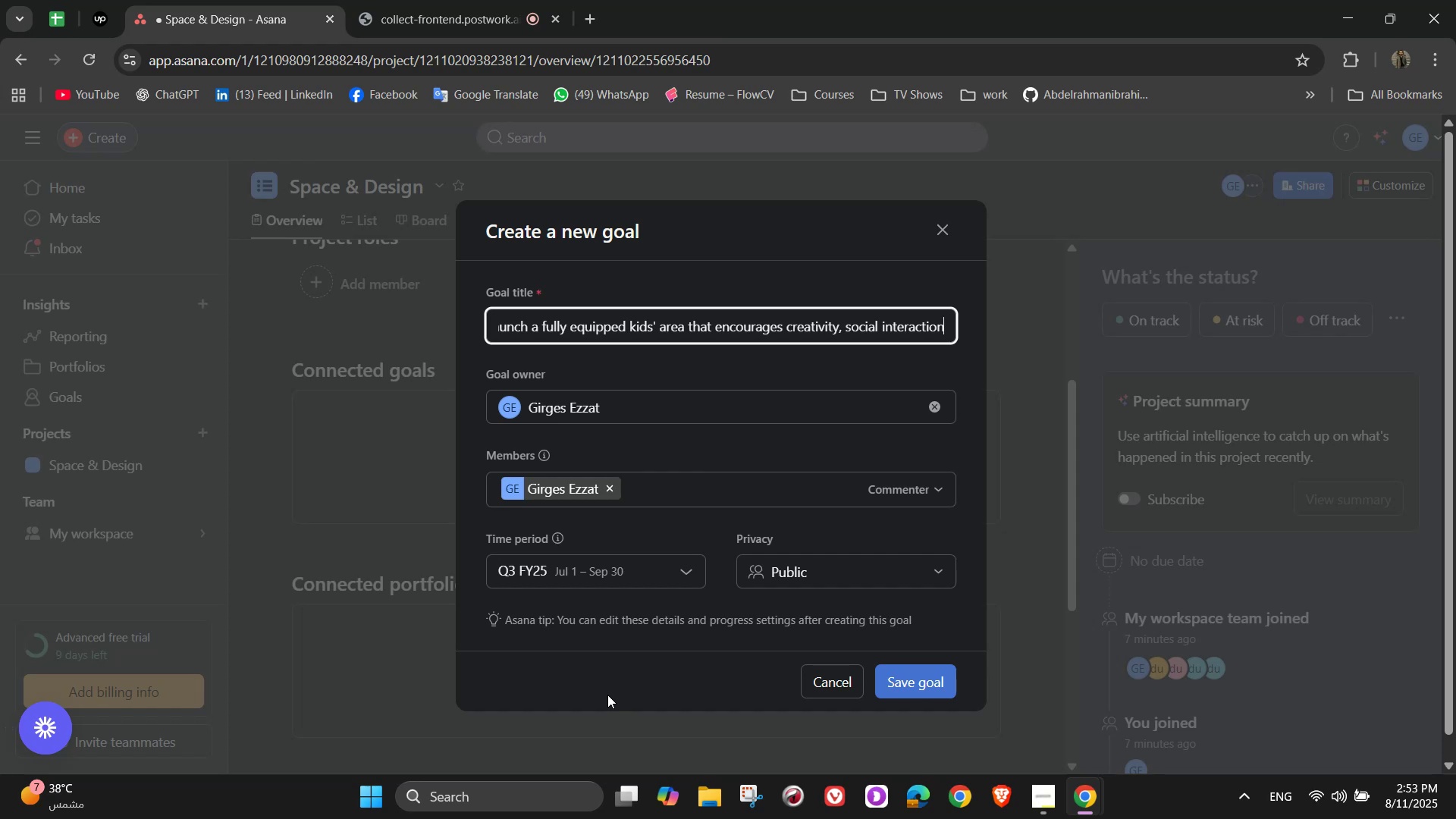 
type(, n)
key(Backspace)
type(and early learnibg )
key(Backspace)
key(Backspace)
key(Backspace)
type(ng, while meeting )
 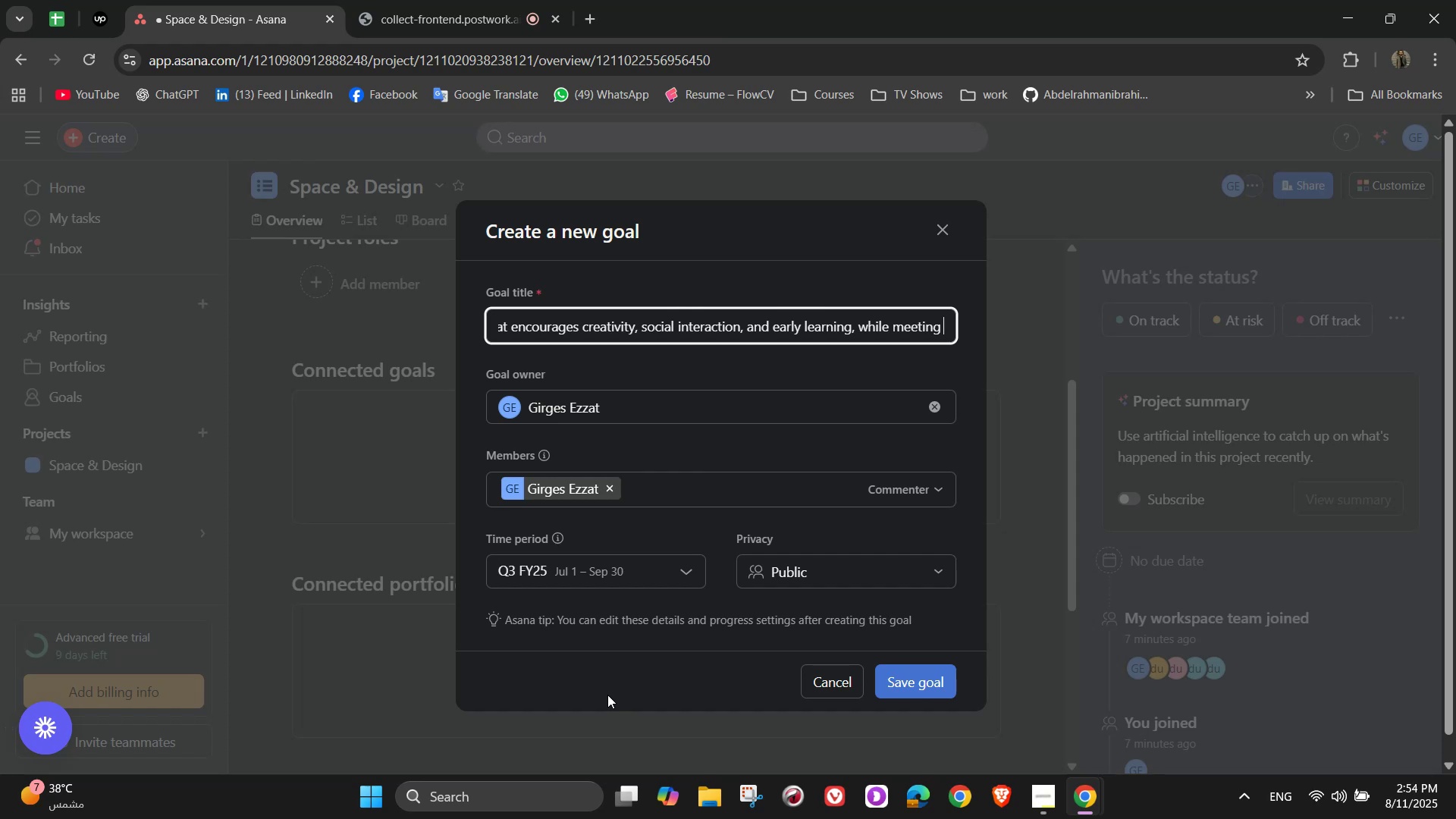 
wait(8.23)
 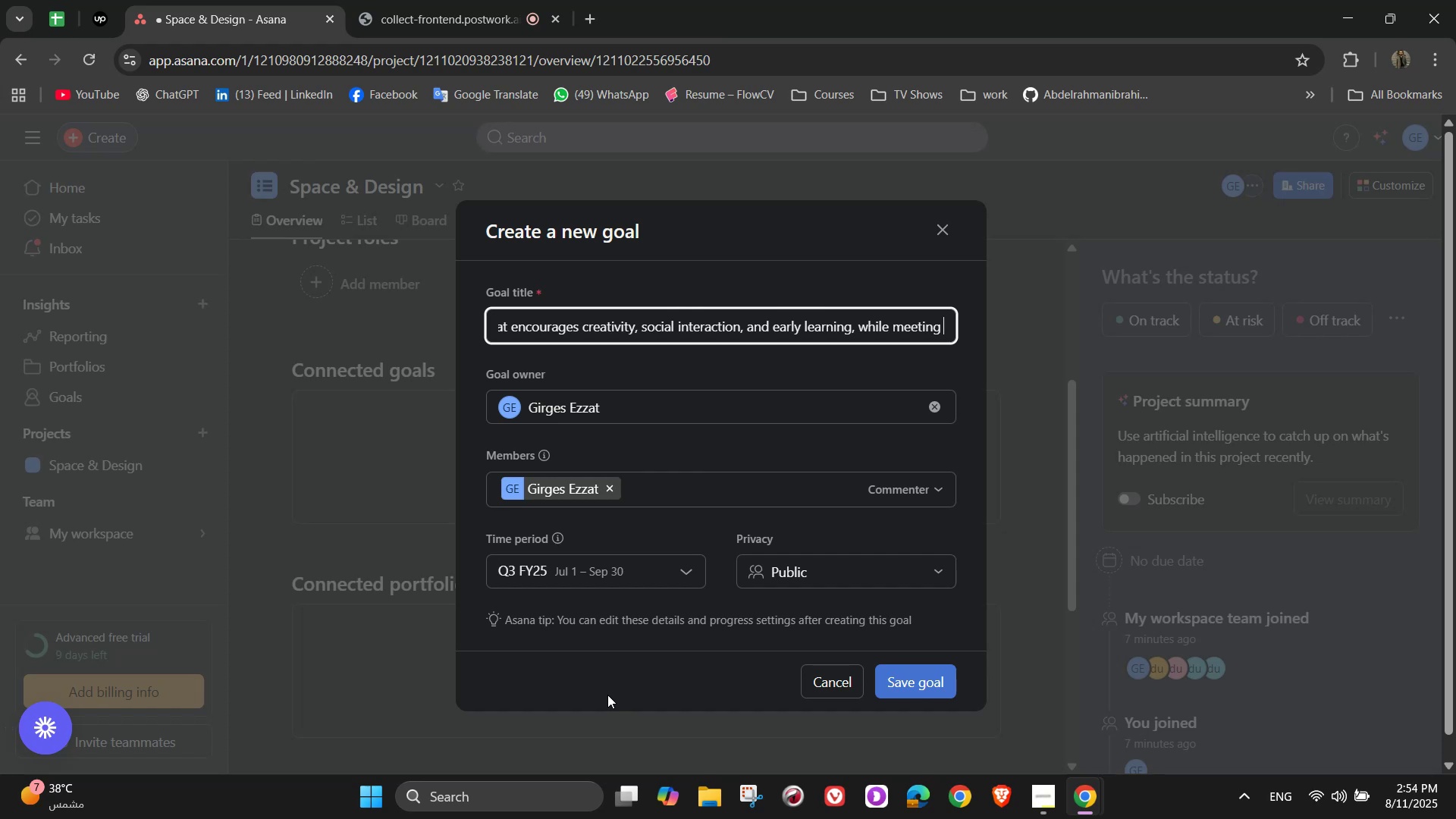 
type(safety )
 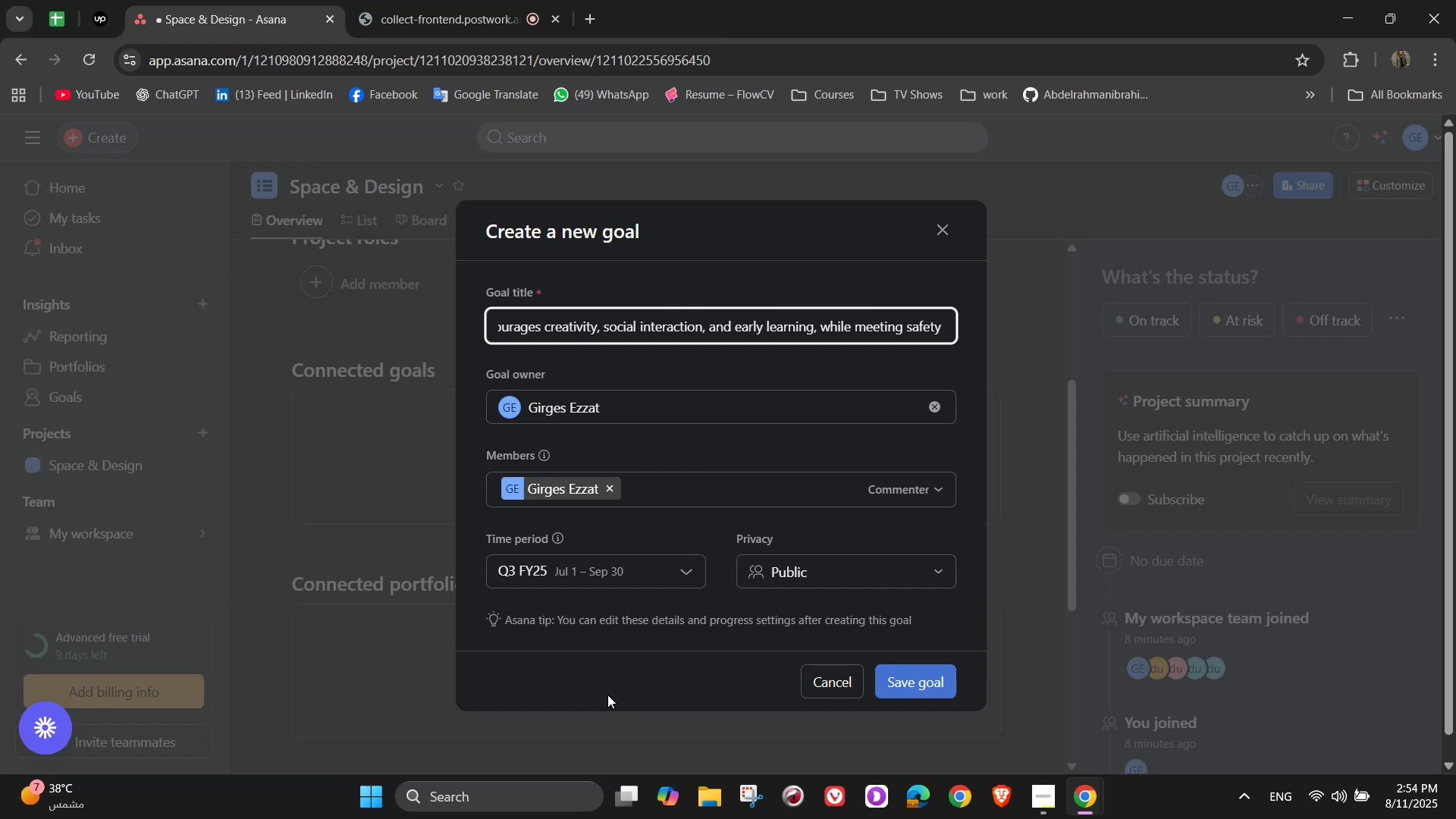 
wait(6.74)
 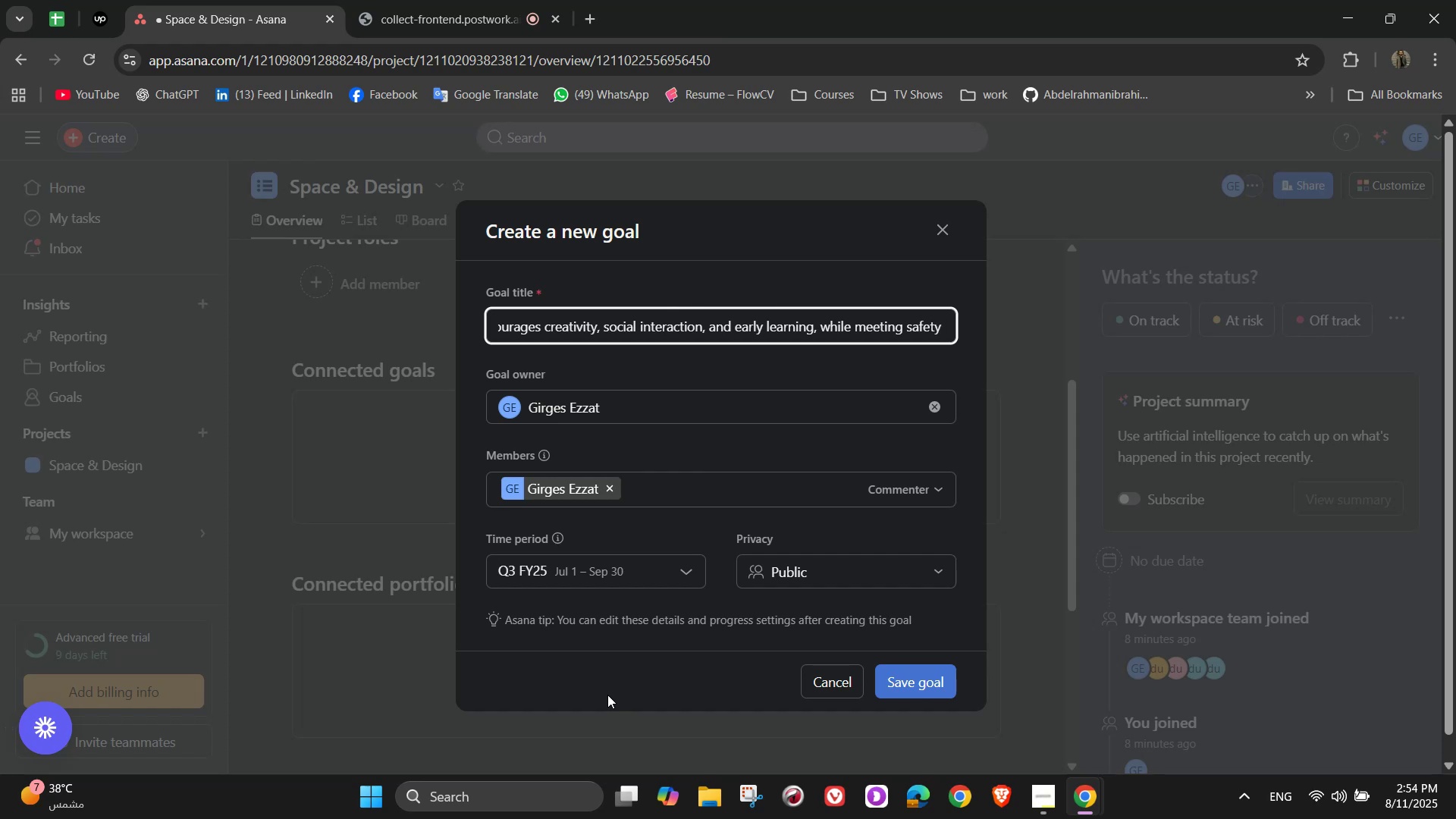 
type(sr=)
key(Backspace)
key(Backspace)
type(tandards and being easy for parents to)
 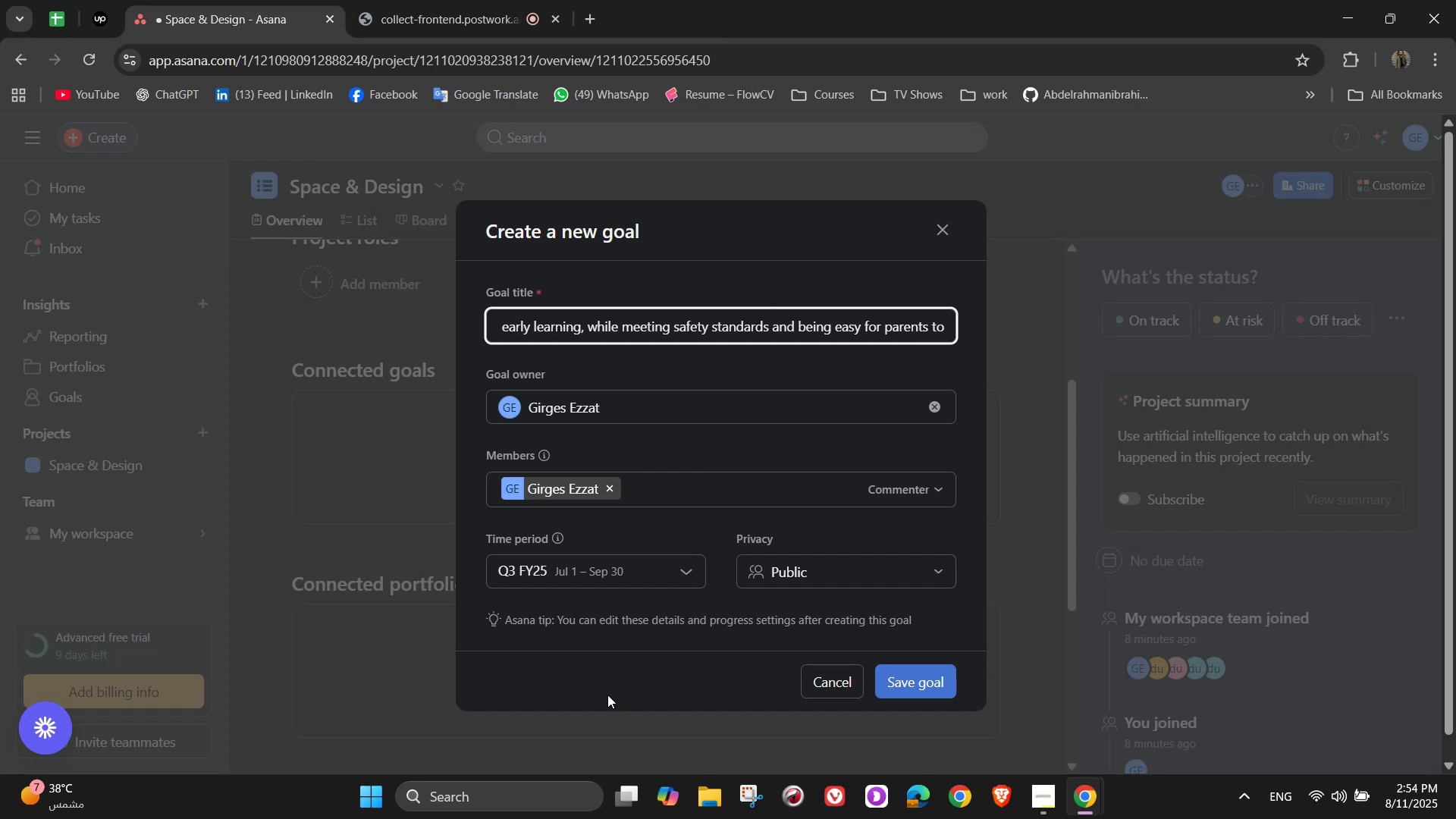 
wait(5.28)
 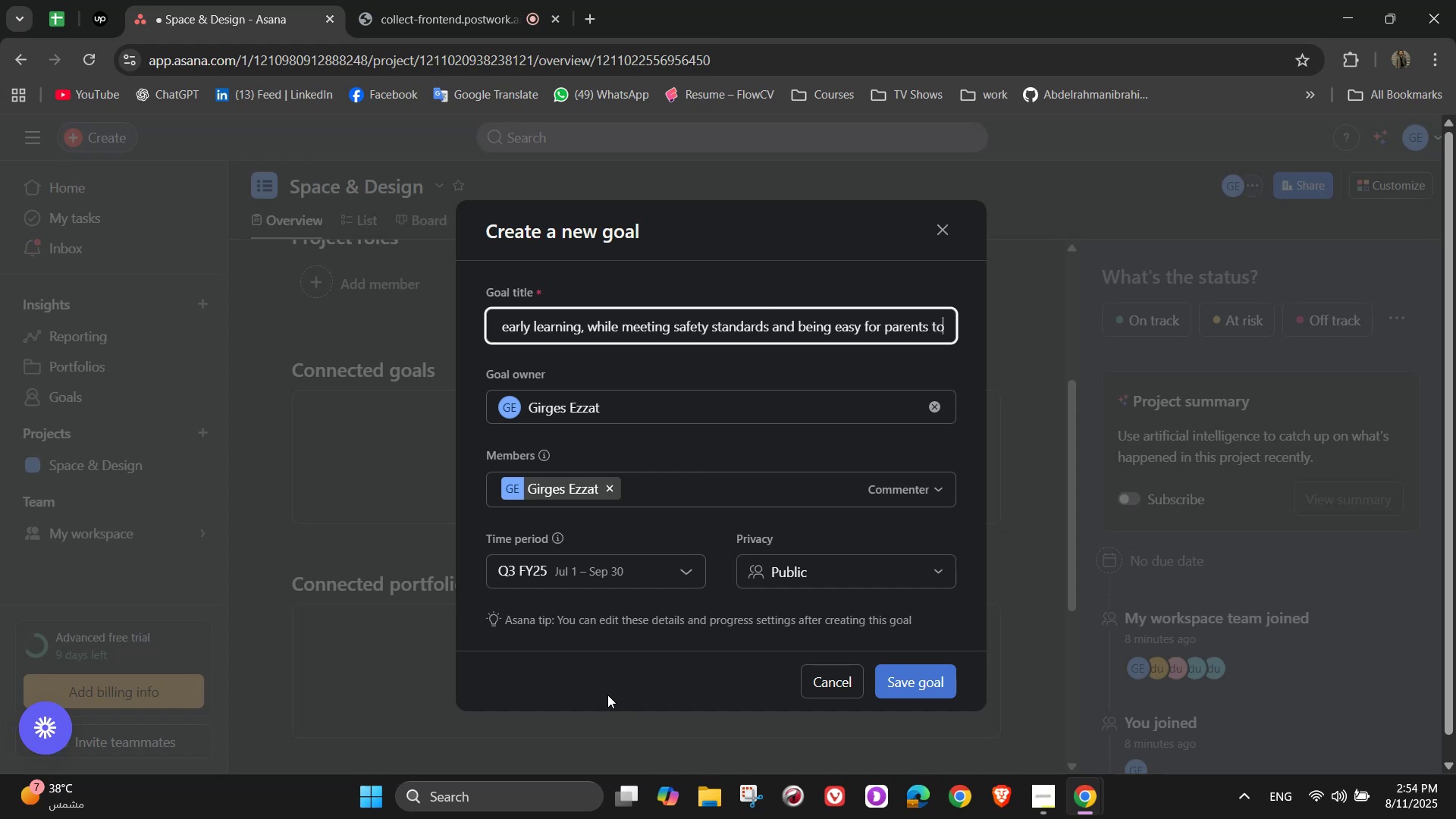 
type( love)
 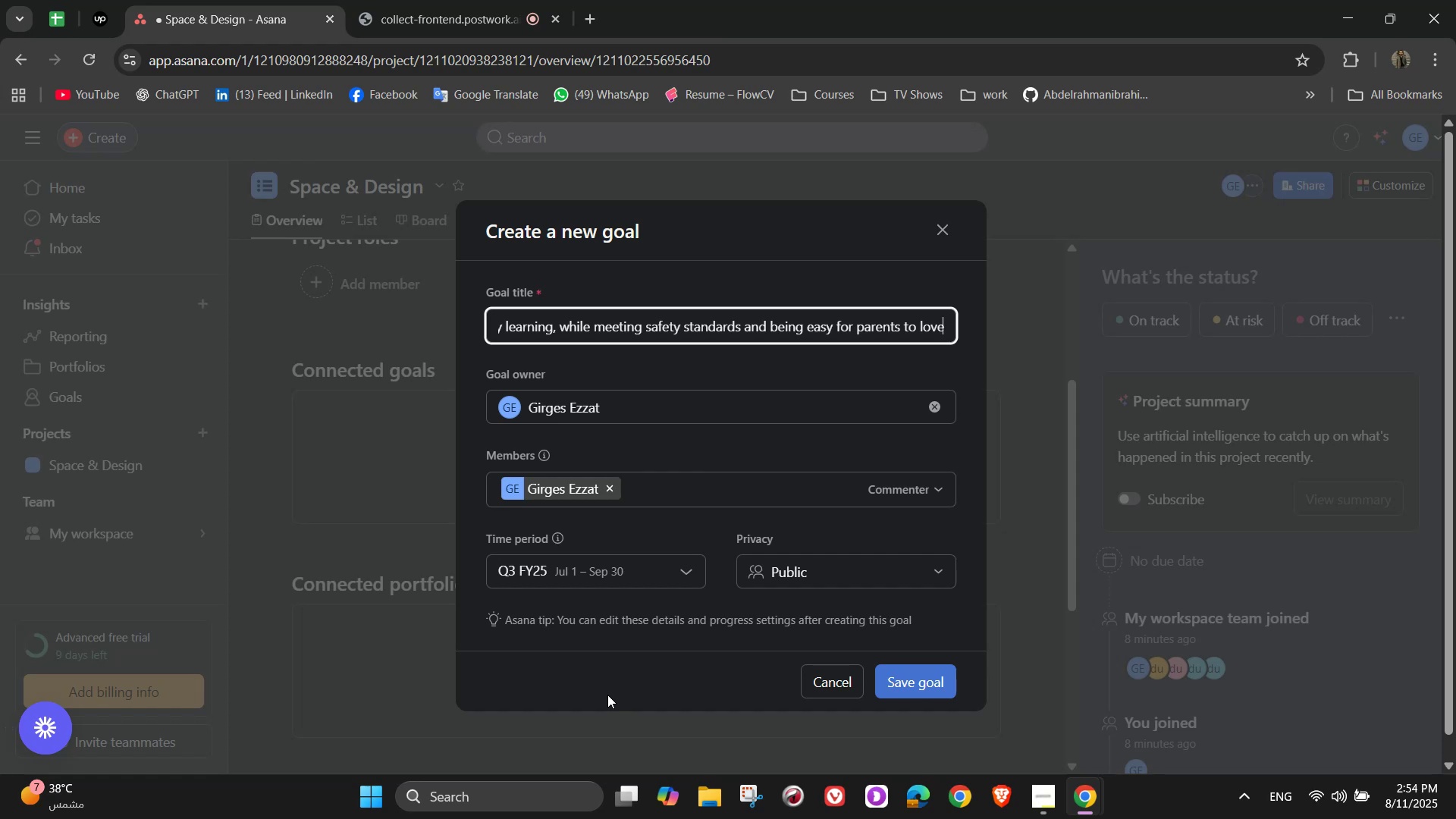 
wait(12.7)
 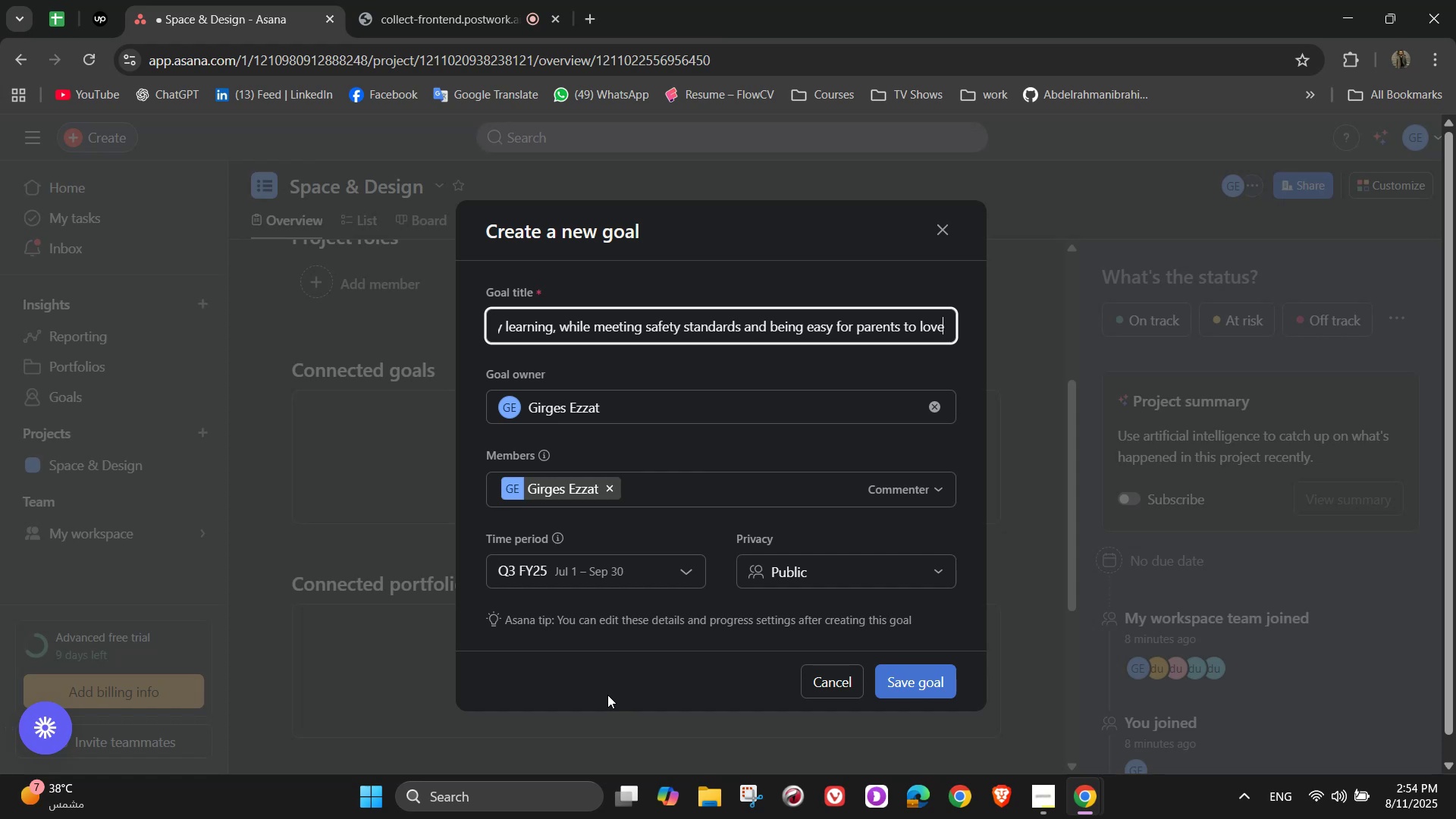 
left_click([680, 569])
 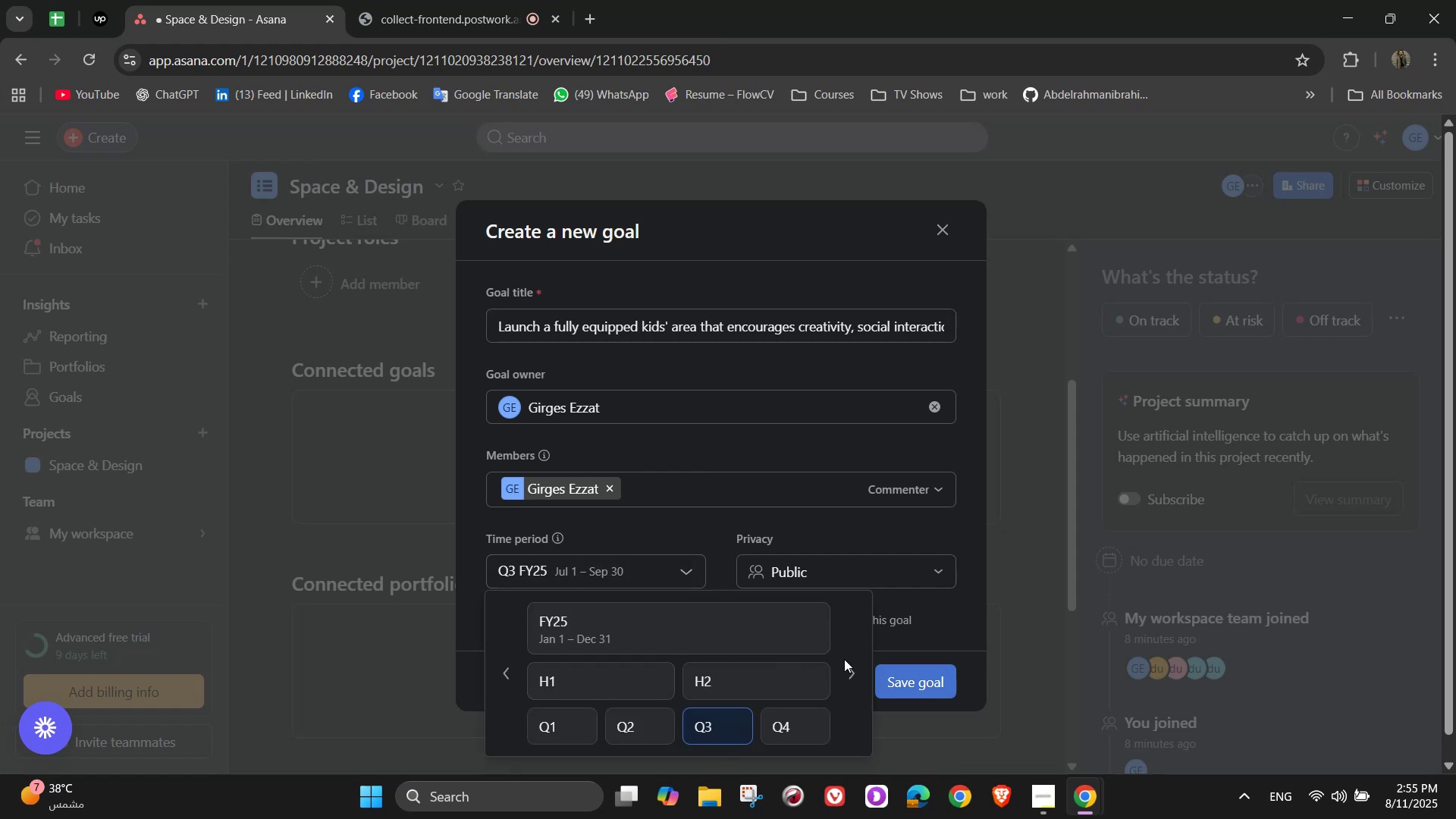 
left_click([855, 670])
 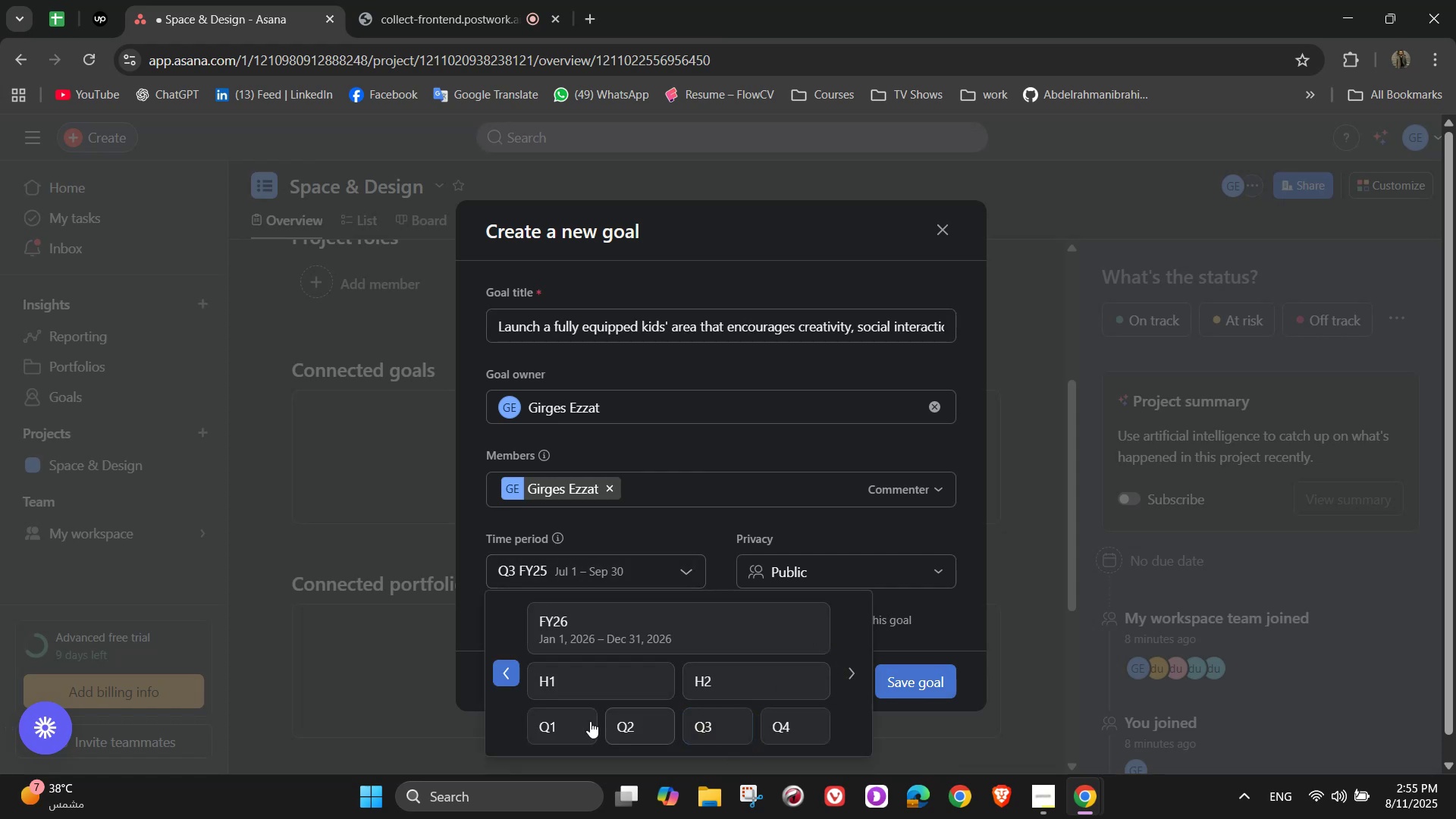 
left_click([544, 722])
 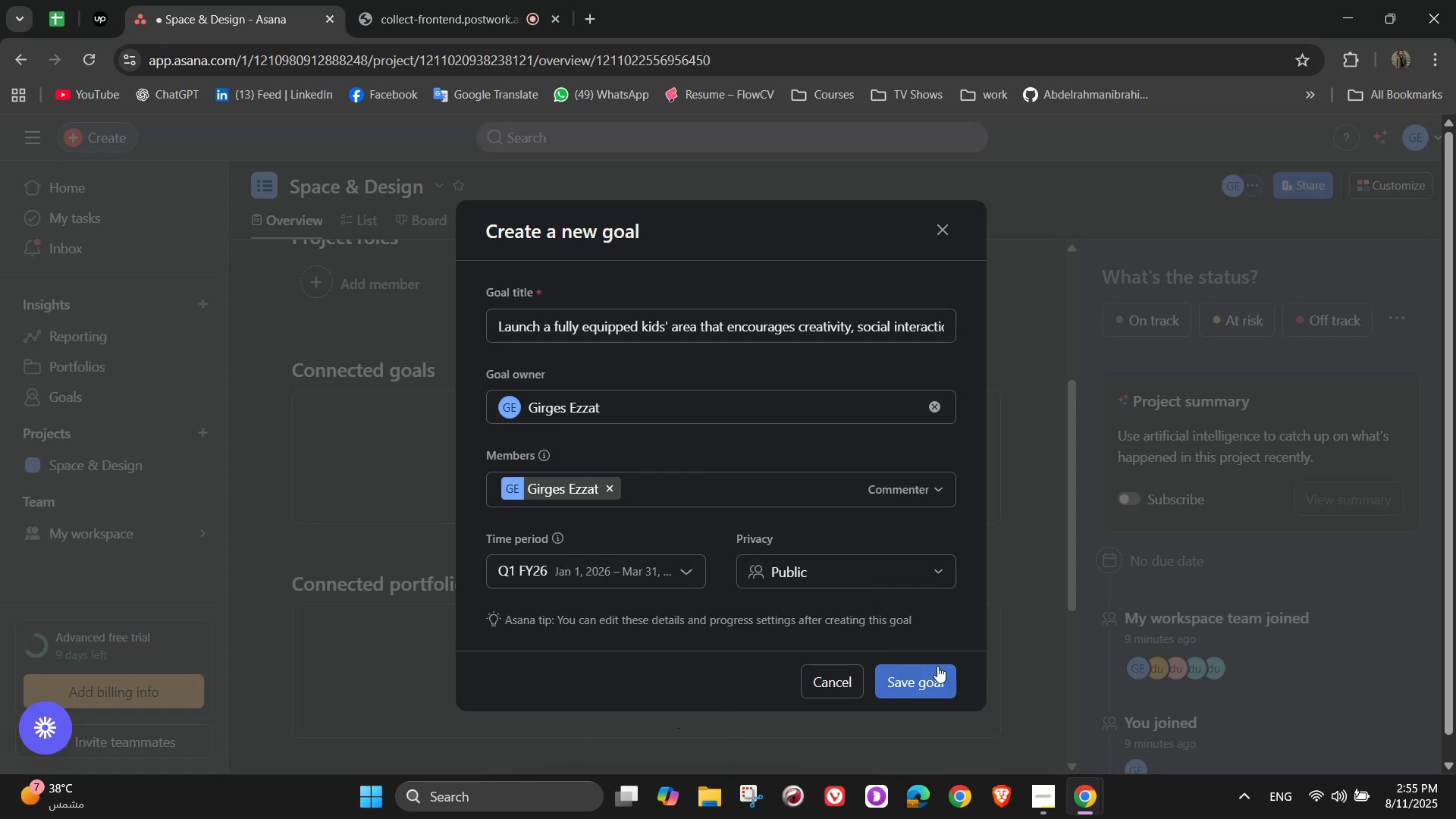 
wait(8.63)
 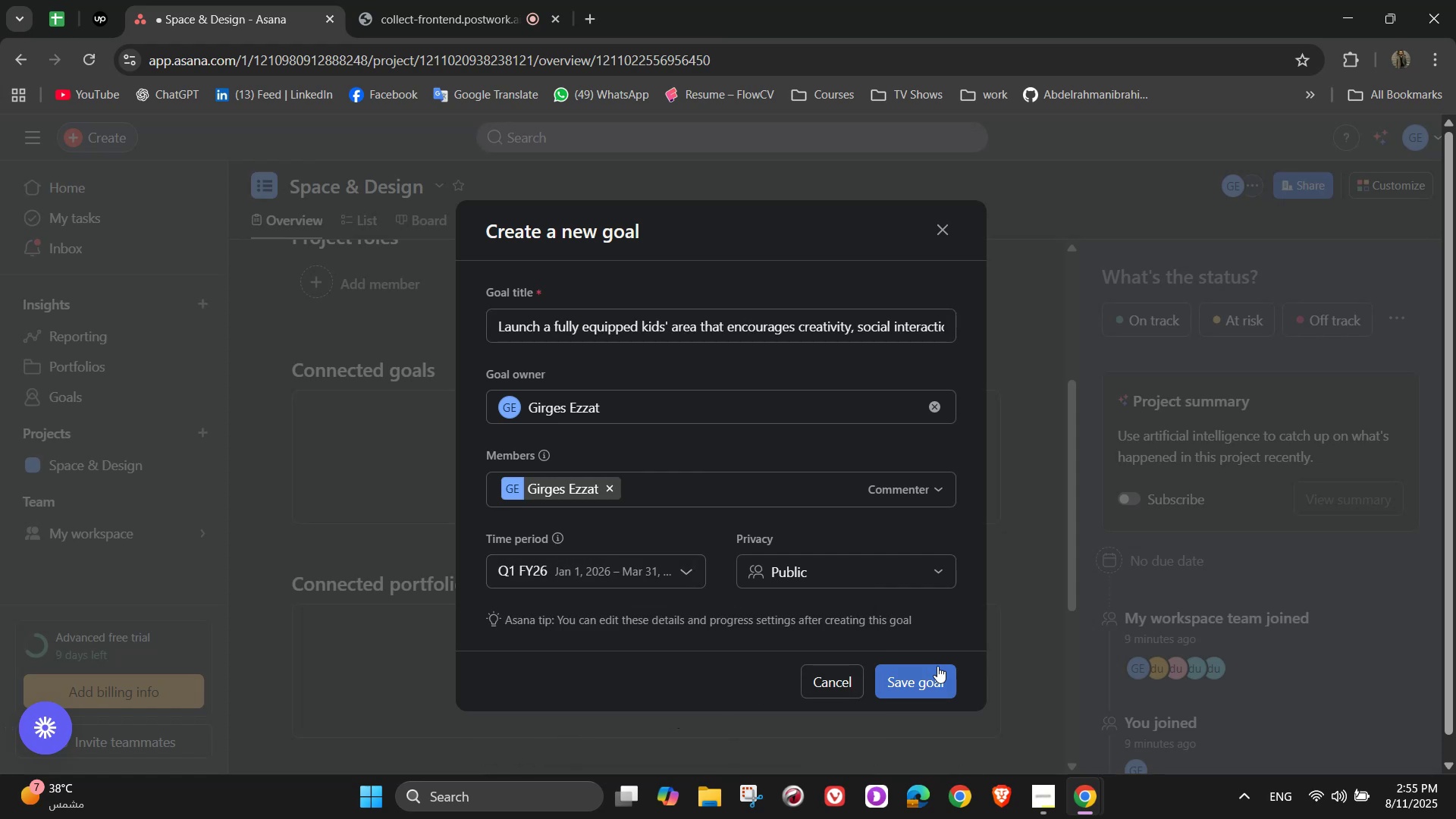 
left_click([937, 677])
 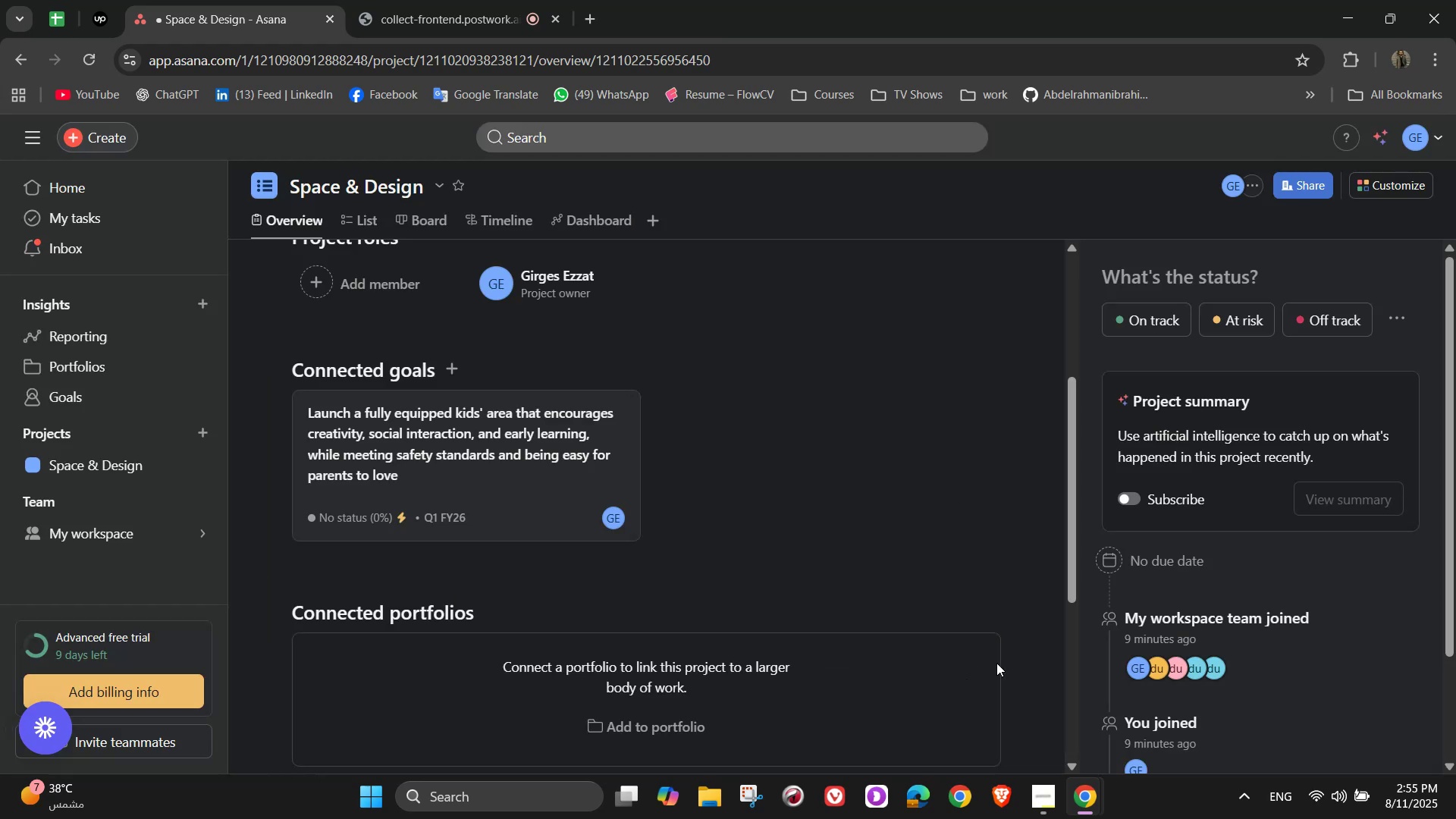 
scroll: coordinate [745, 381], scroll_direction: down, amount: 4.0
 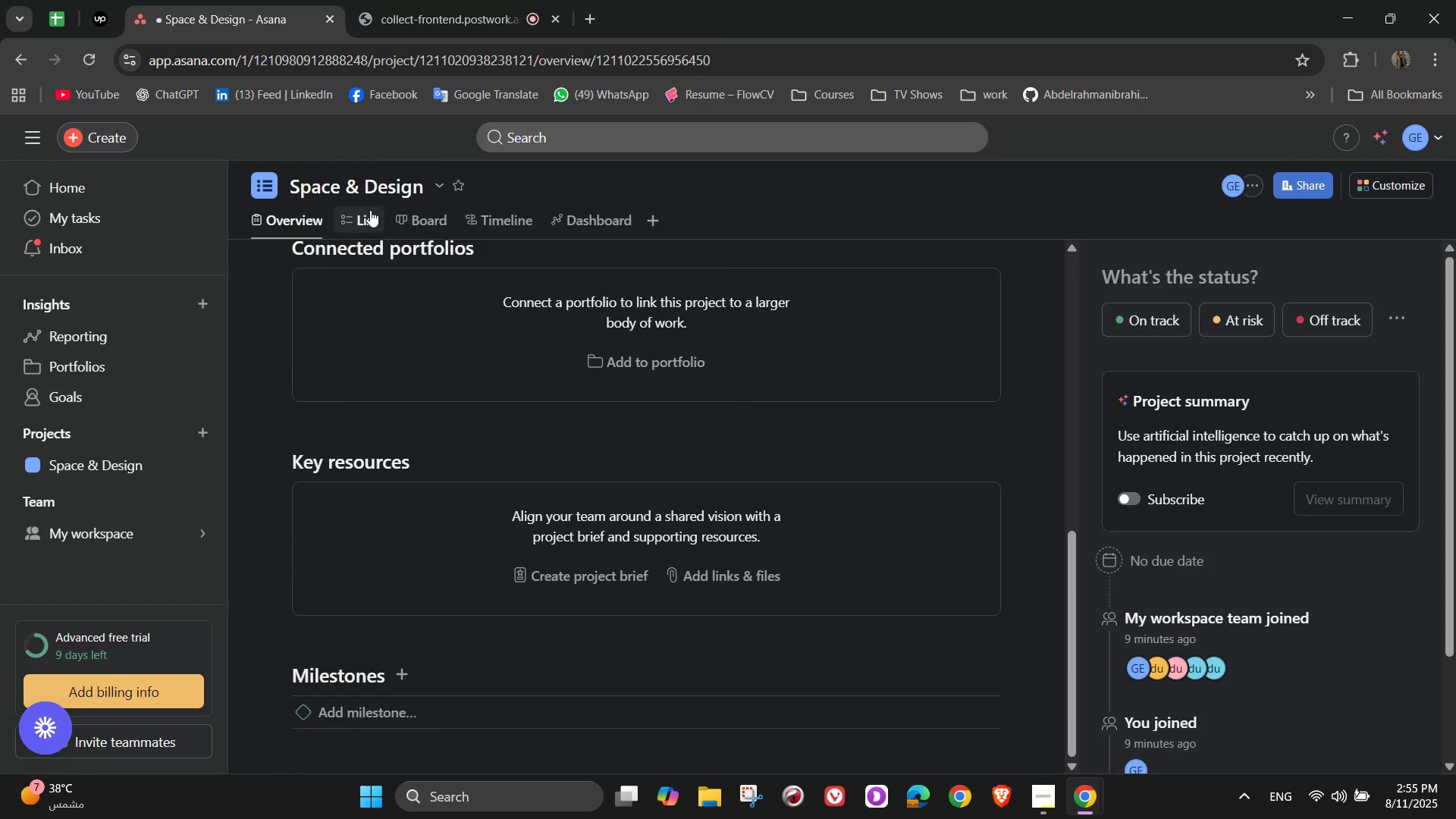 
left_click([362, 212])
 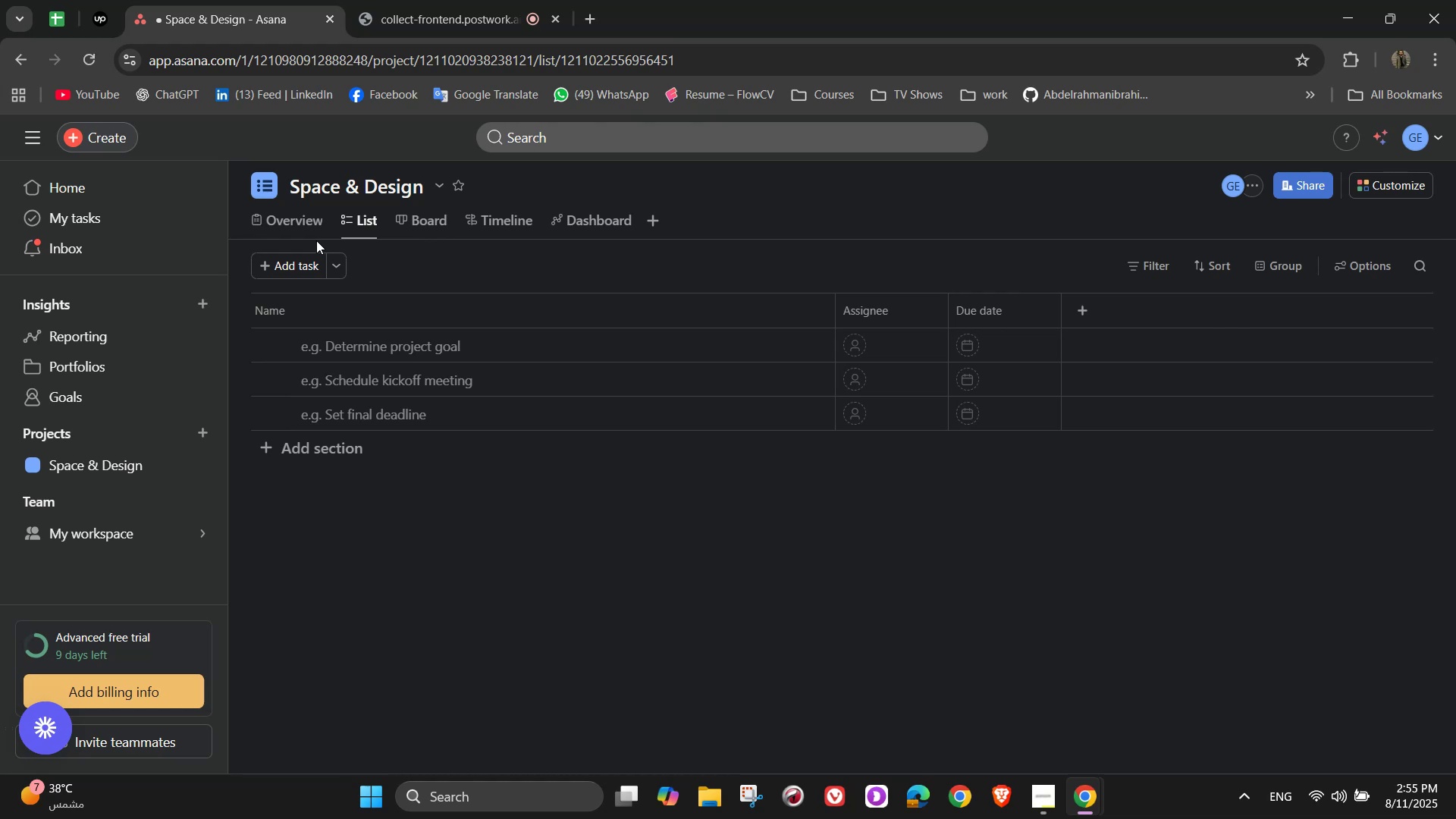 
wait(25.22)
 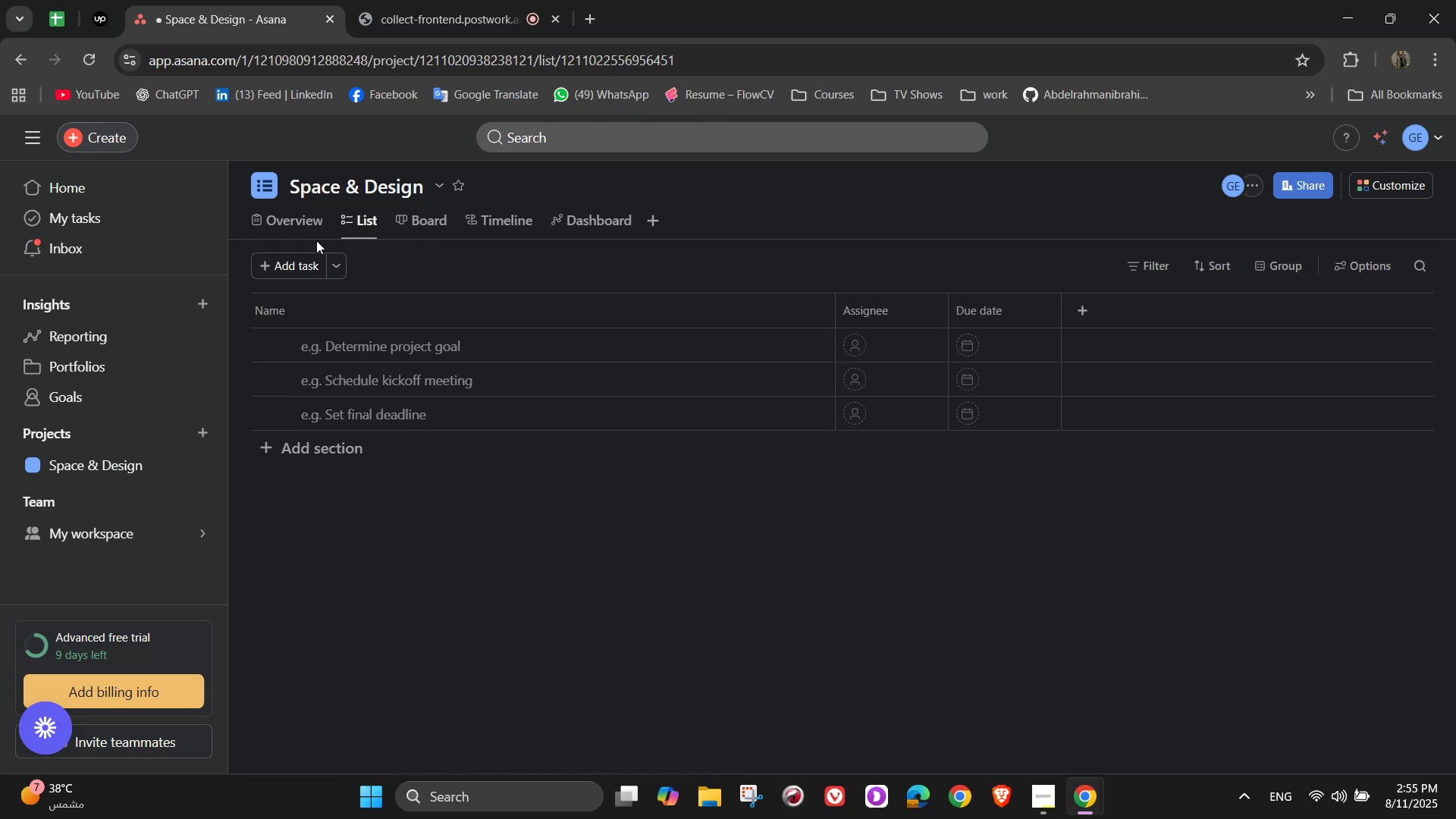 
left_click([312, 441])
 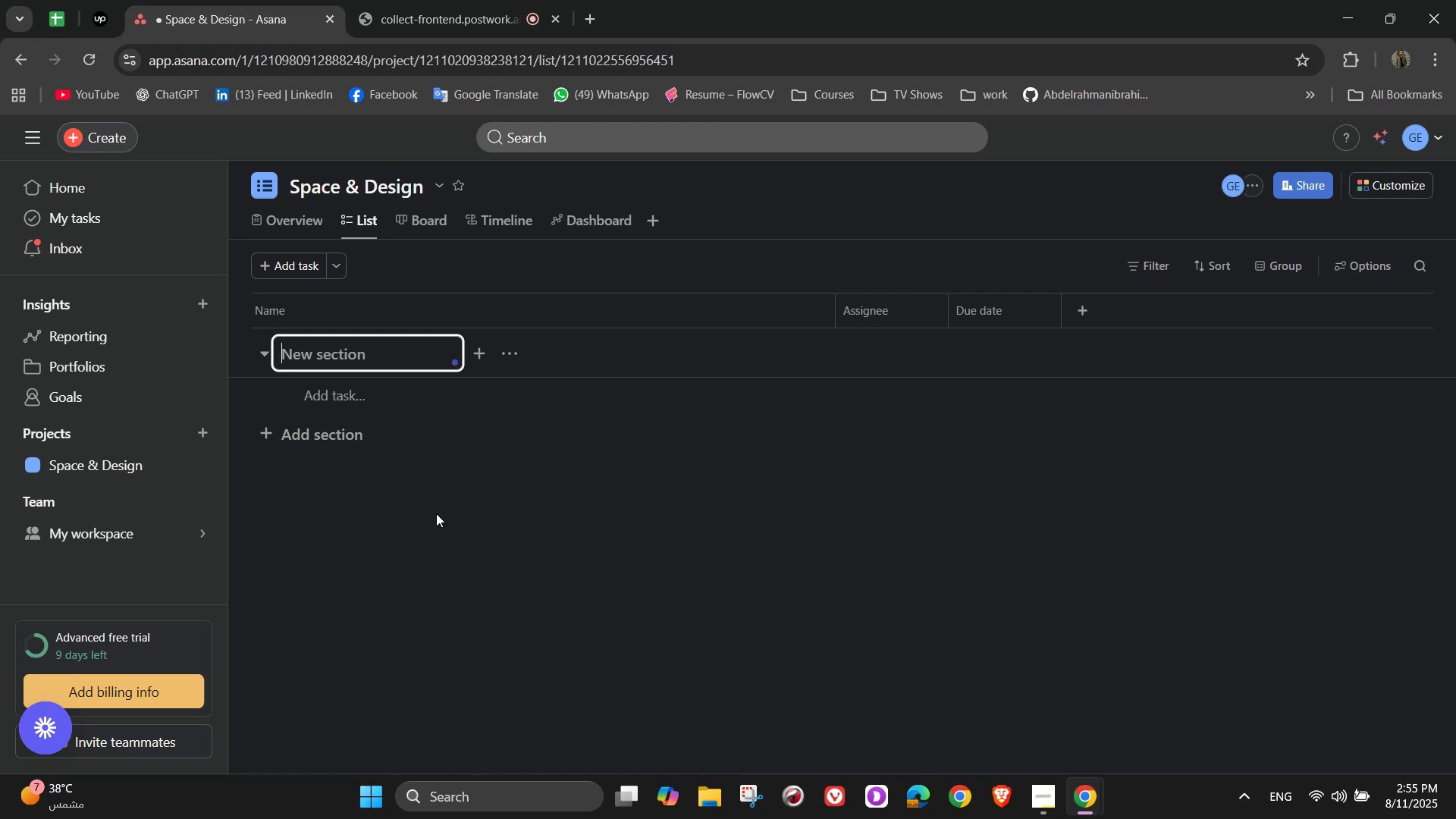 
wait(14.41)
 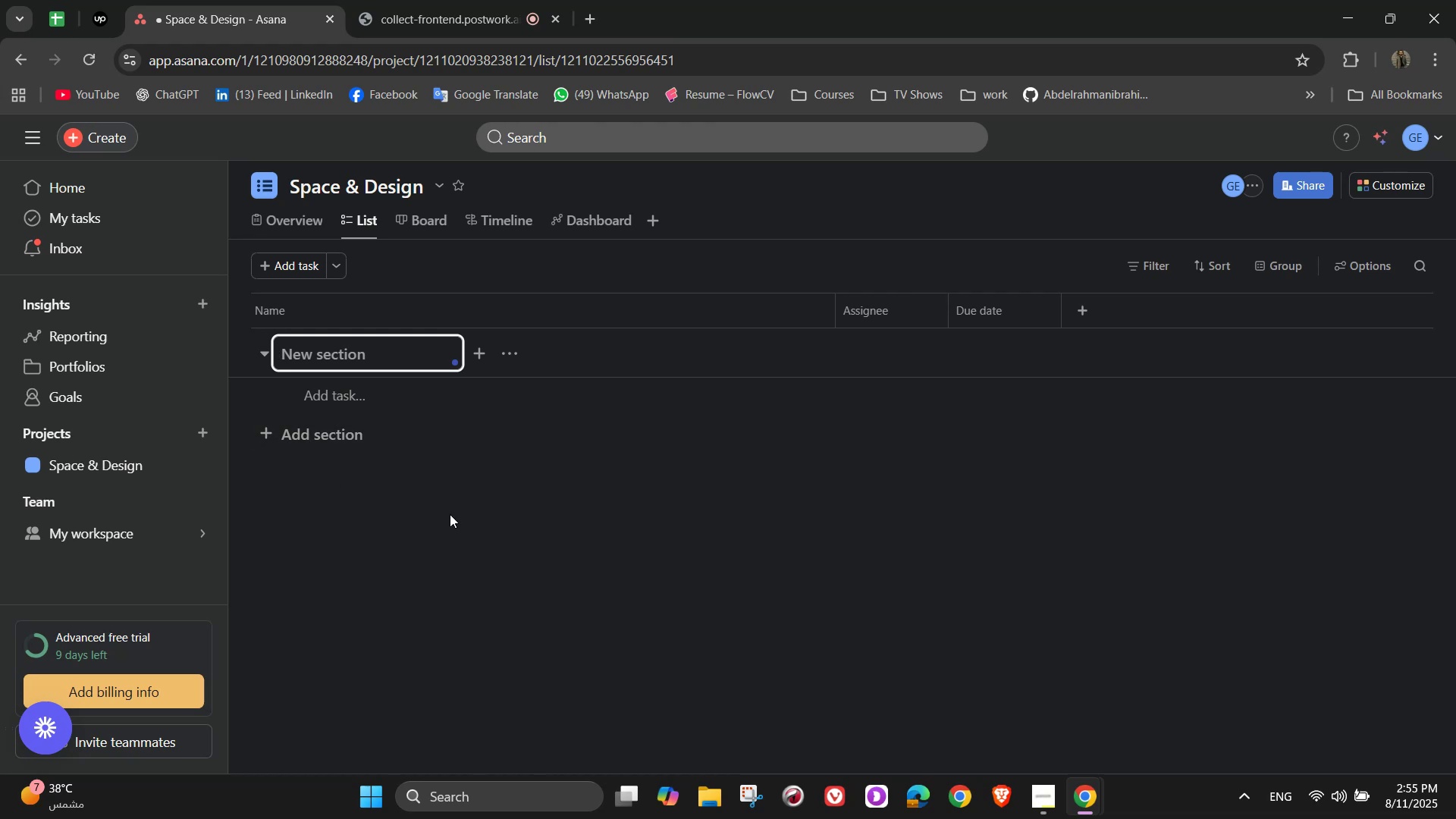 
type(Space & D)
 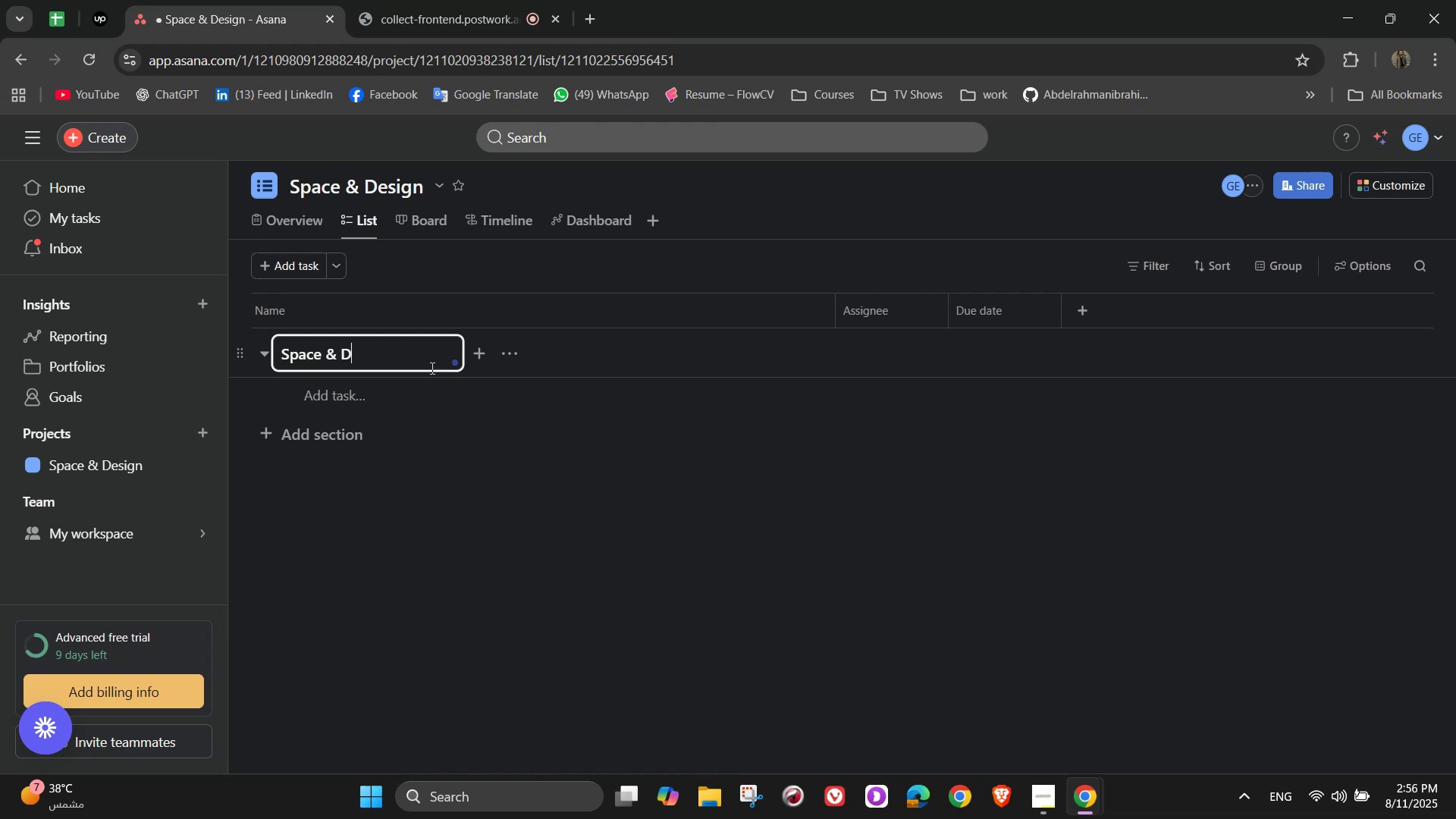 
hold_key(key=ShiftLeft, duration=0.36)
 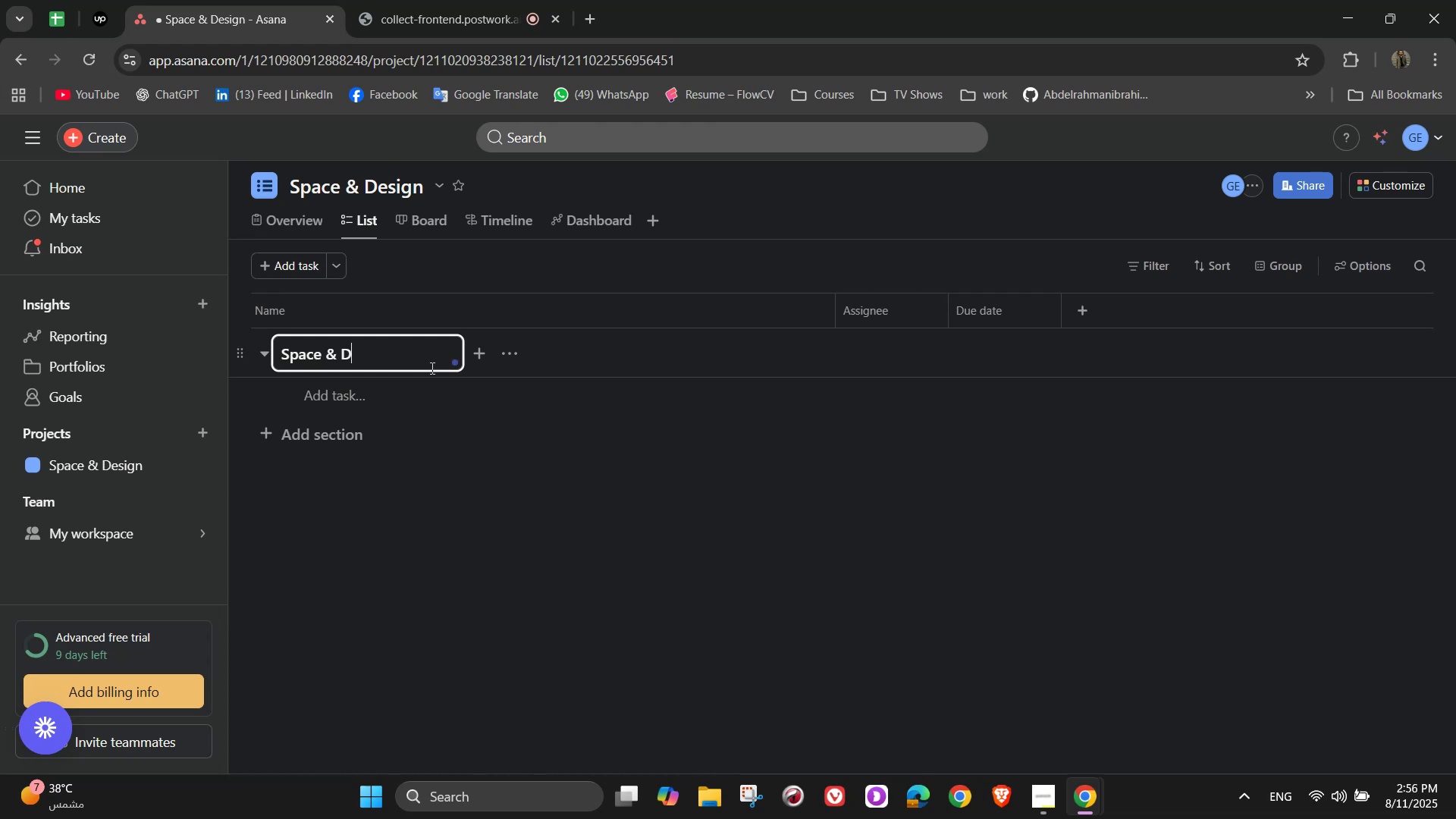 
type(esign)
 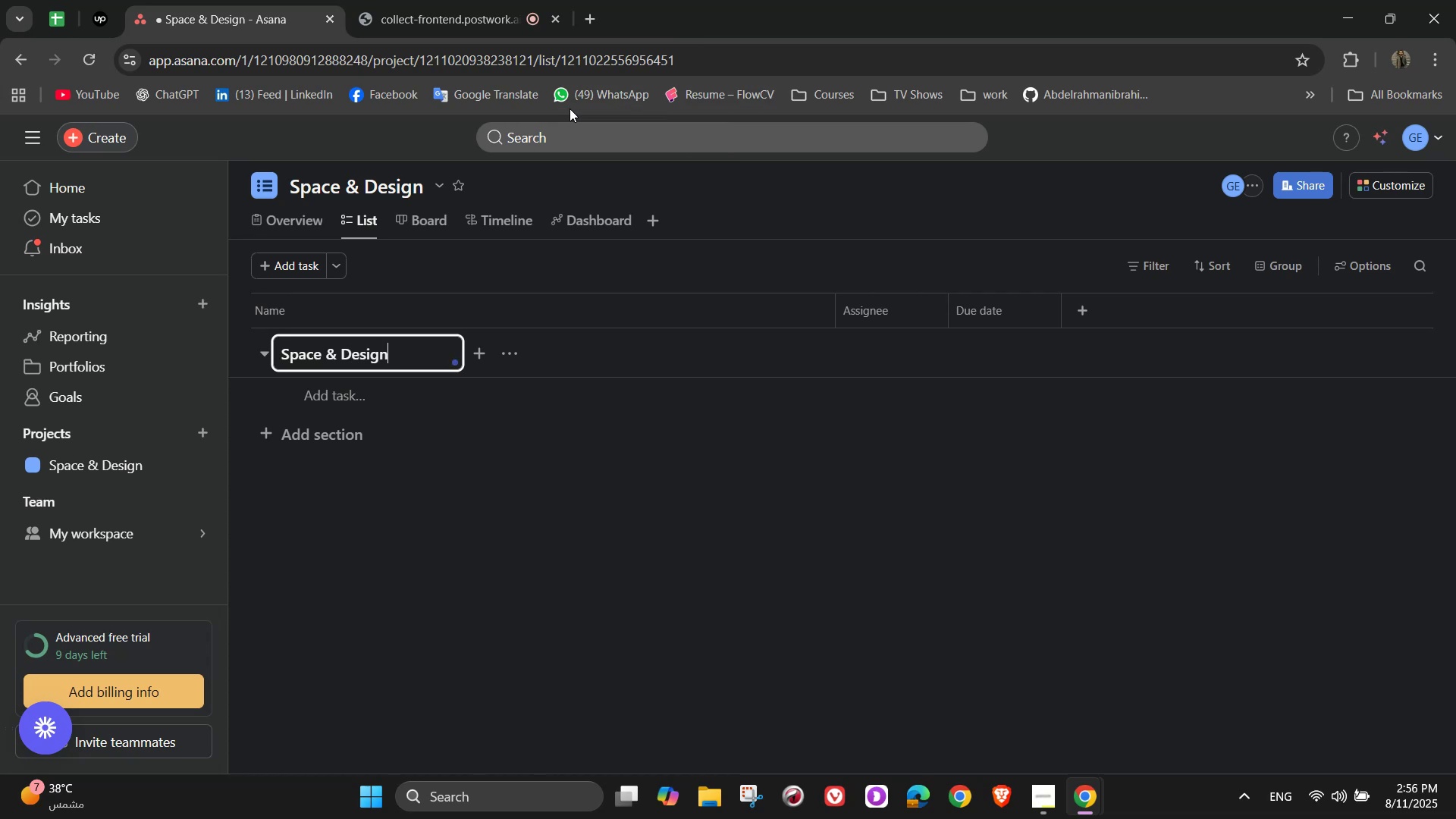 
wait(8.52)
 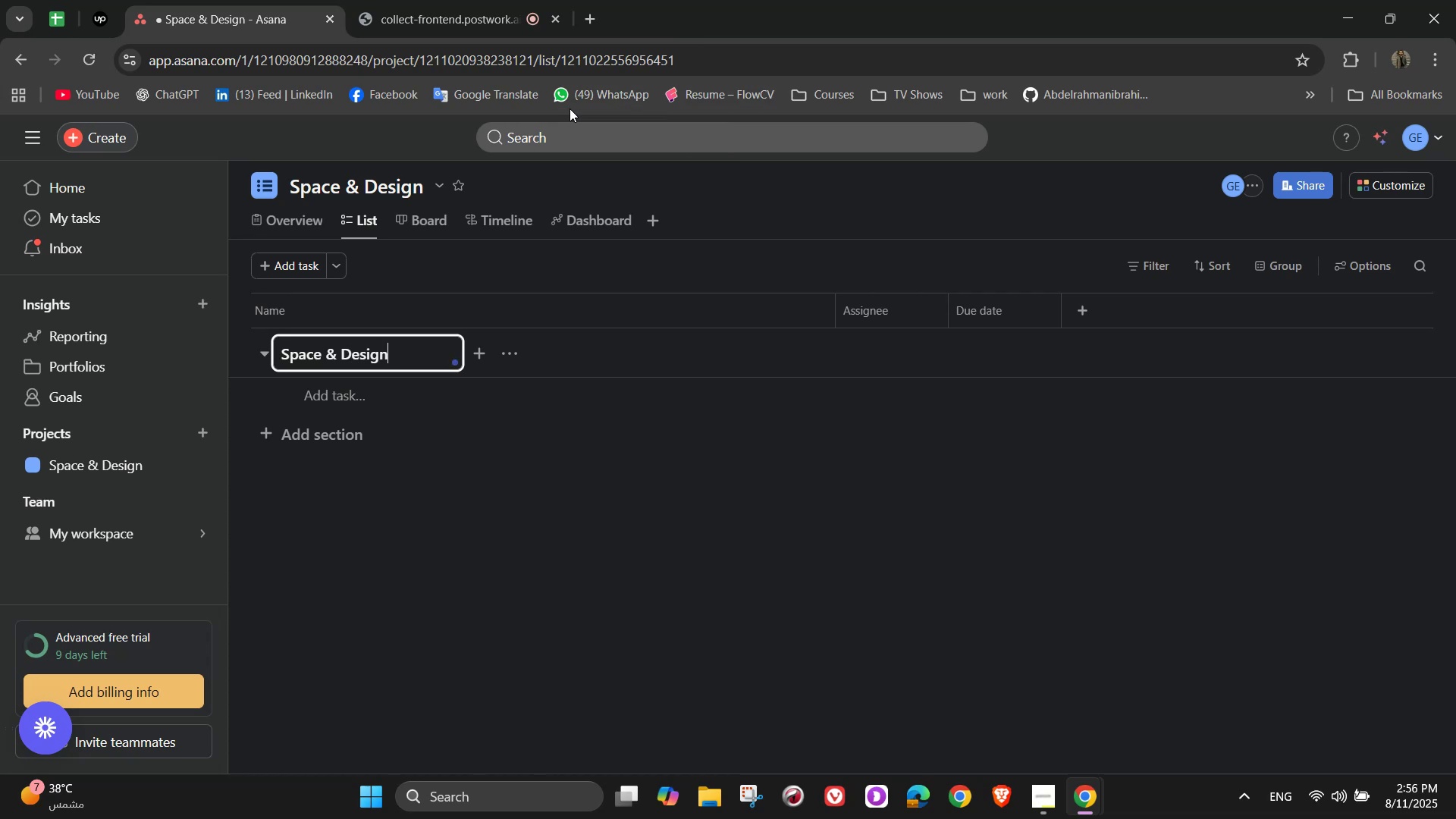 
mouse_move([375, 420])
 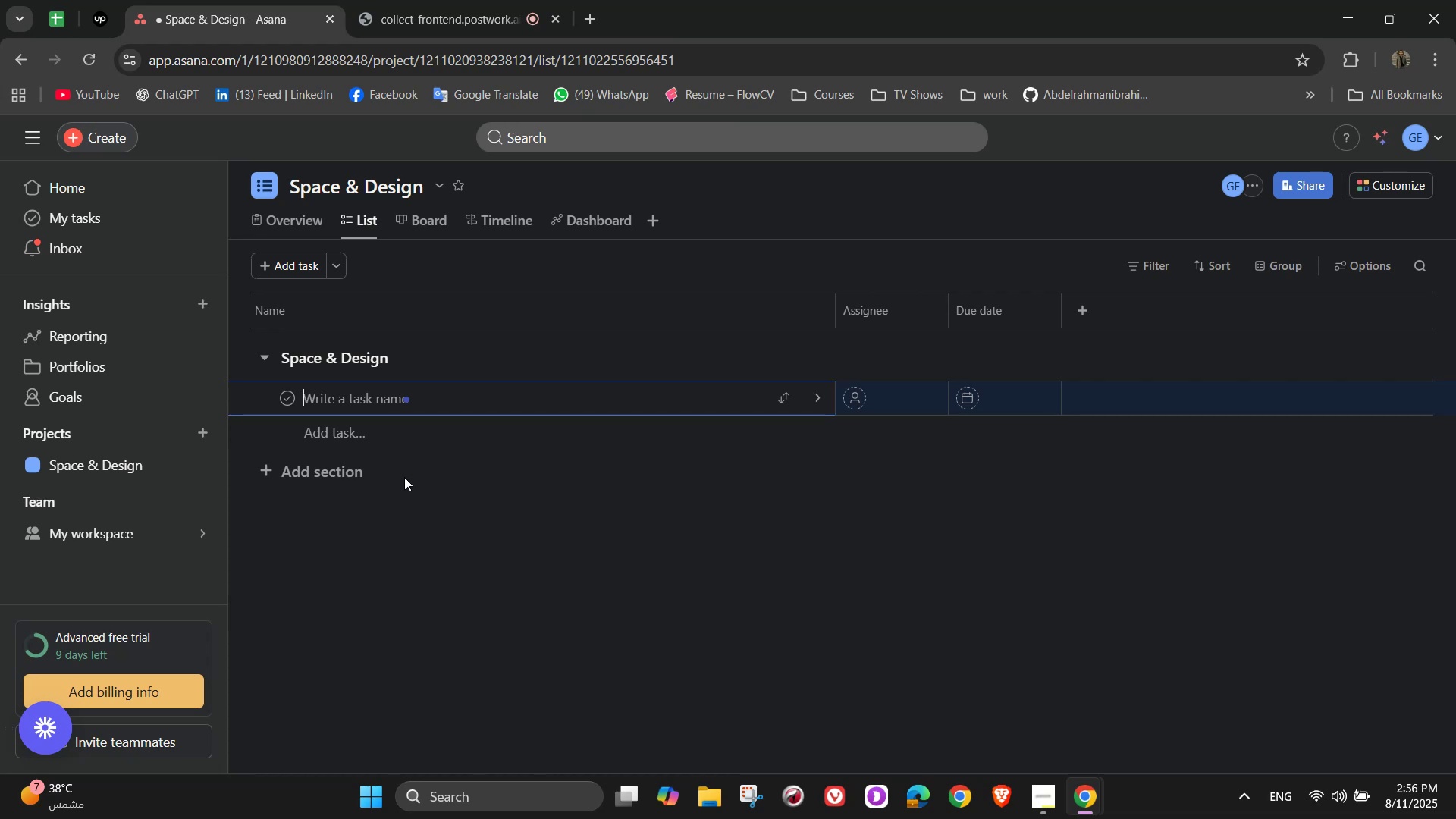 
type(Find )
 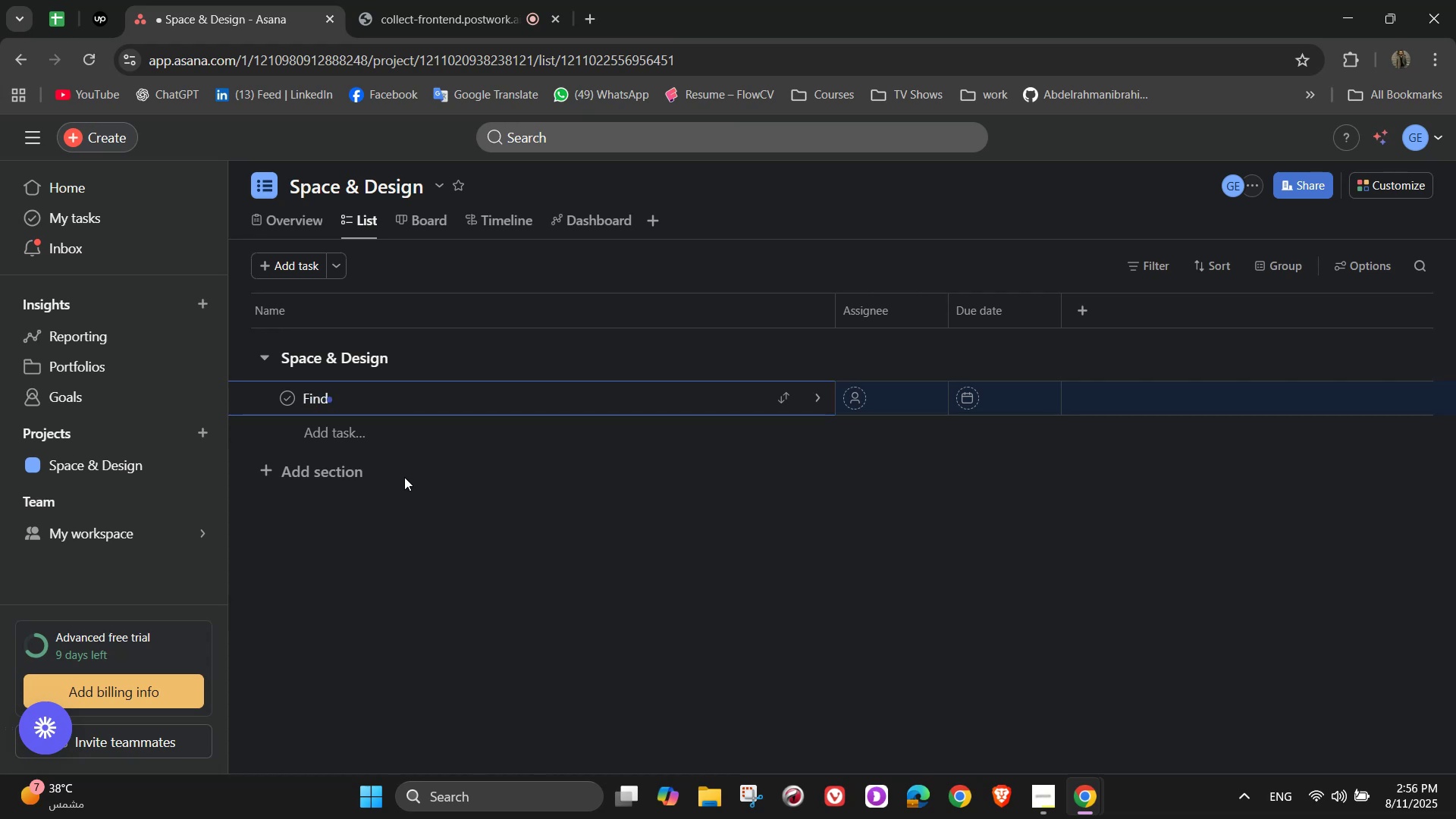 
type(the right spot )
 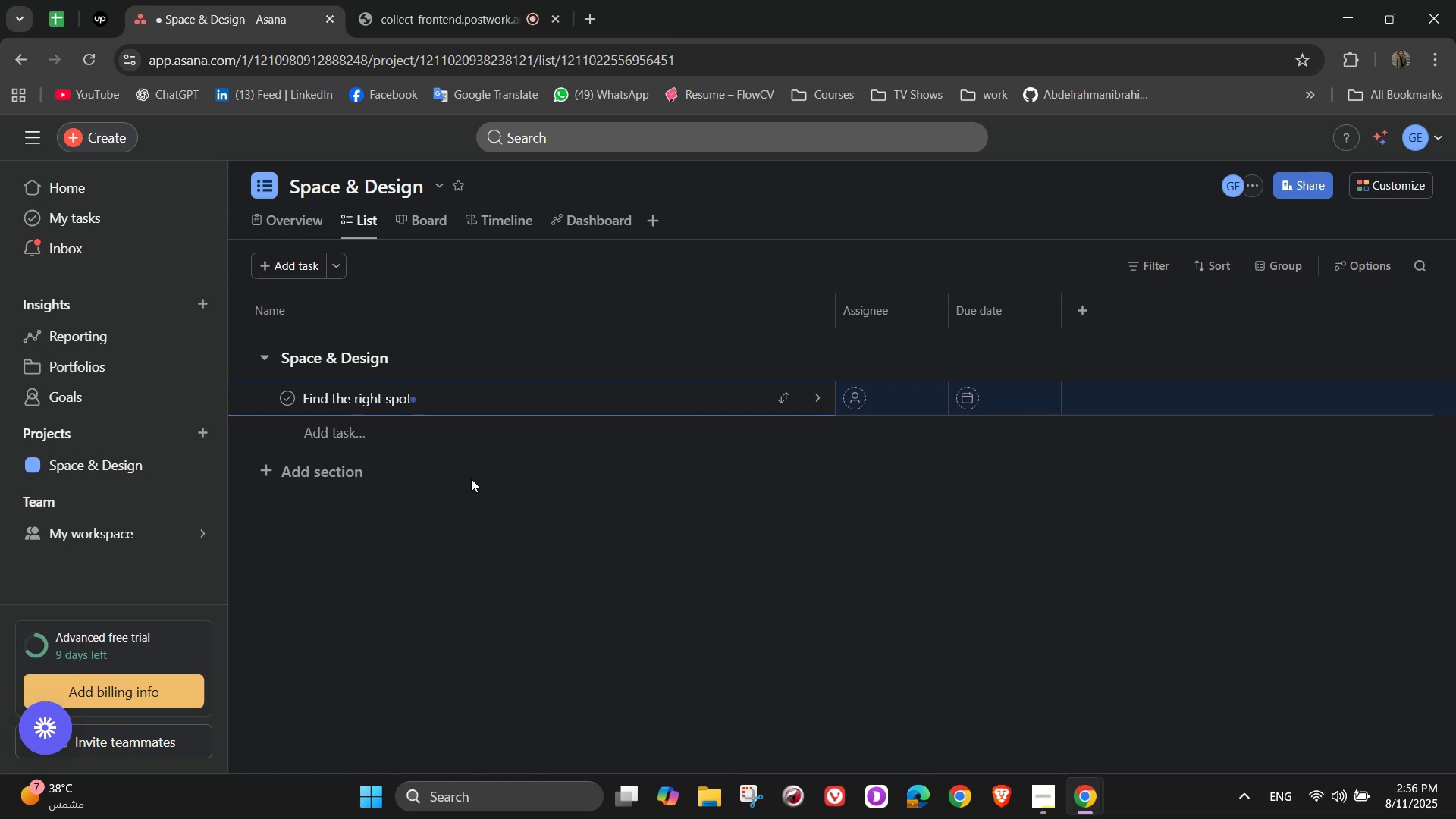 
wait(5.16)
 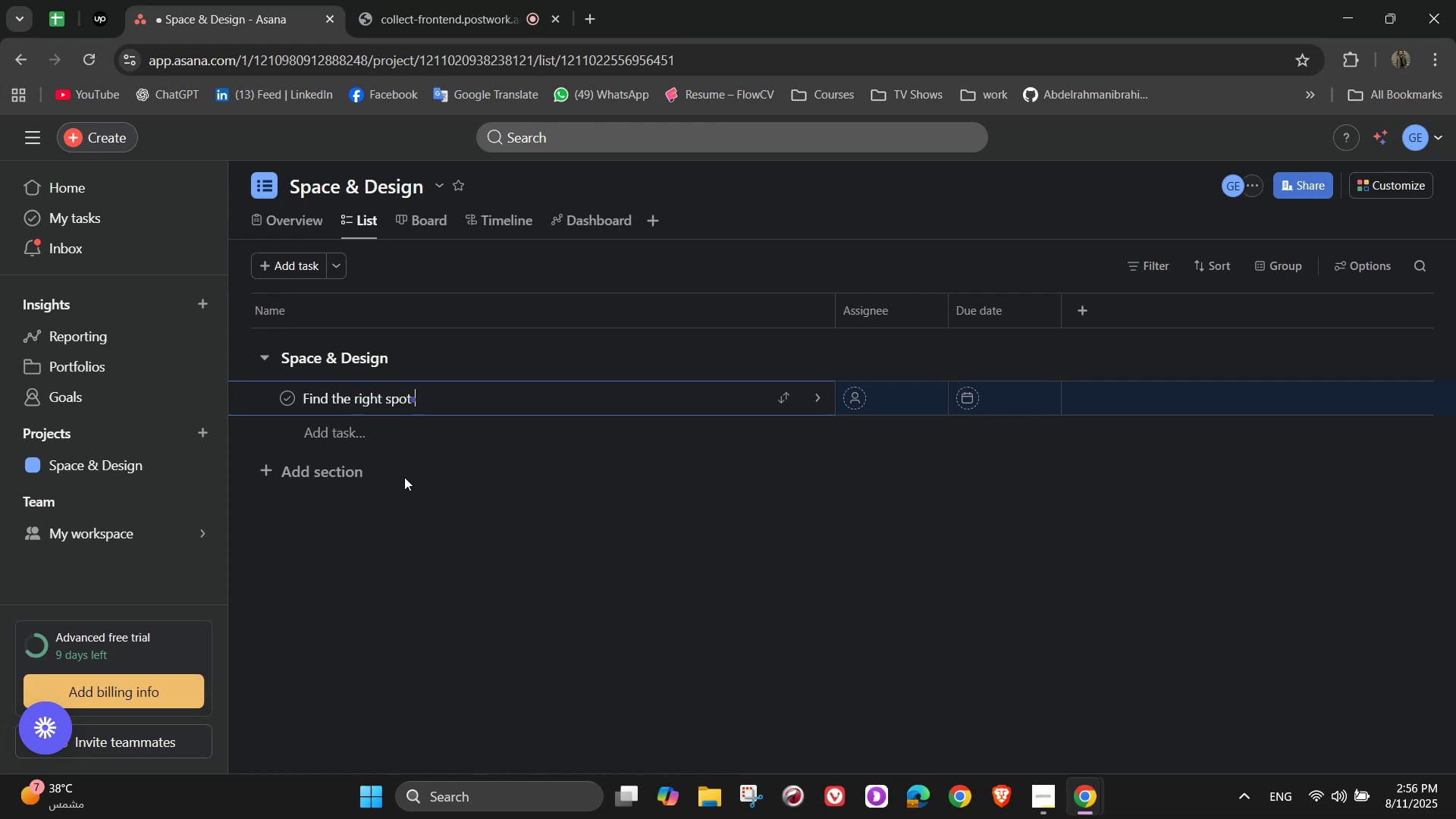 
left_click([820, 397])
 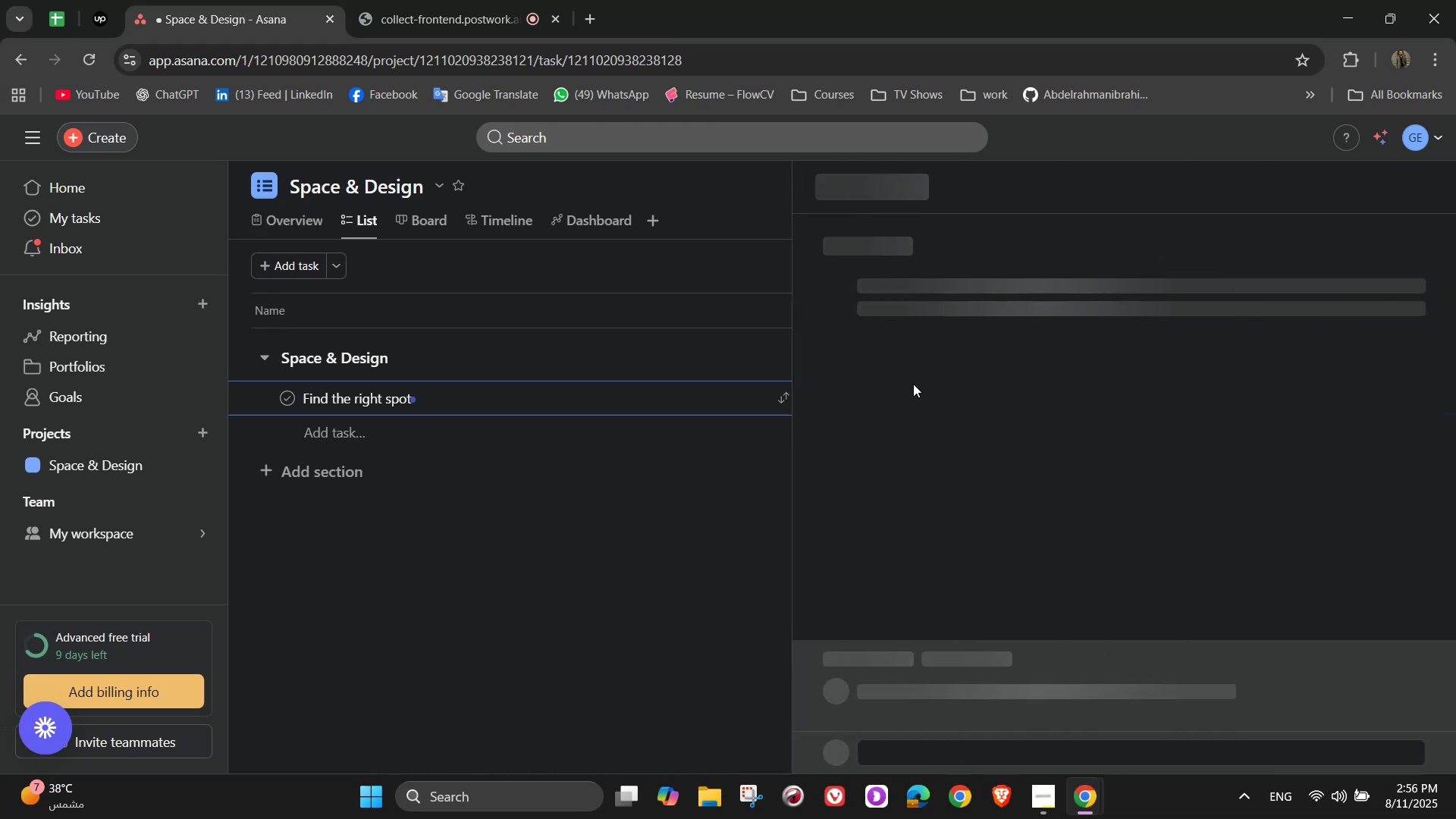 
left_click([719, 487])
 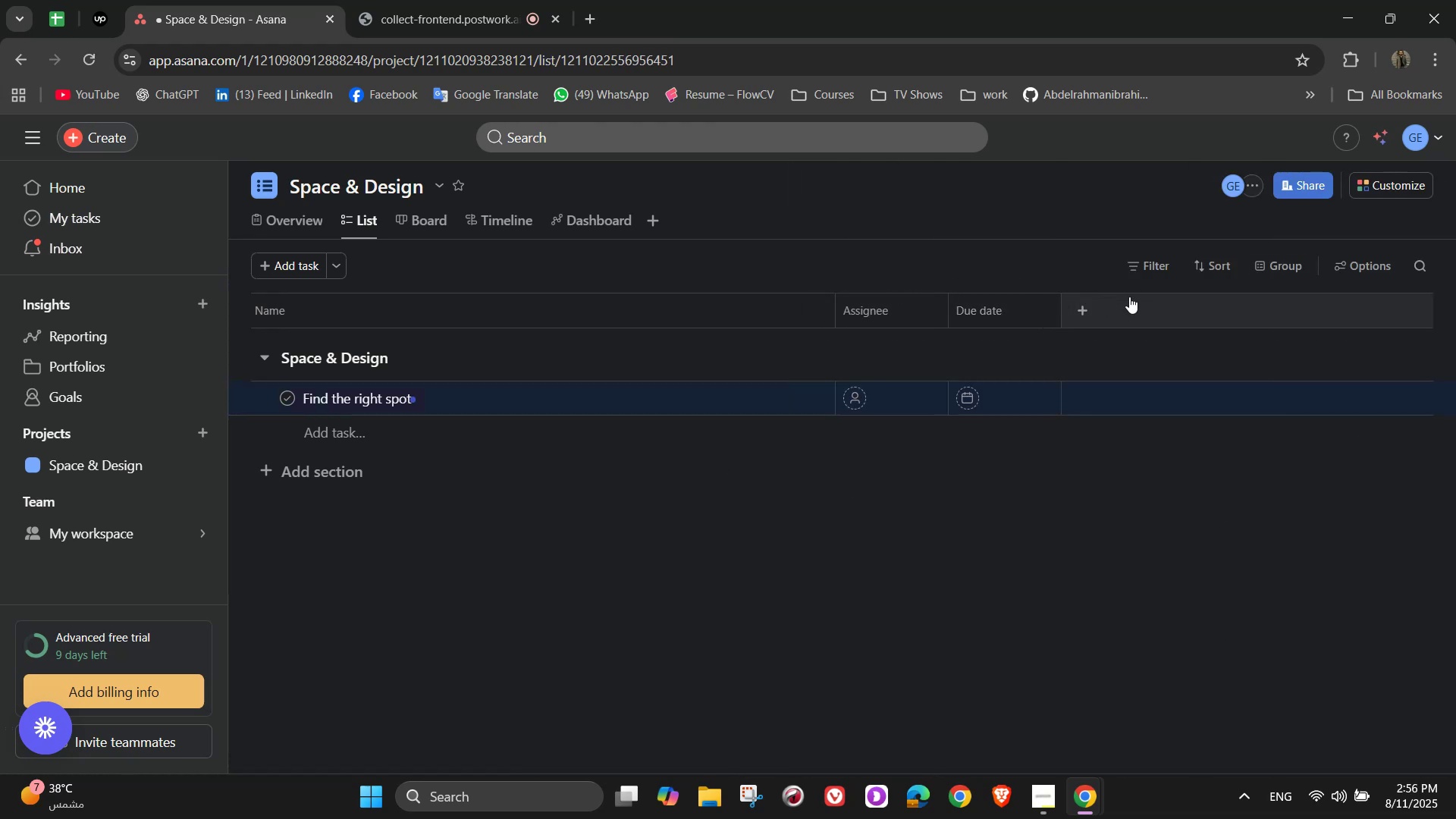 
left_click([1083, 303])
 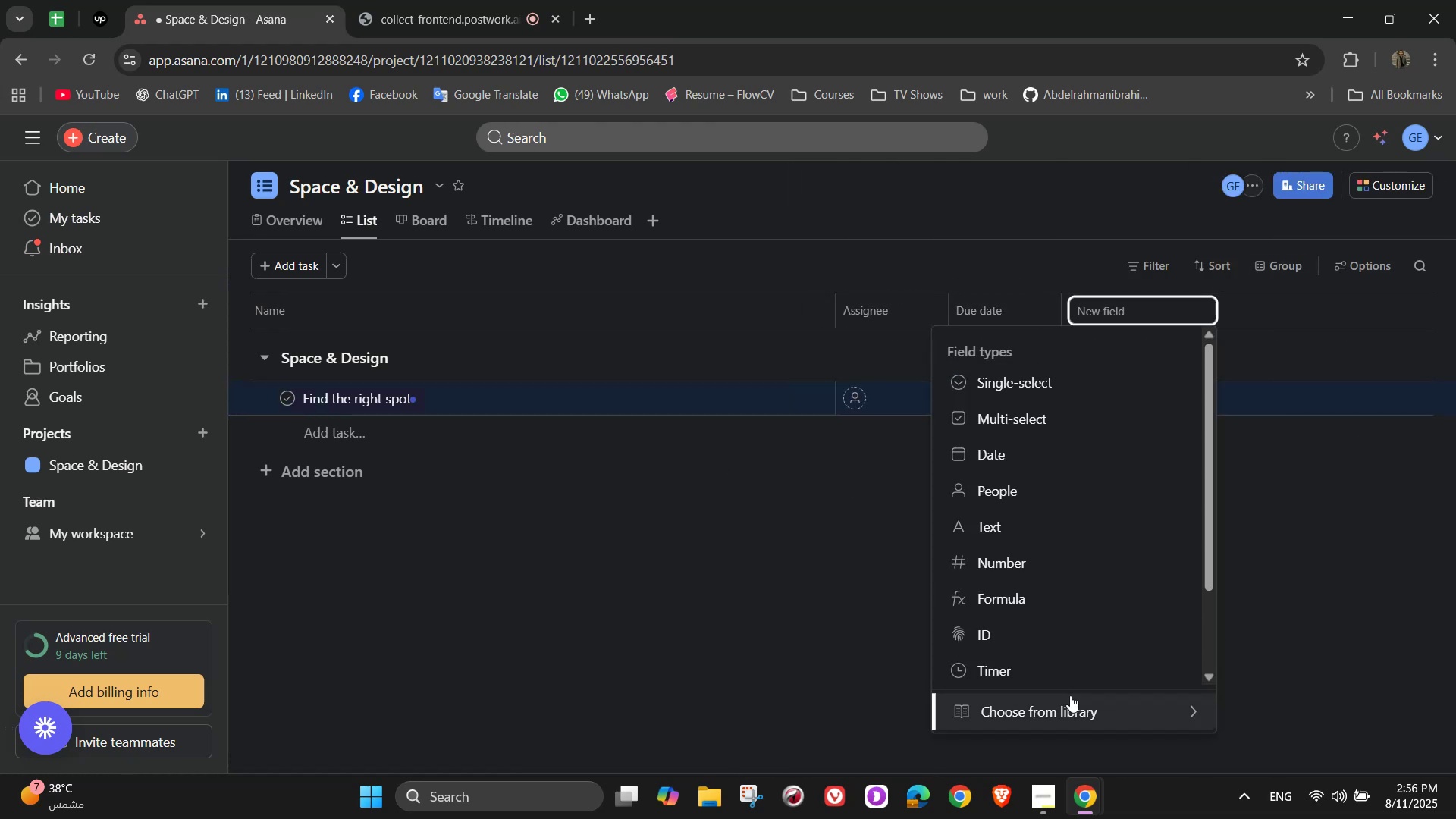 
left_click([1074, 703])
 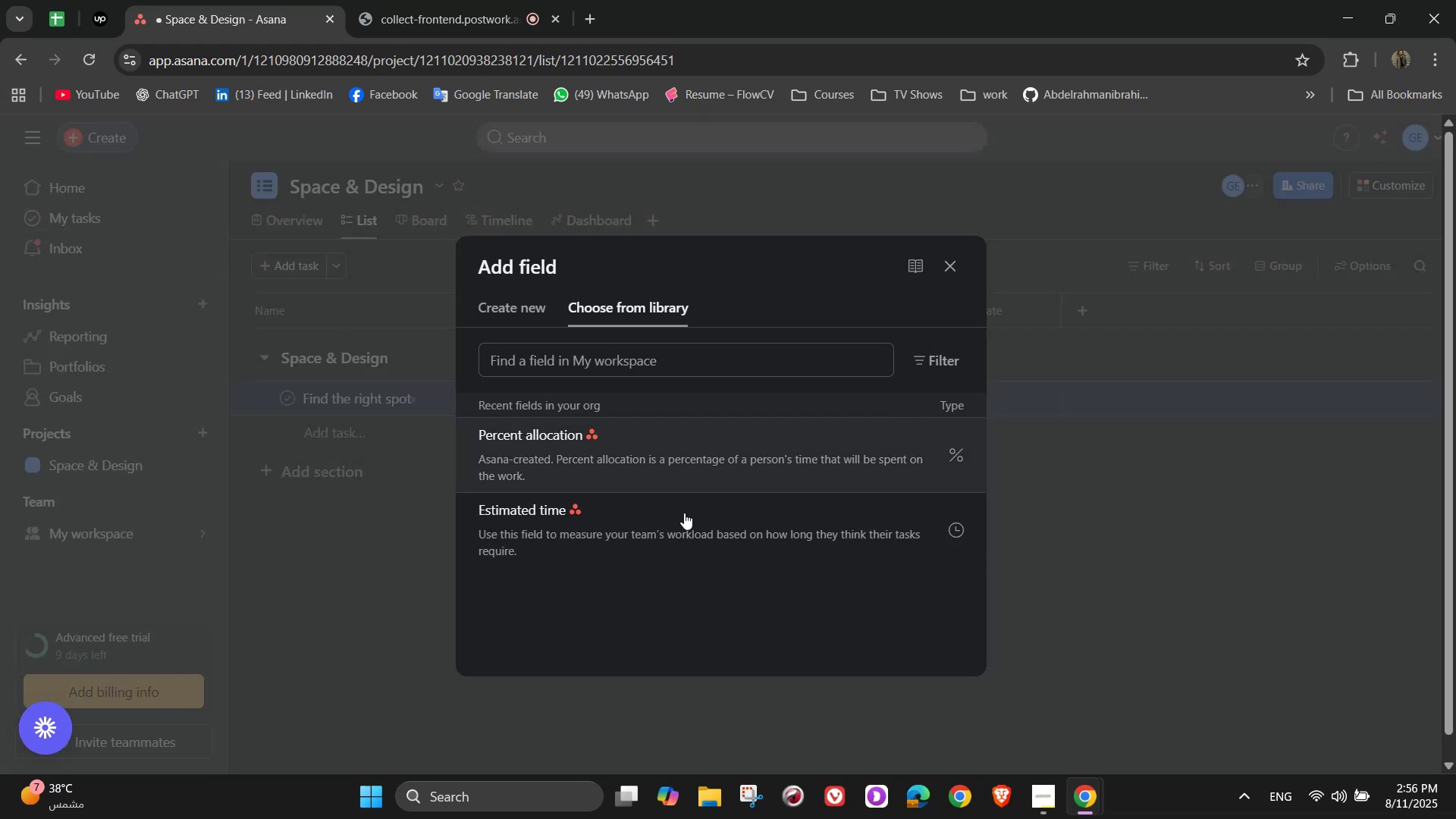 
left_click([680, 528])
 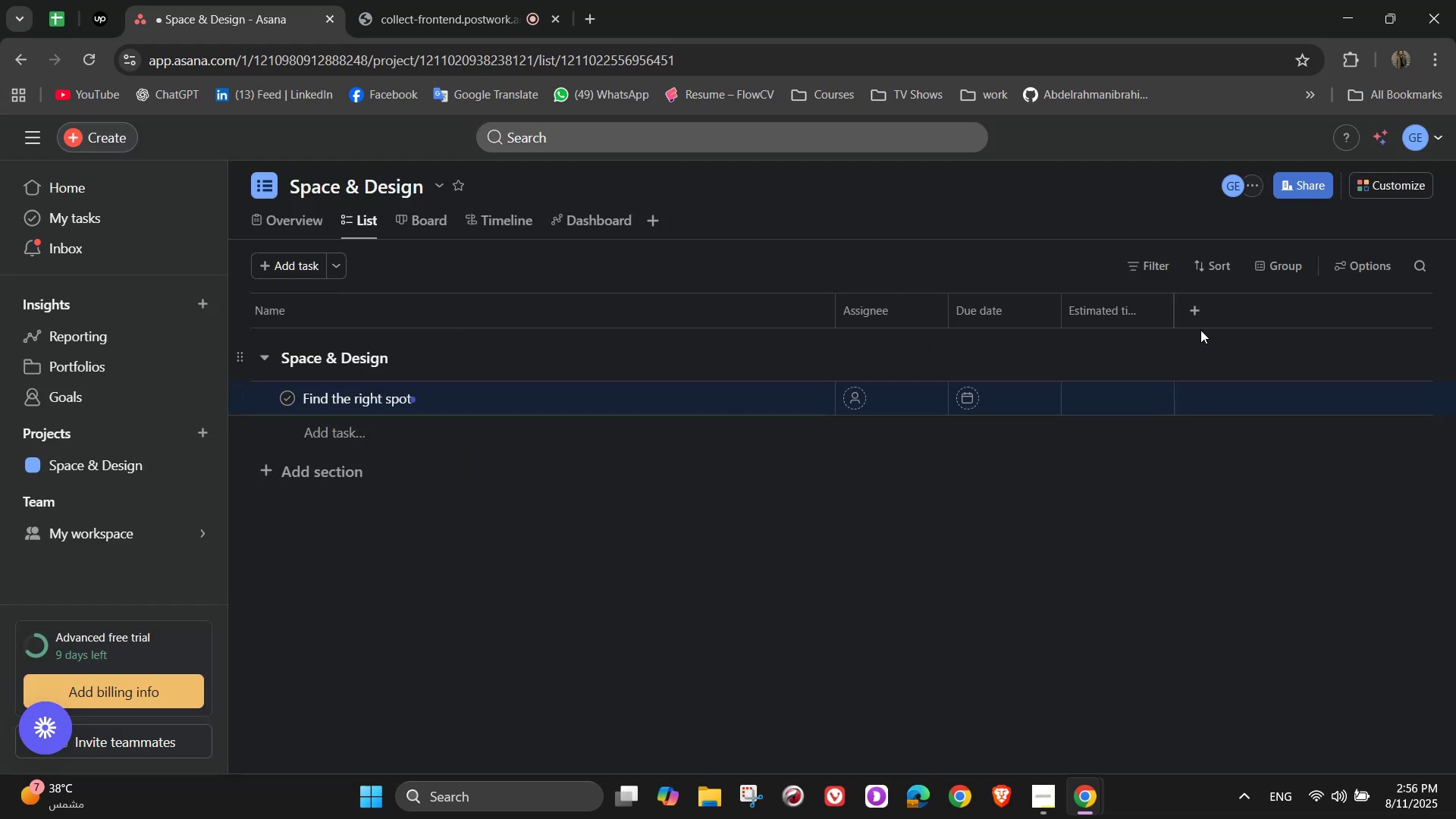 
double_click([1197, 315])
 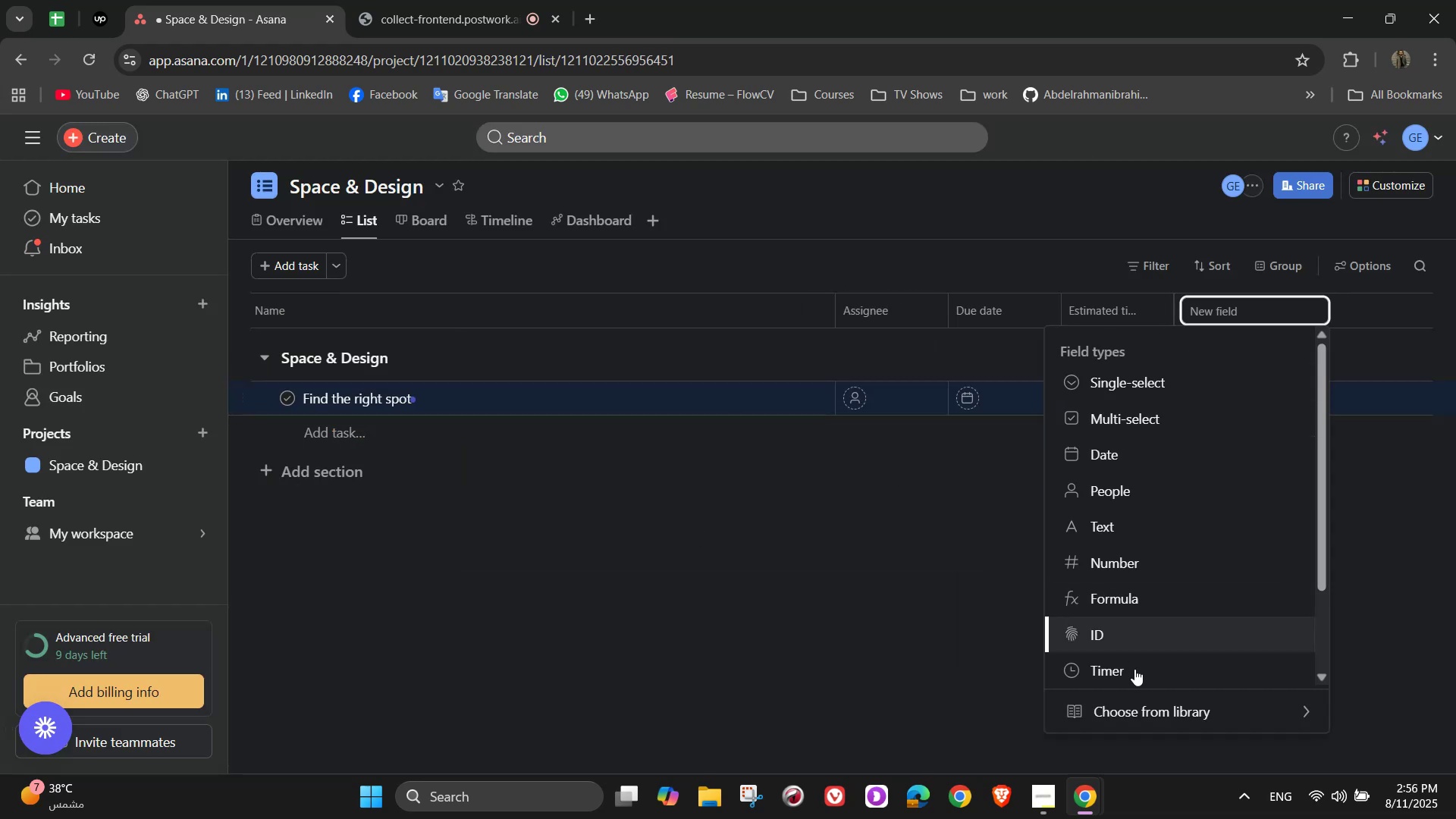 
left_click([1130, 711])
 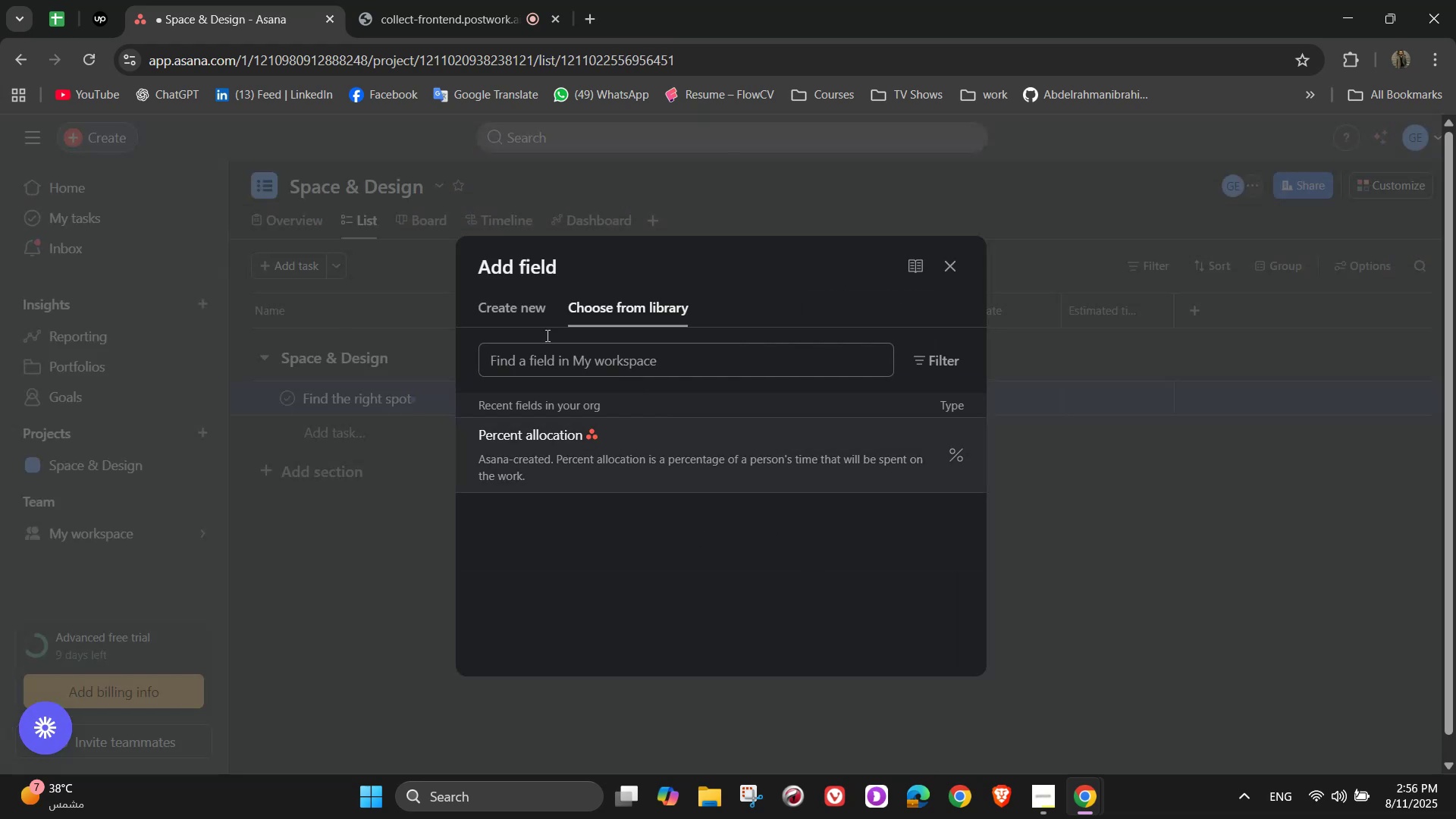 
left_click([503, 299])
 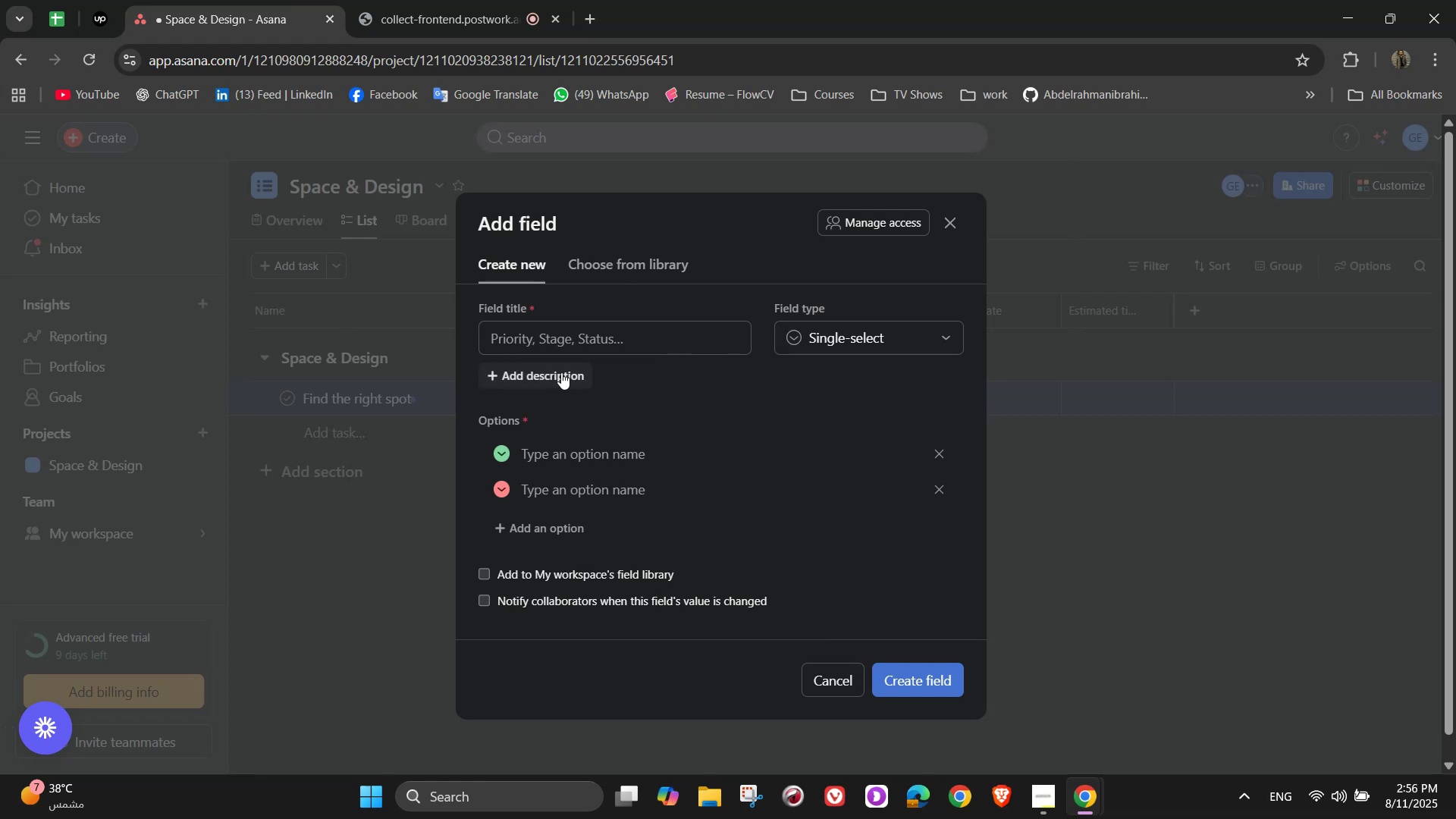 
left_click([557, 344])
 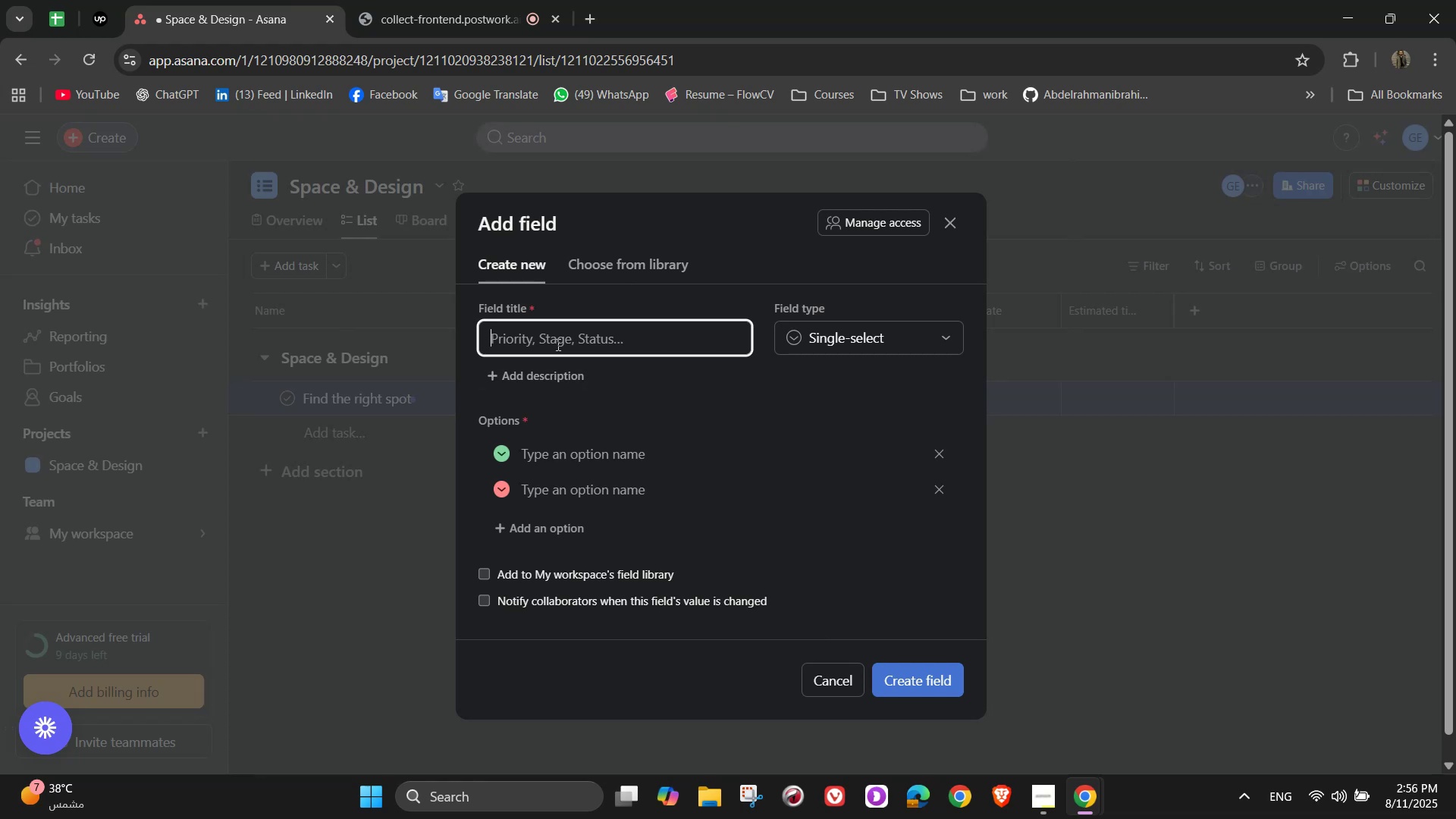 
type(Priority)
 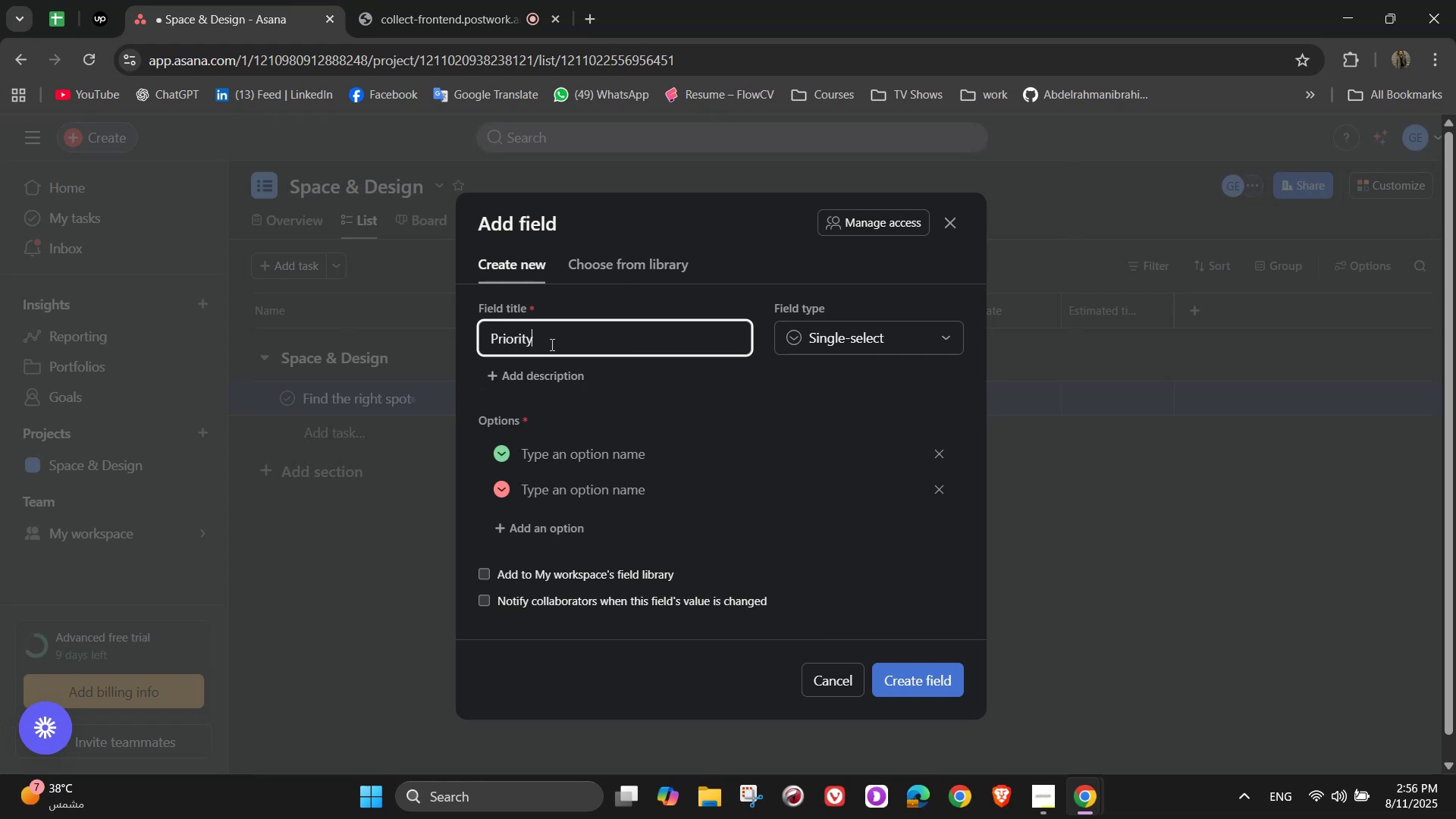 
left_click([531, 455])
 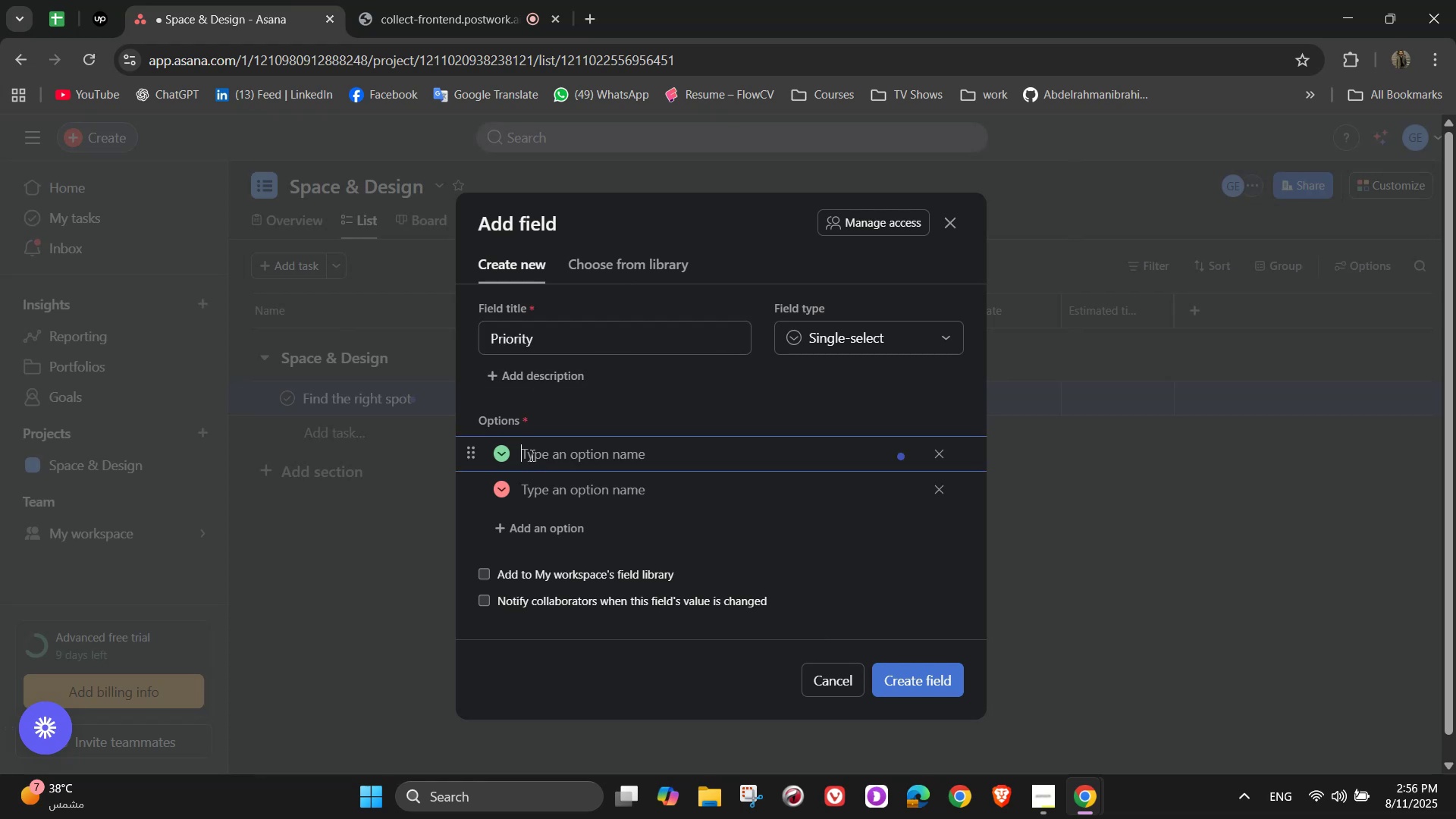 
type(High)
key(Tab)
 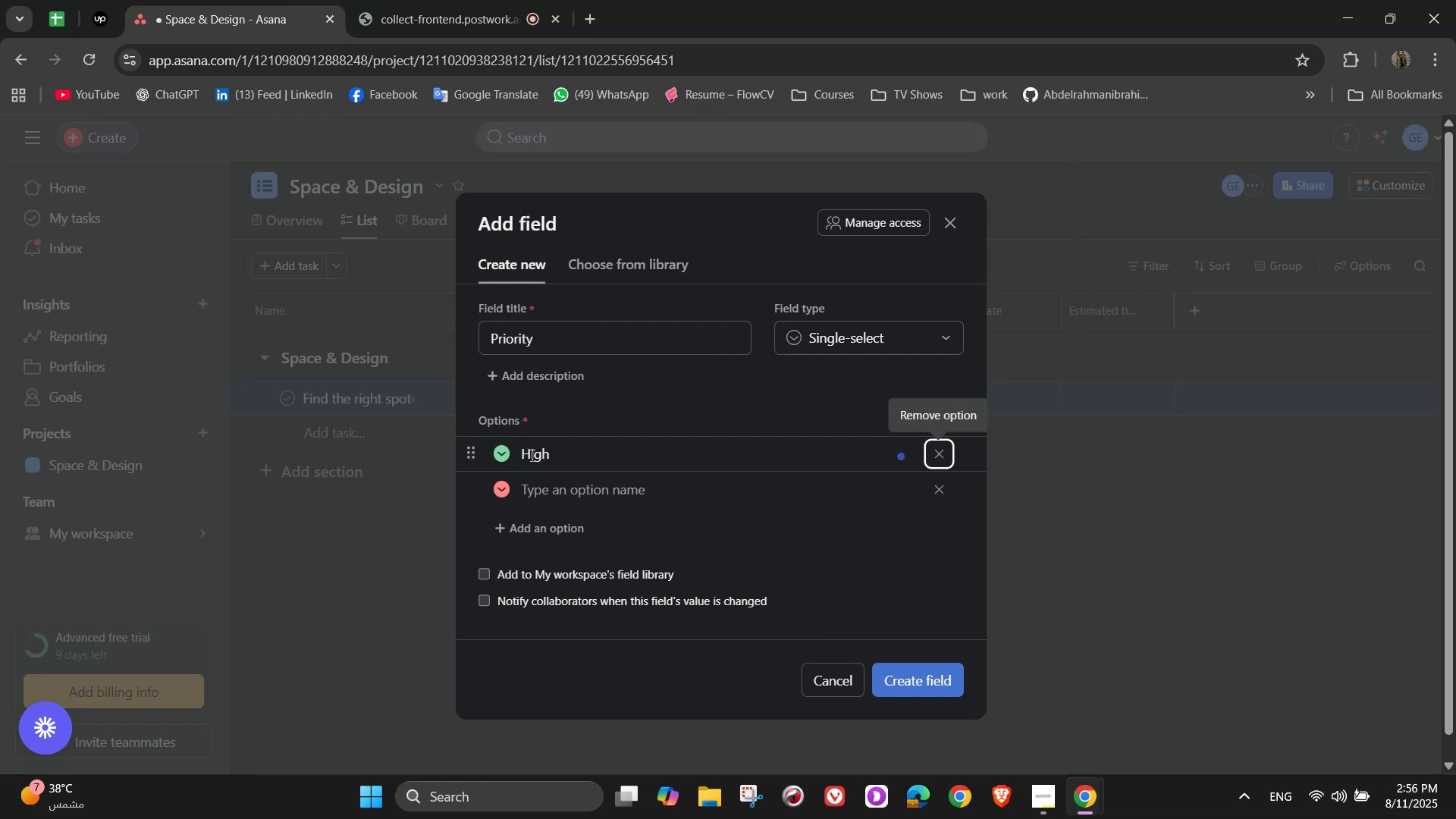 
left_click([560, 451])
 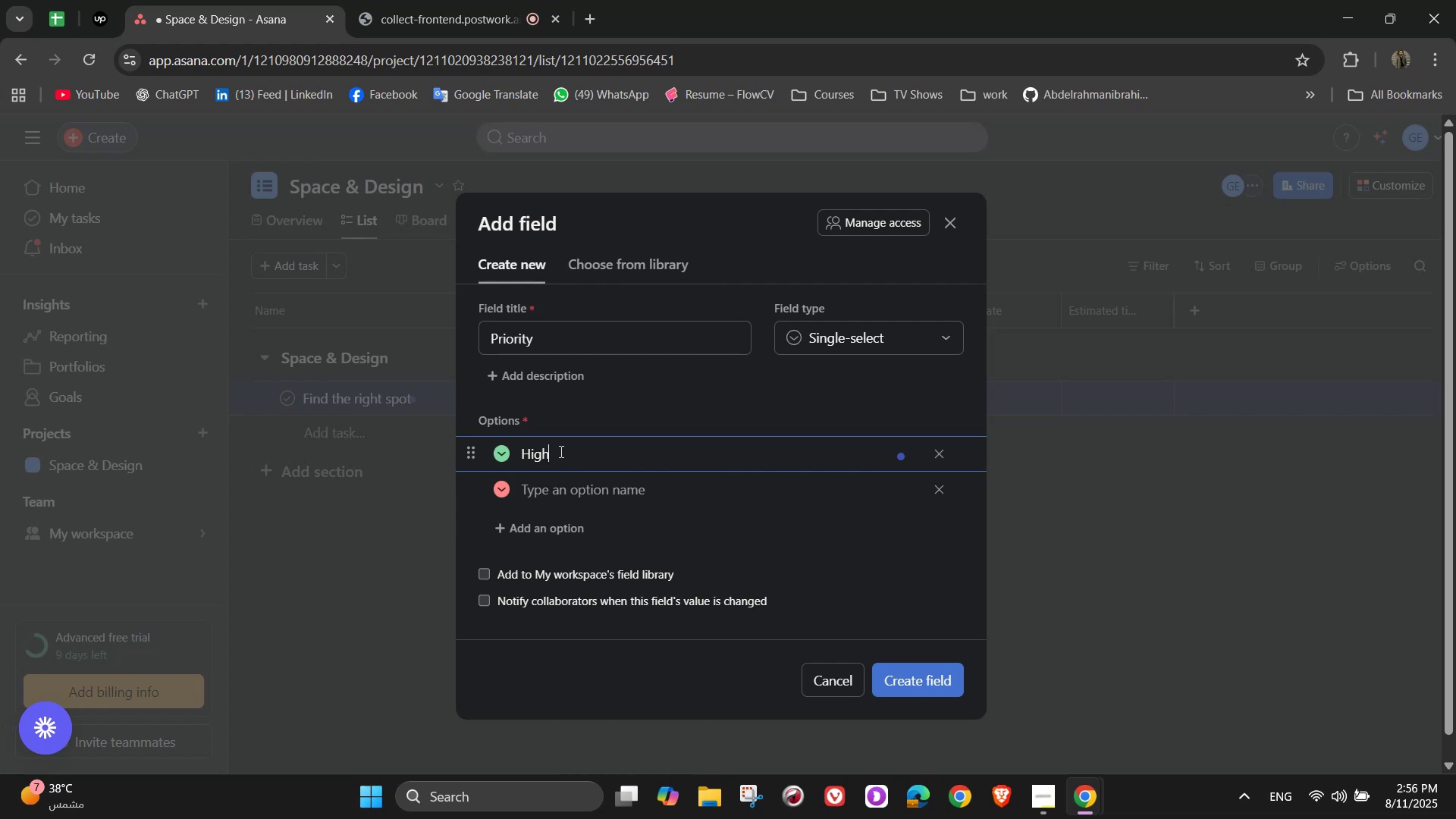 
key(Enter)
 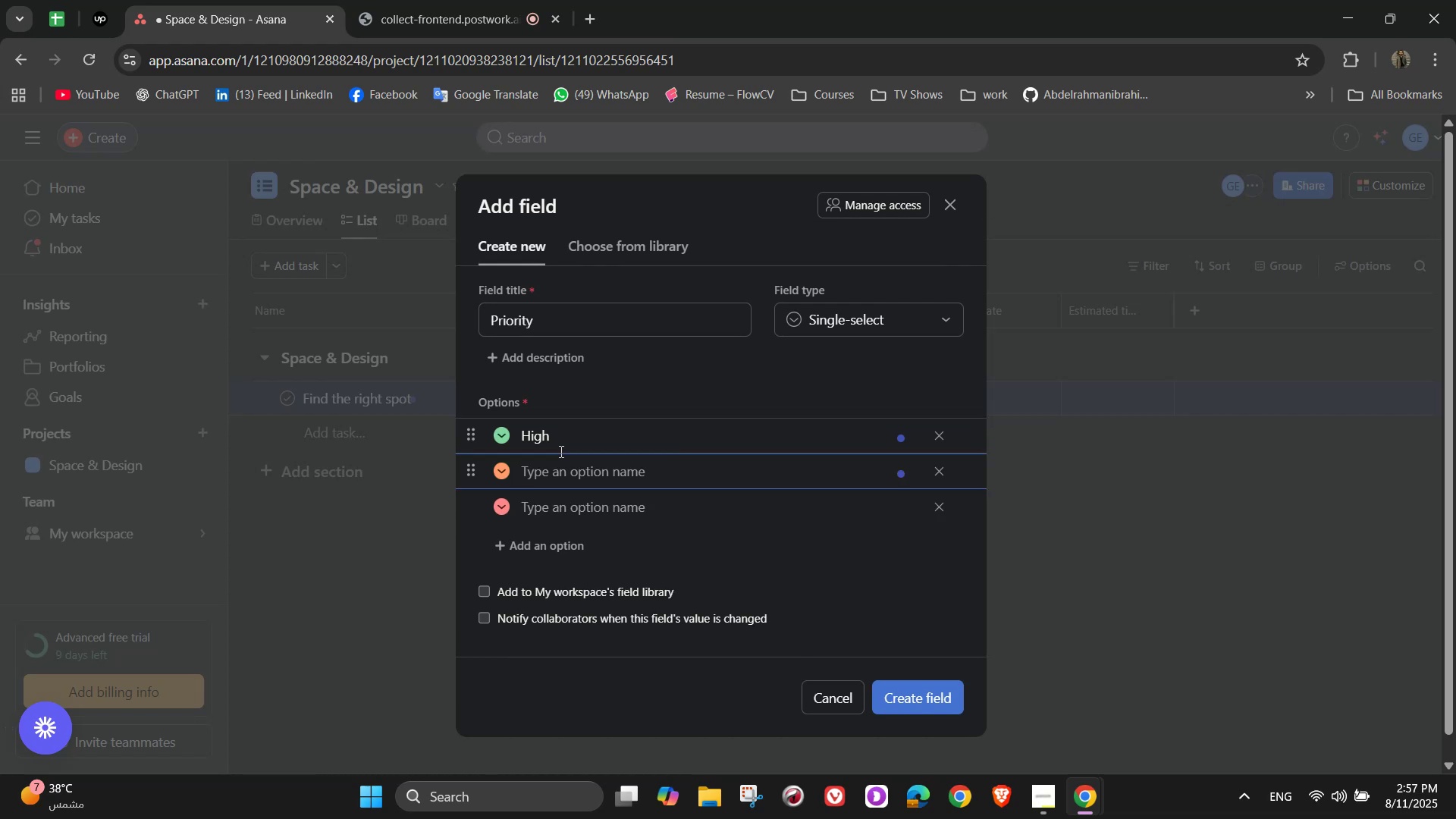 
type(medui)
key(Backspace)
key(Backspace)
type(ium)
 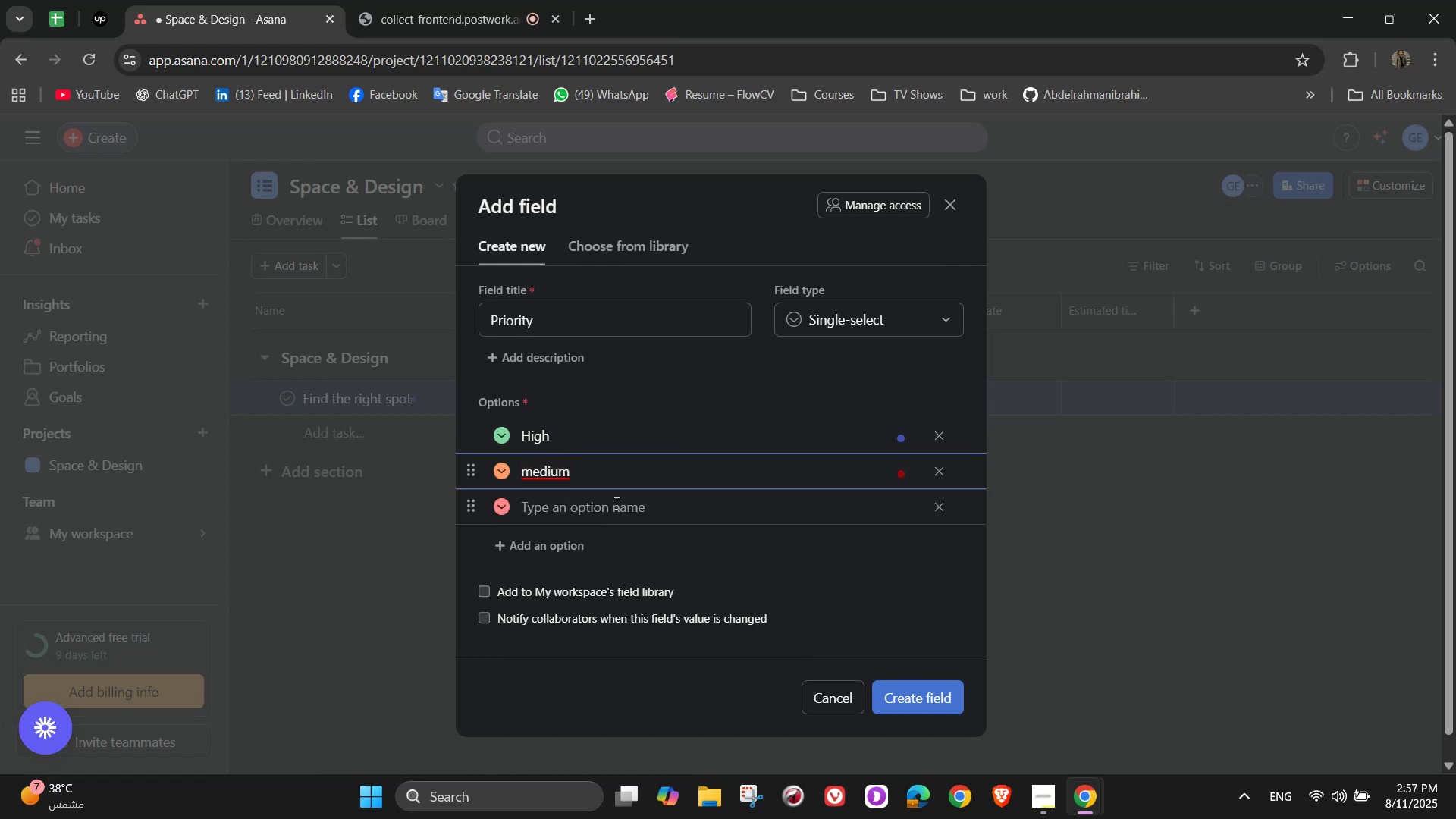 
double_click([542, 479])
 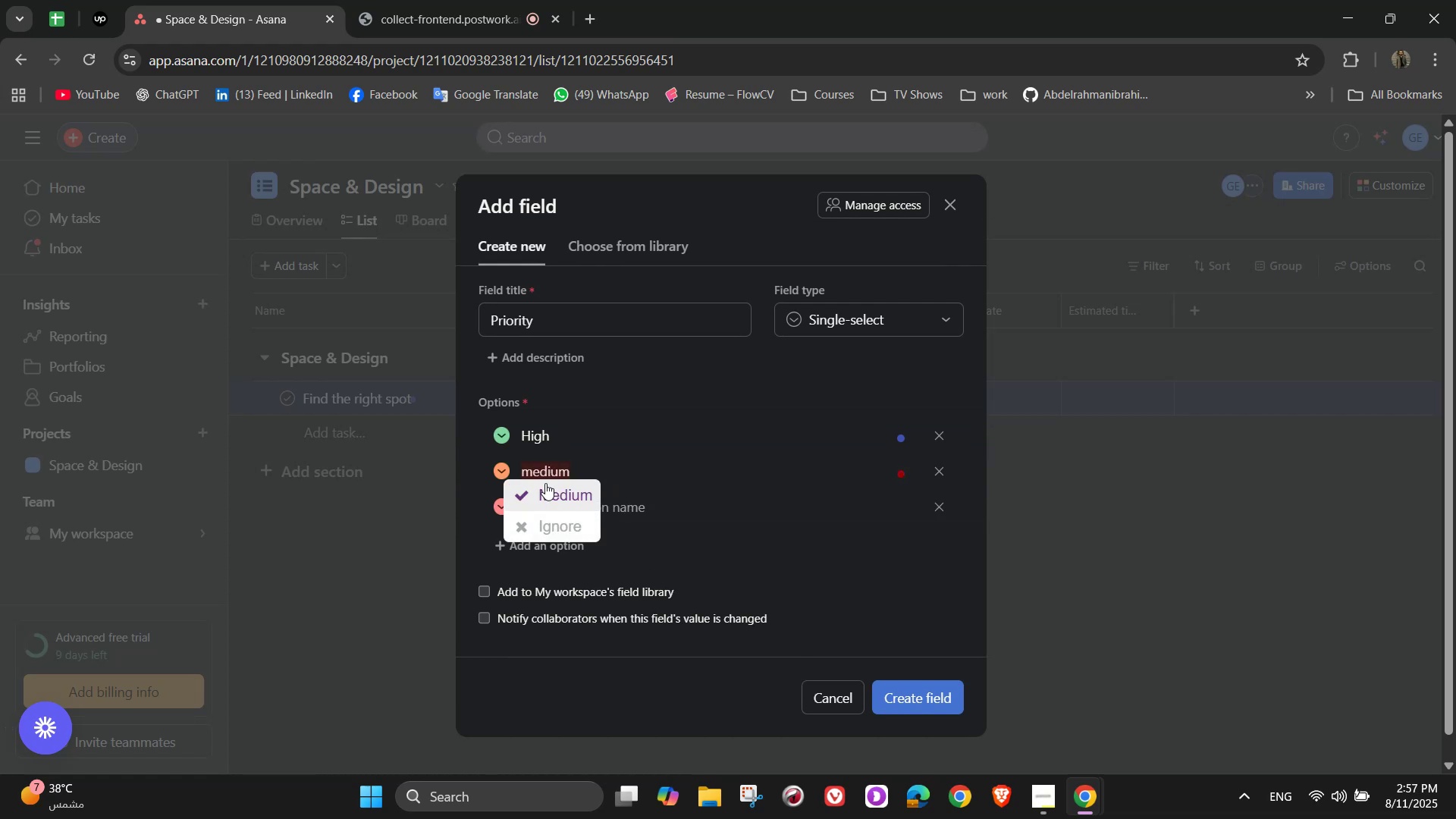 
triple_click([545, 484])
 